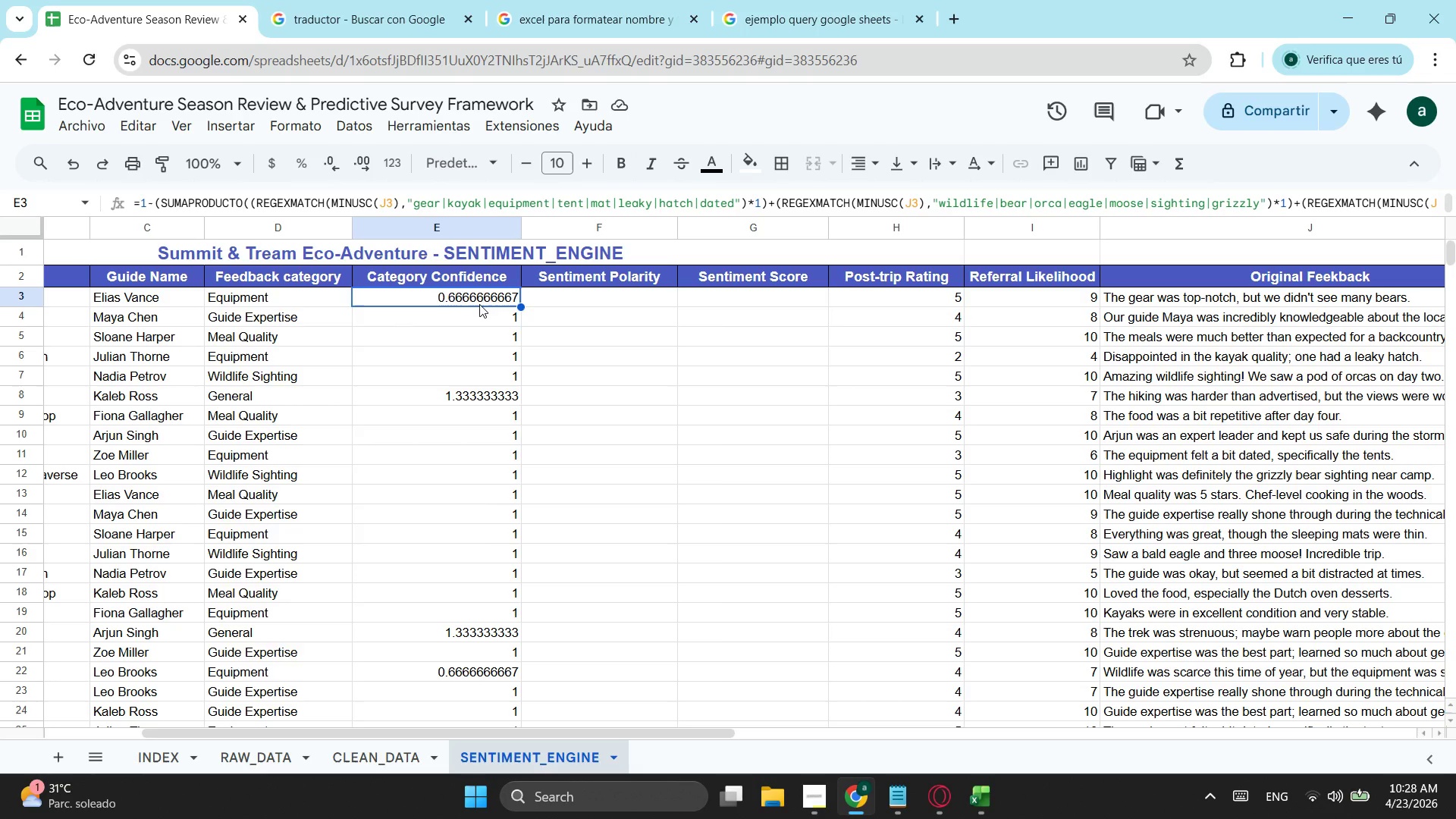 
wait(7.39)
 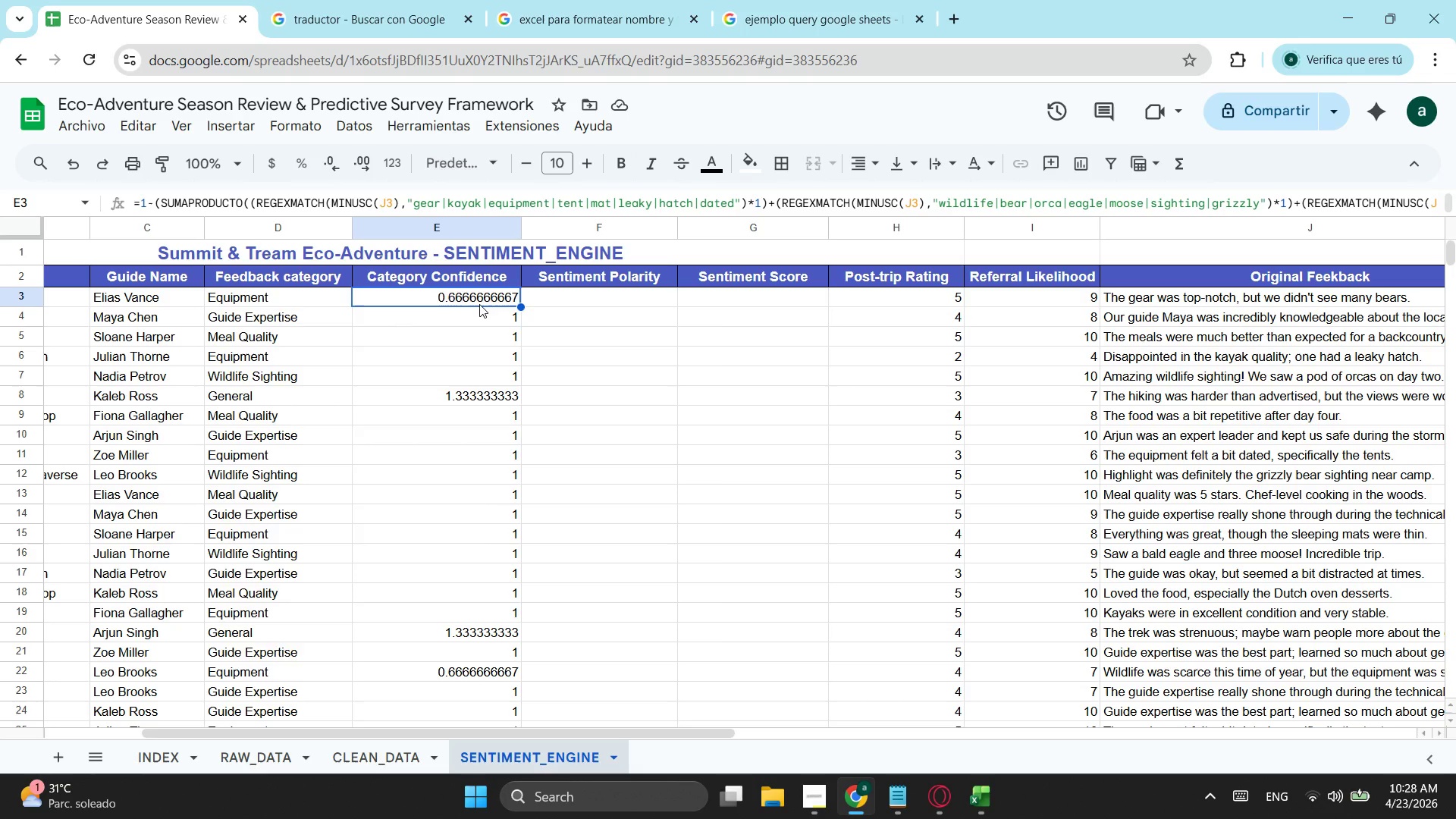 
left_click([490, 282])
 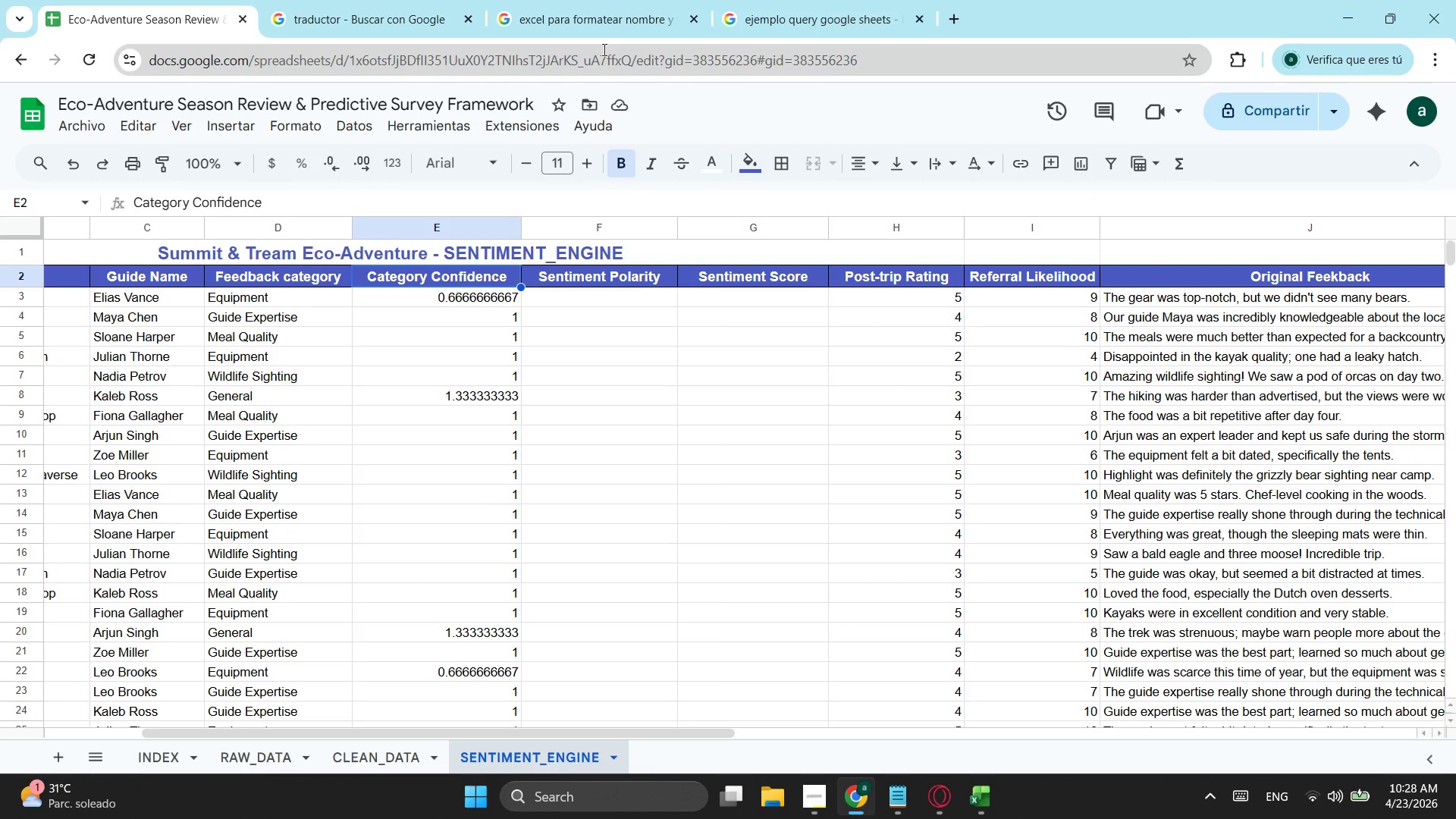 
key(Control+ControlLeft)
 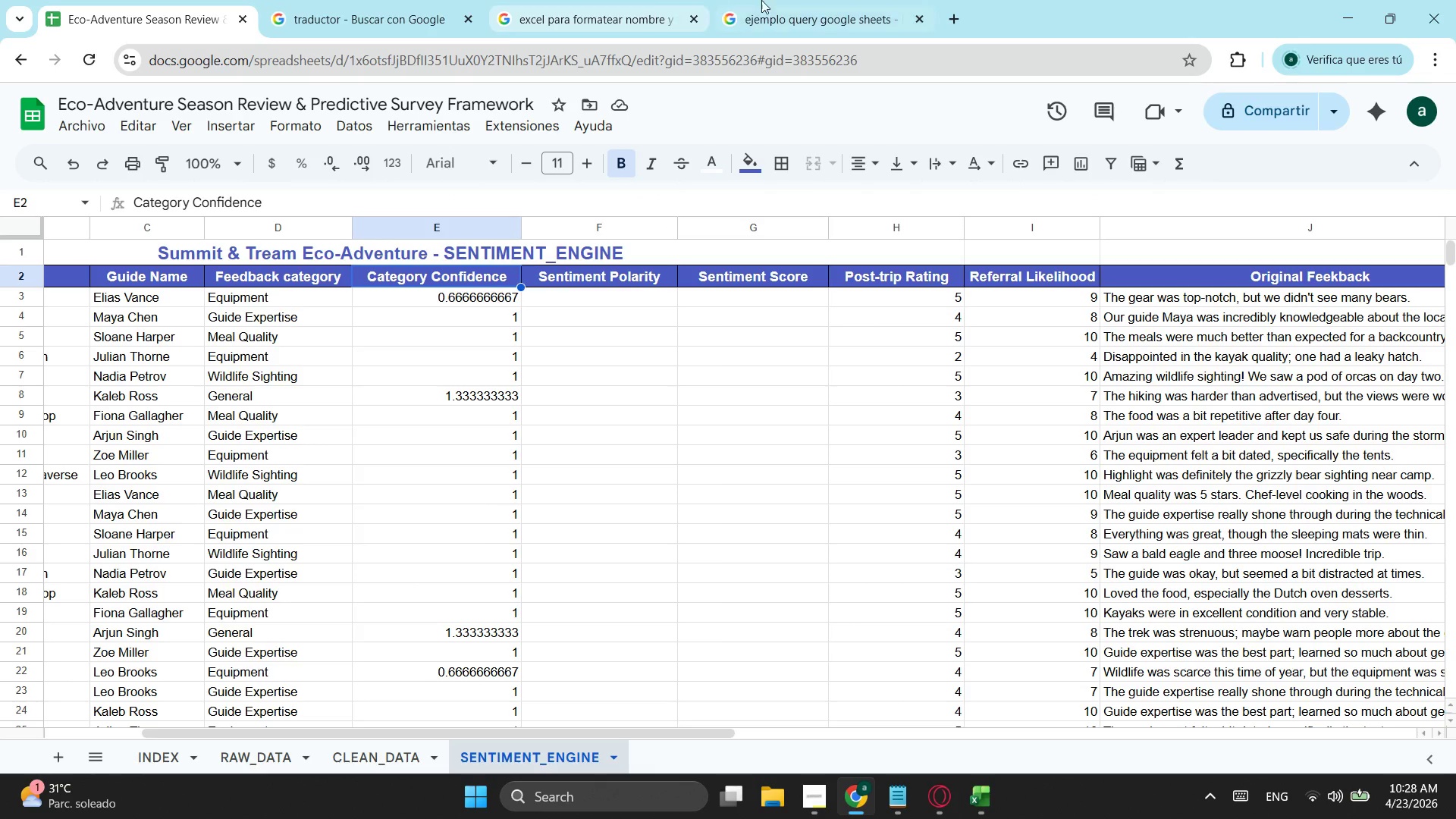 
key(Control+C)
 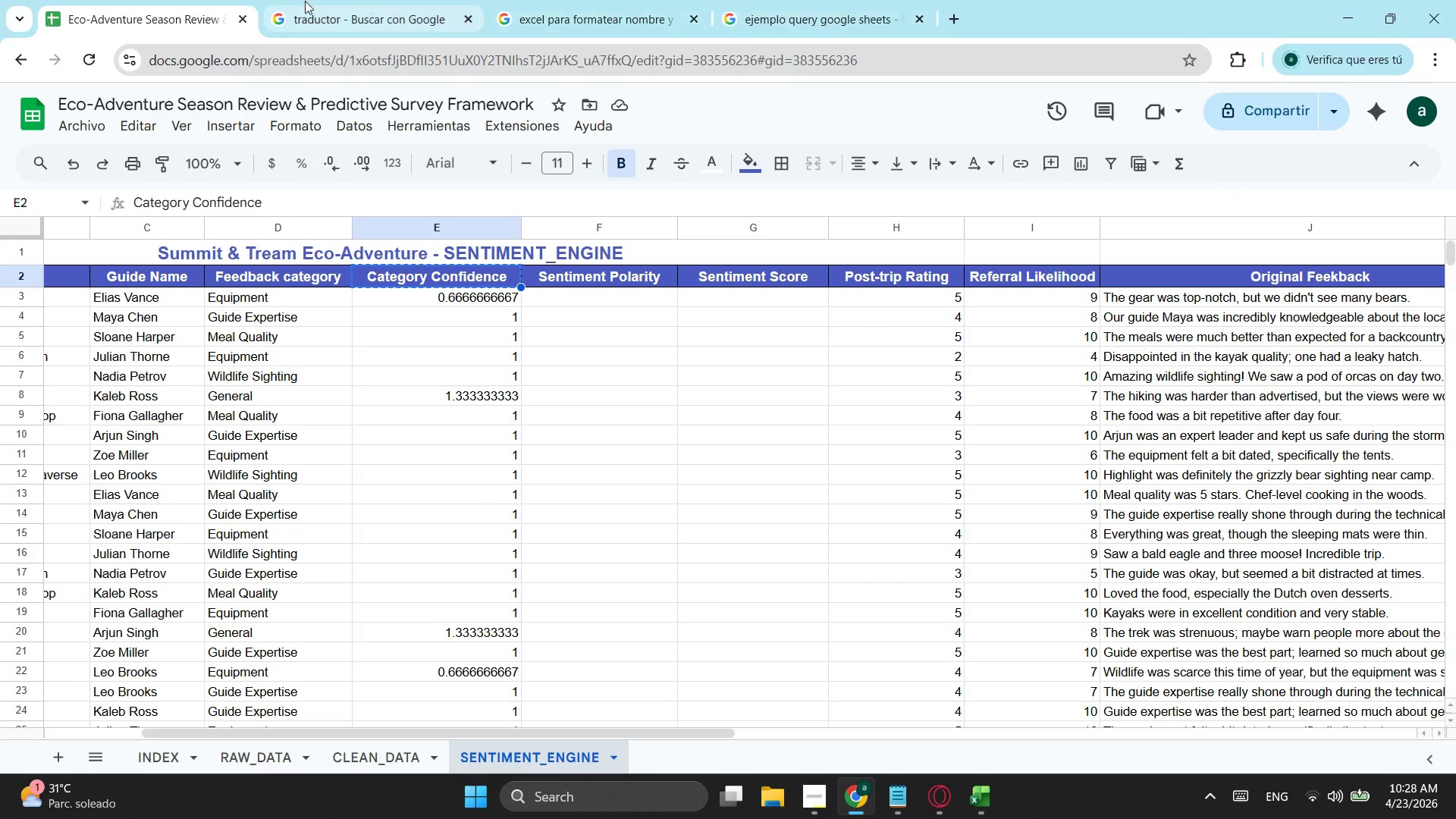 
left_click([311, 1])
 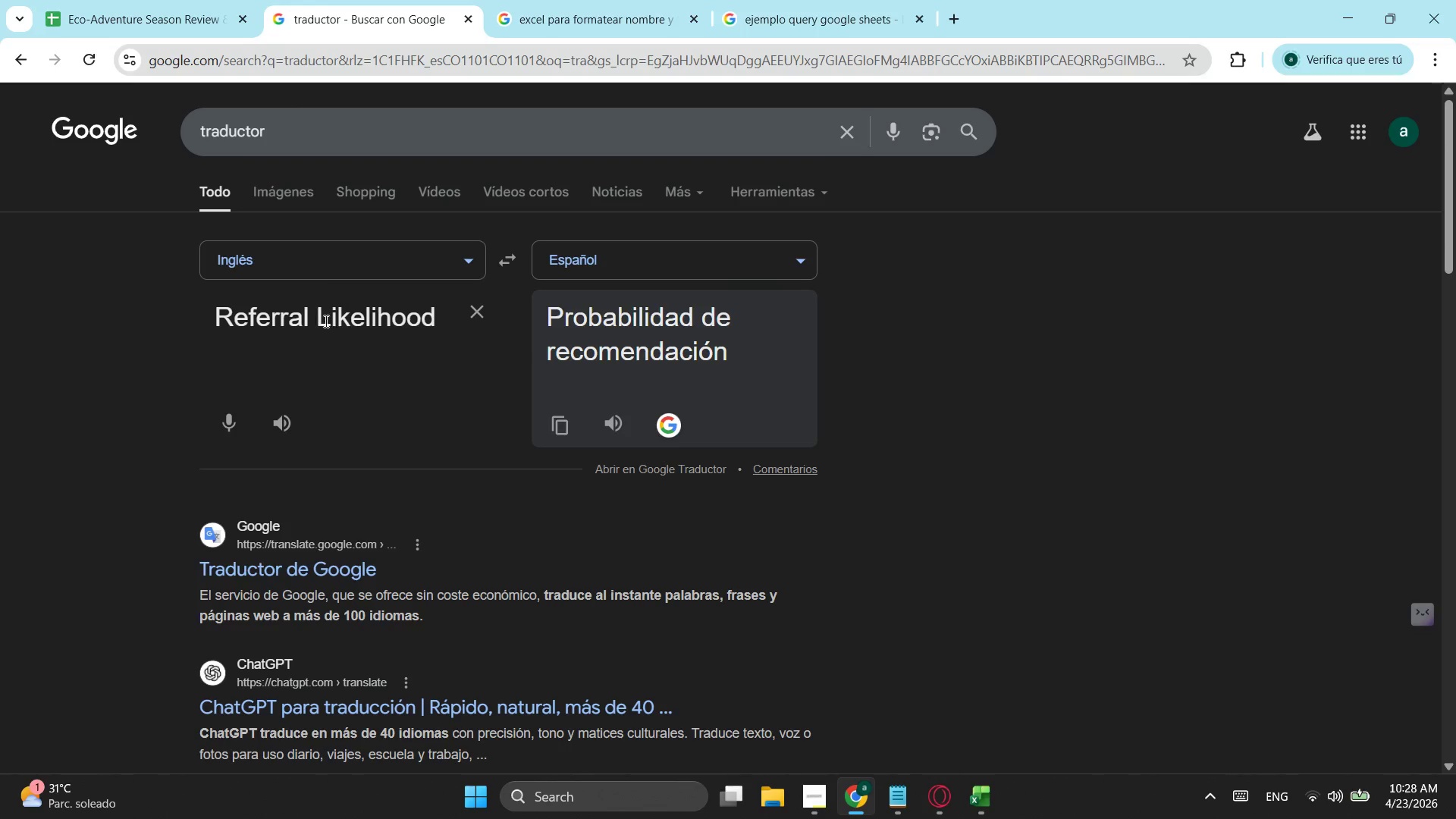 
left_click([323, 322])
 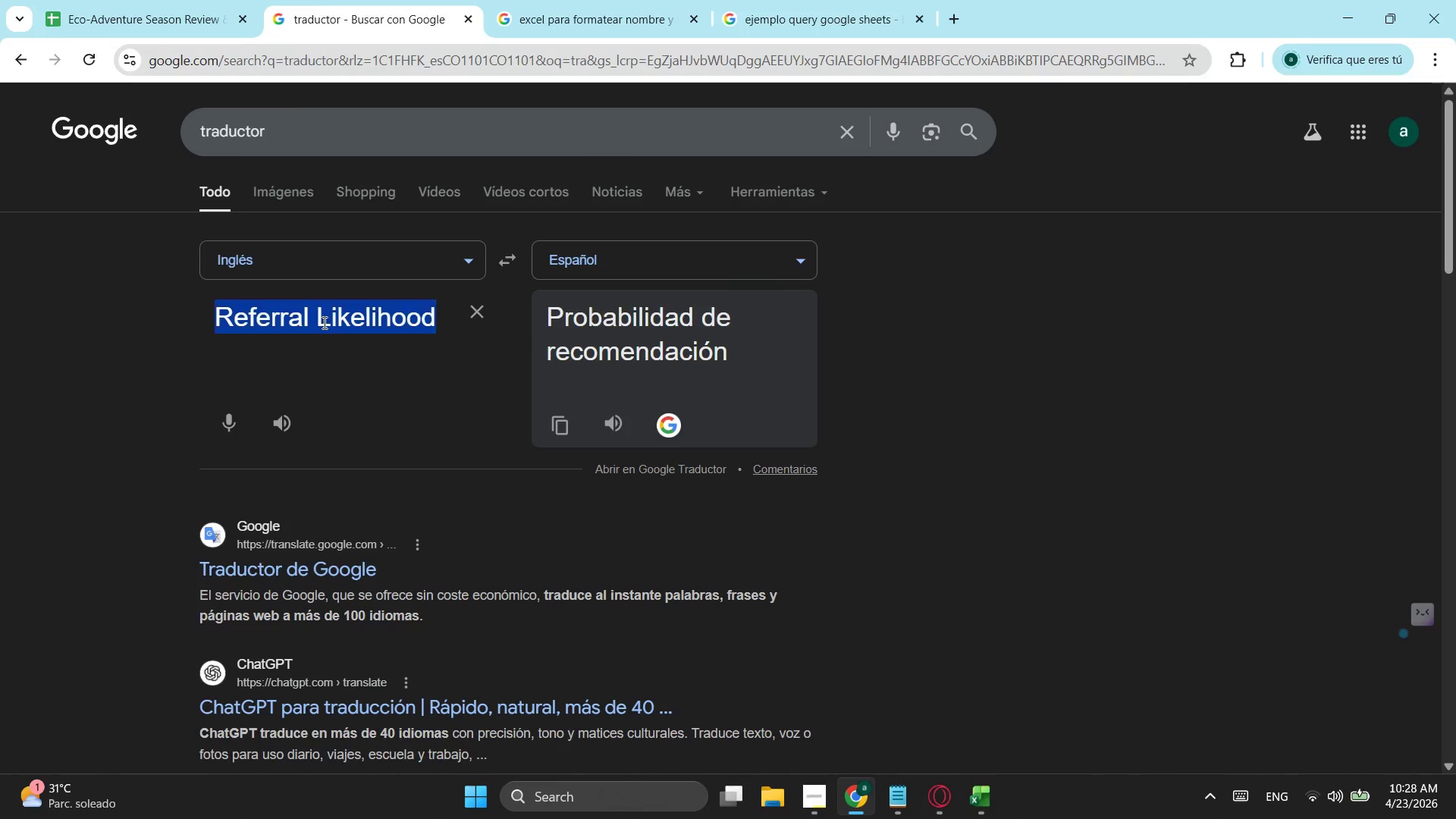 
key(Control+ControlLeft)
 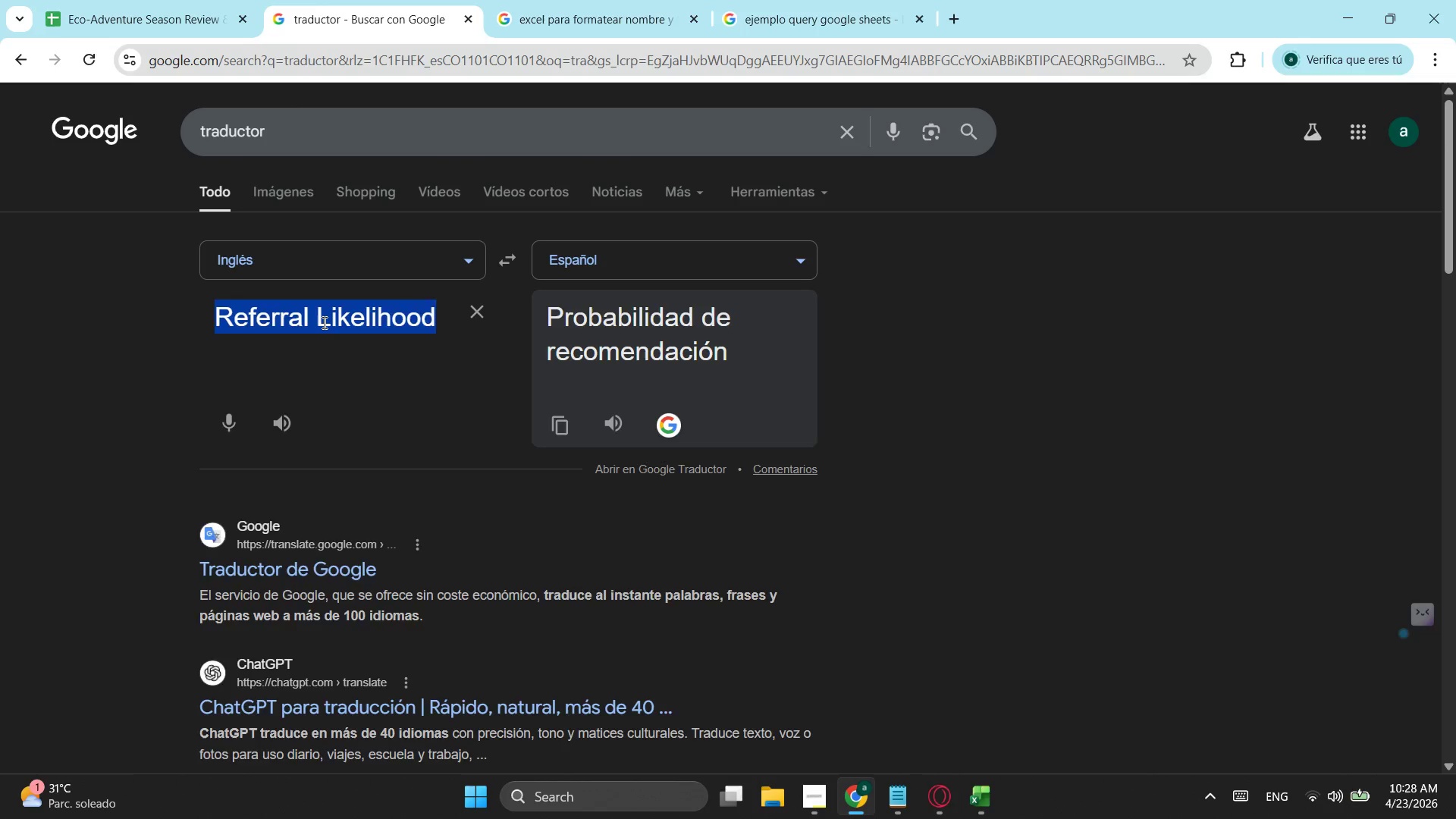 
key(Control+V)
 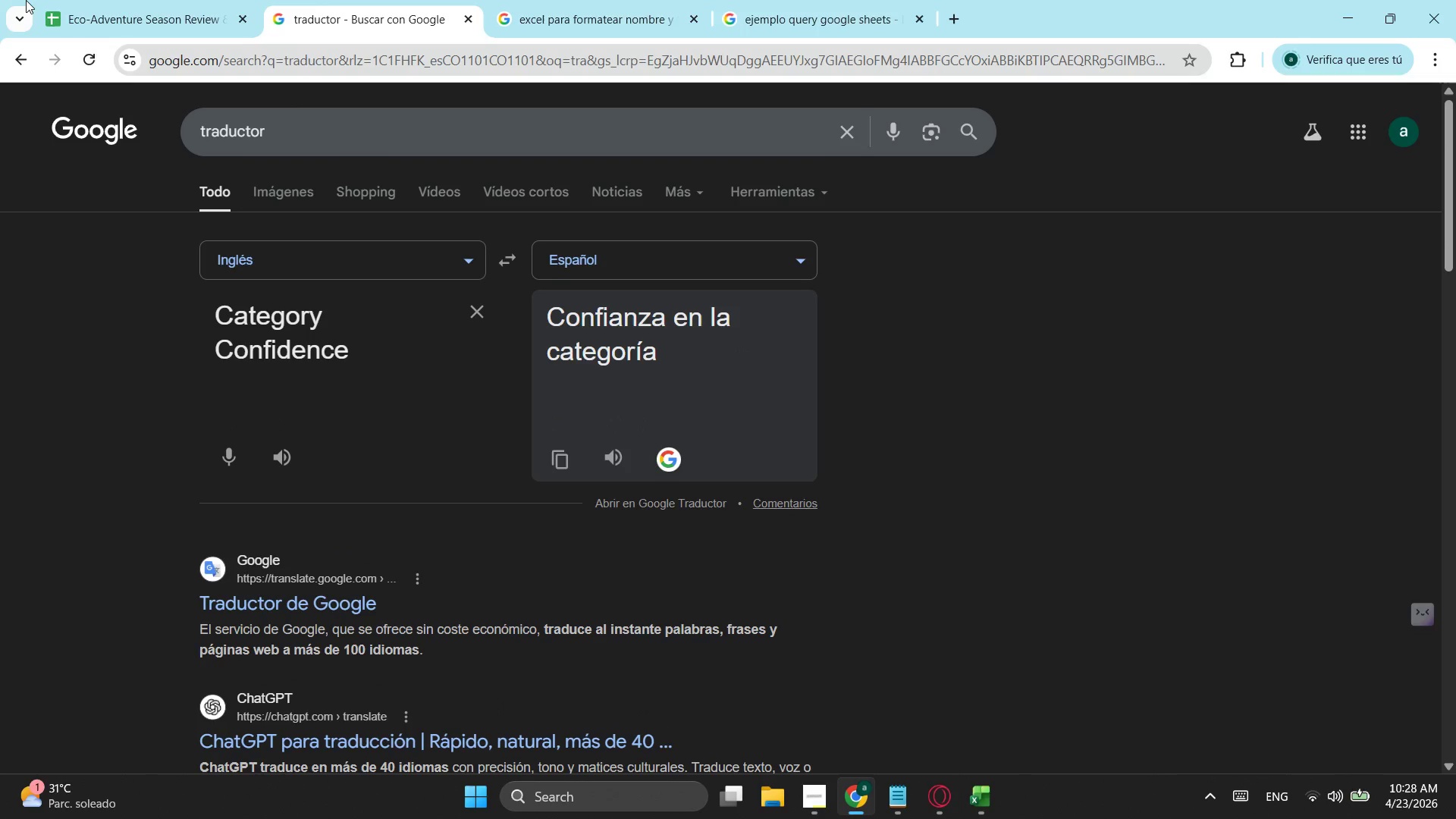 
left_click([129, 0])
 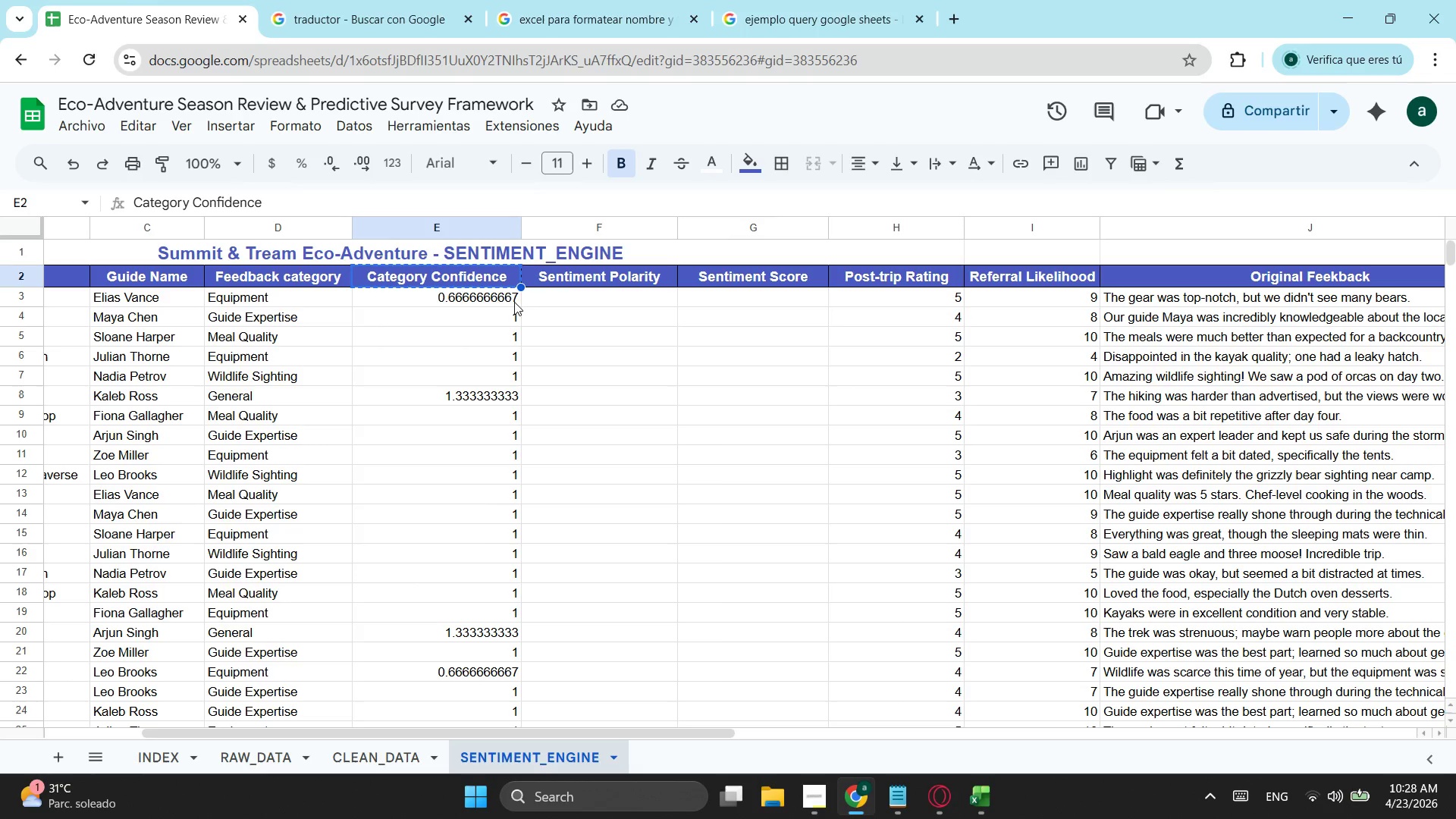 
left_click([491, 301])
 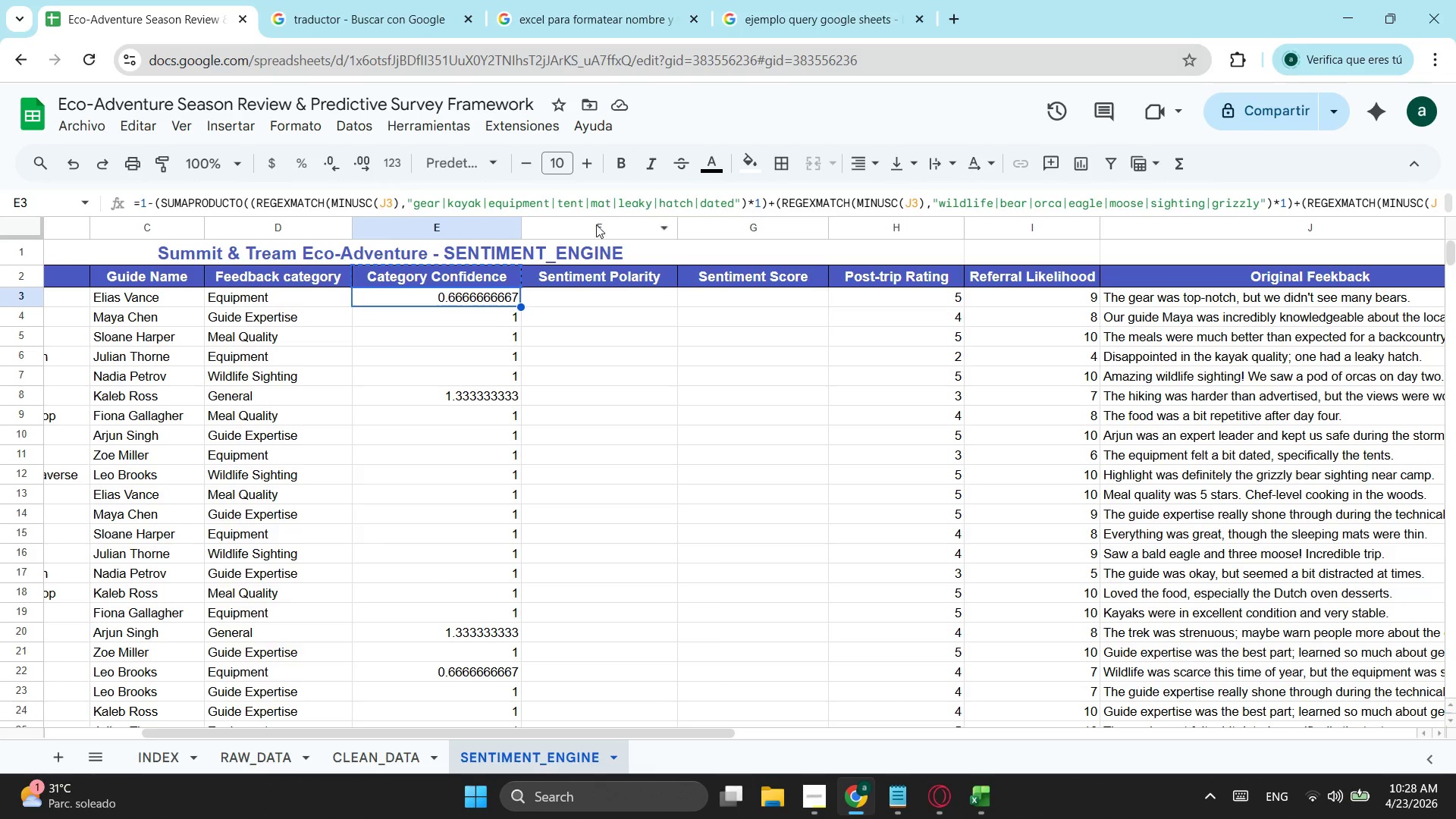 
wait(6.97)
 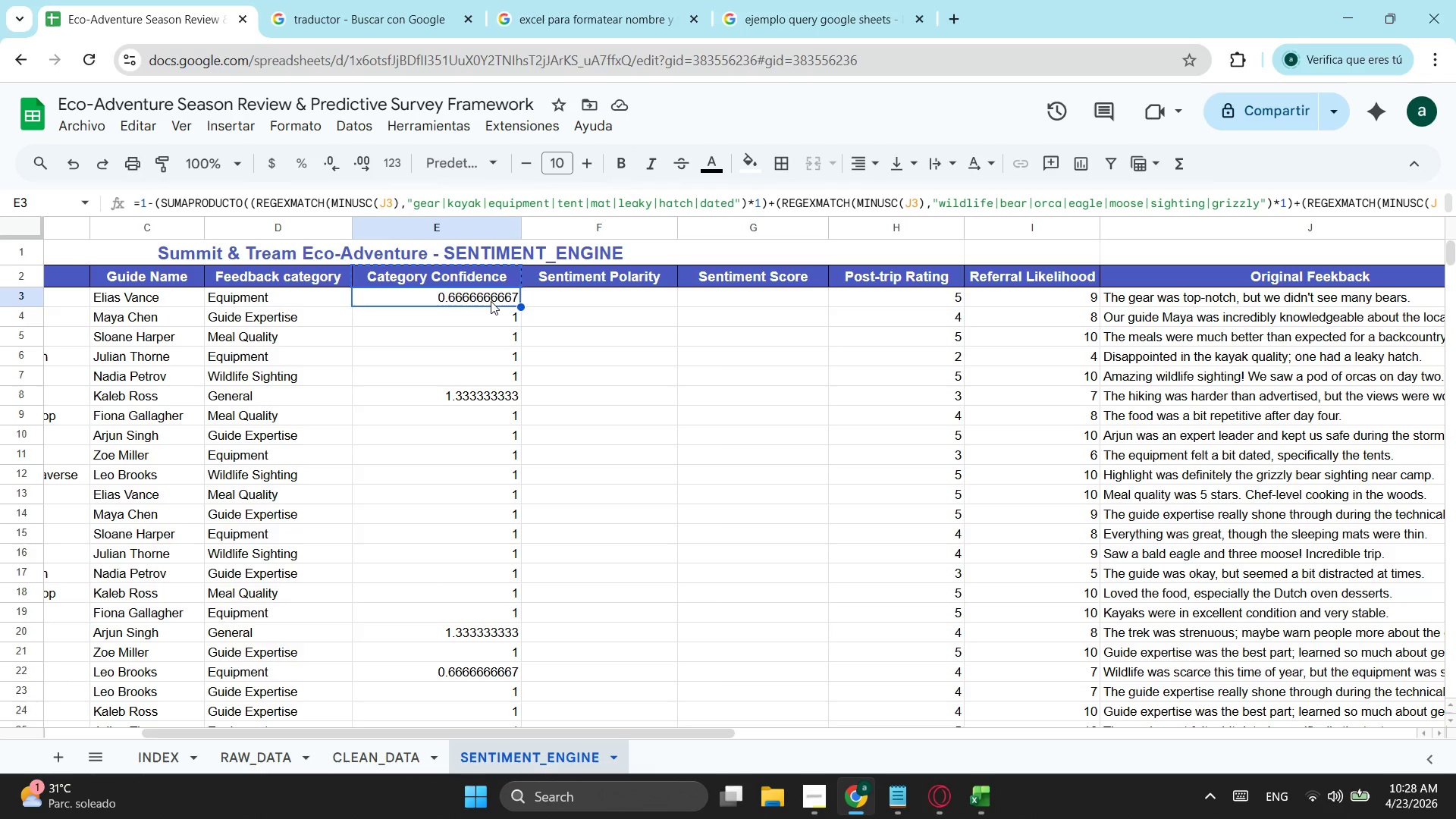 
left_click([478, 391])
 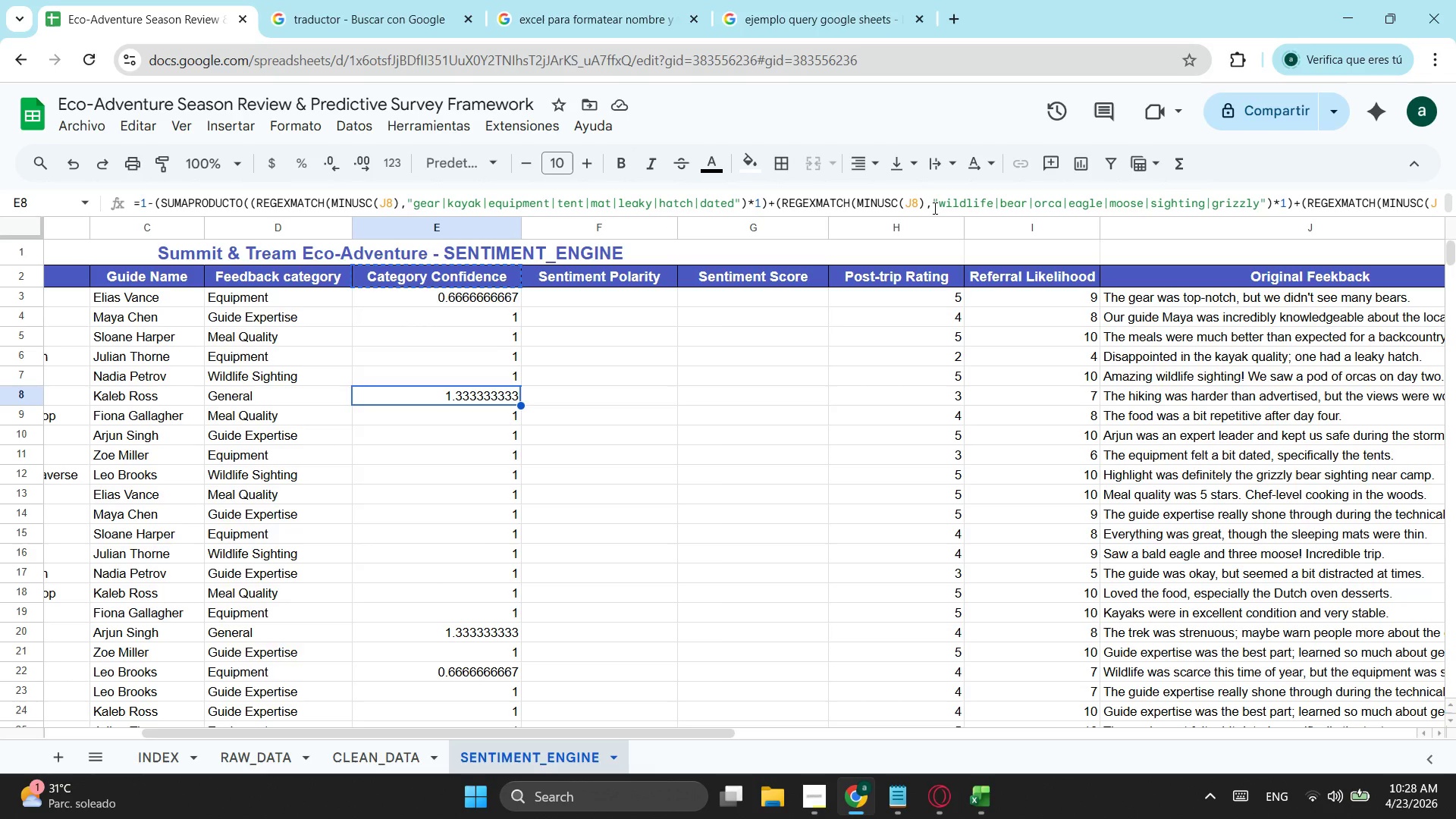 
left_click([934, 208])
 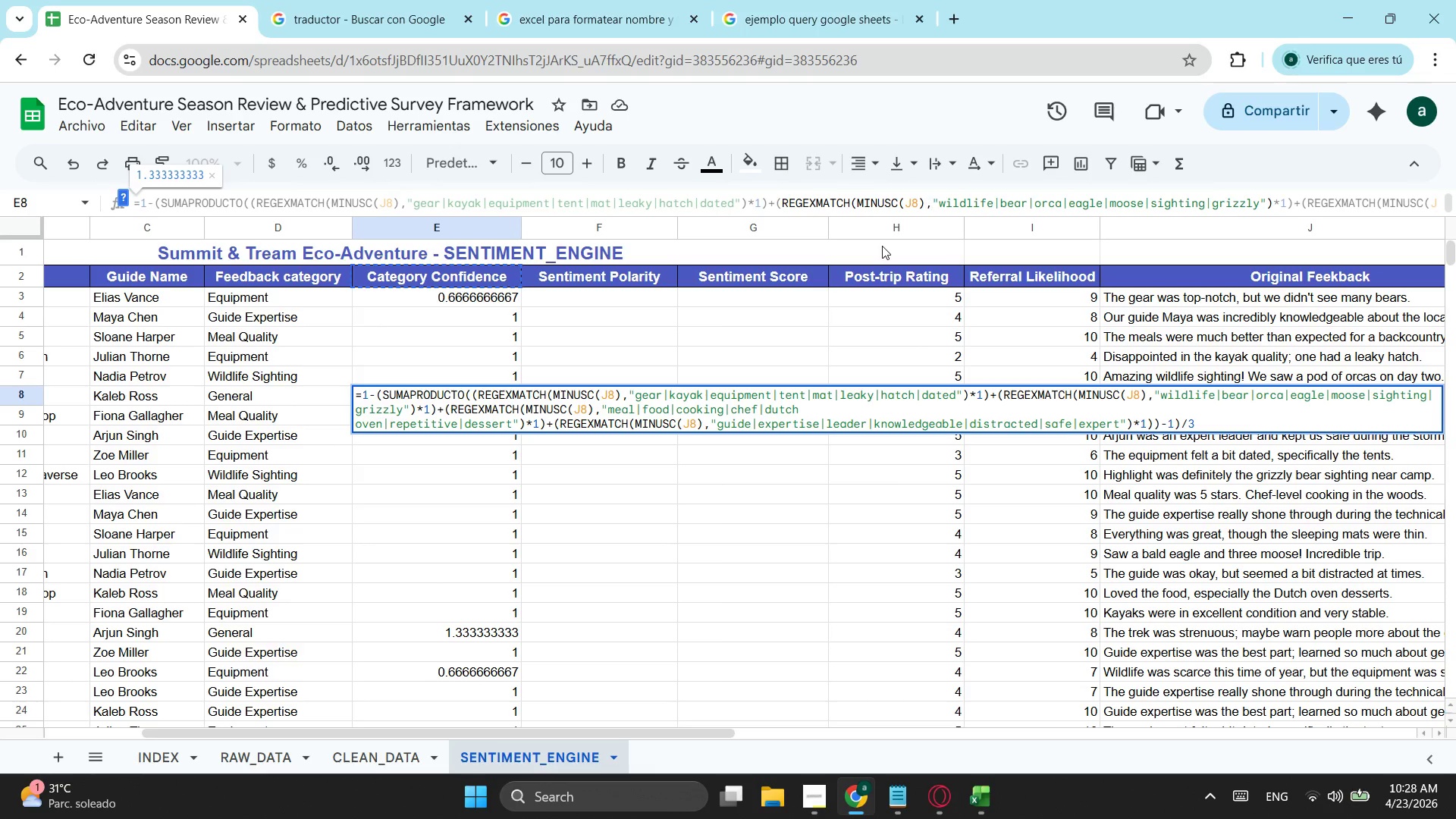 
wait(8.78)
 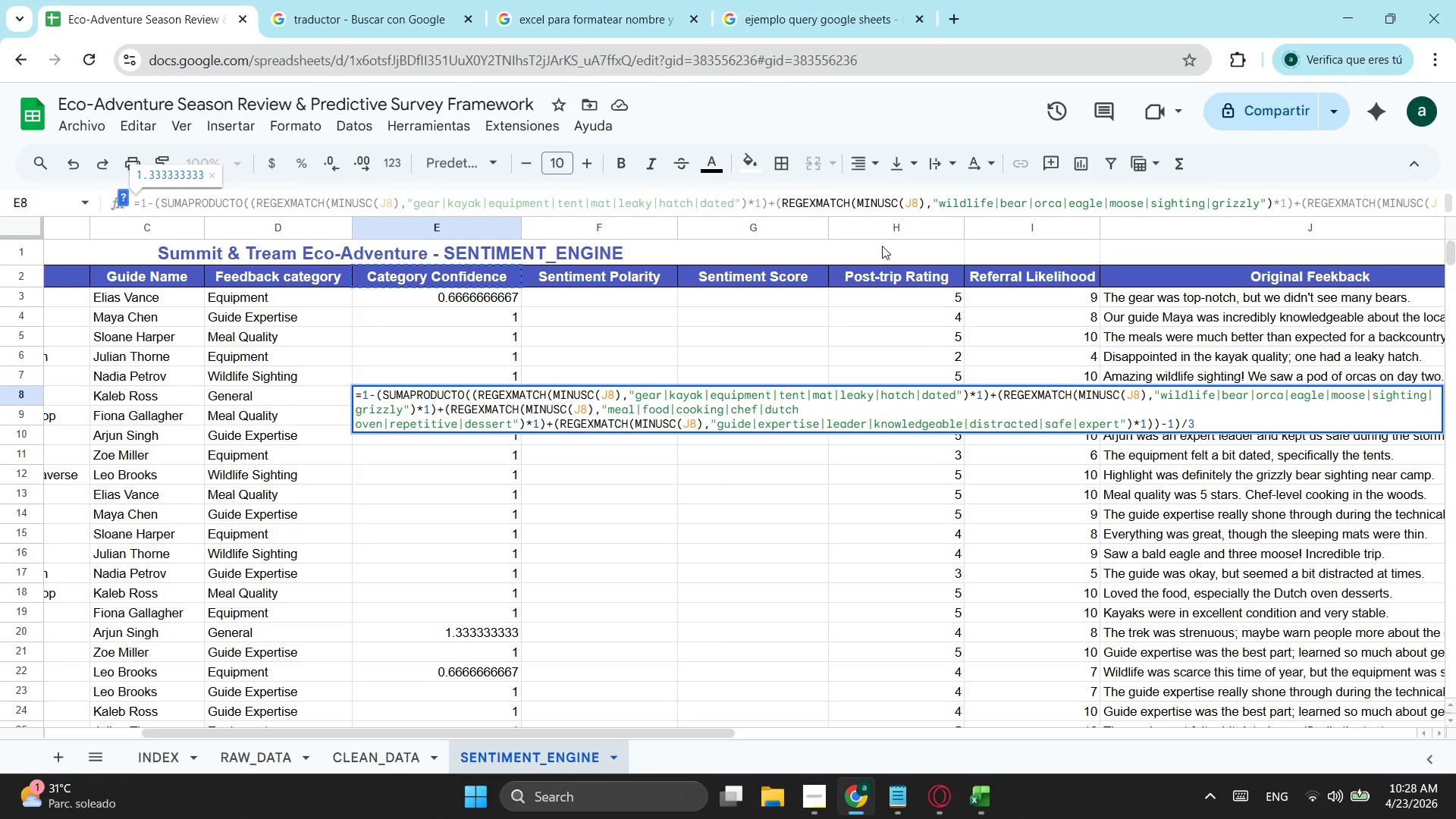 
scroll: coordinate [391, 315], scroll_direction: up, amount: 2.0
 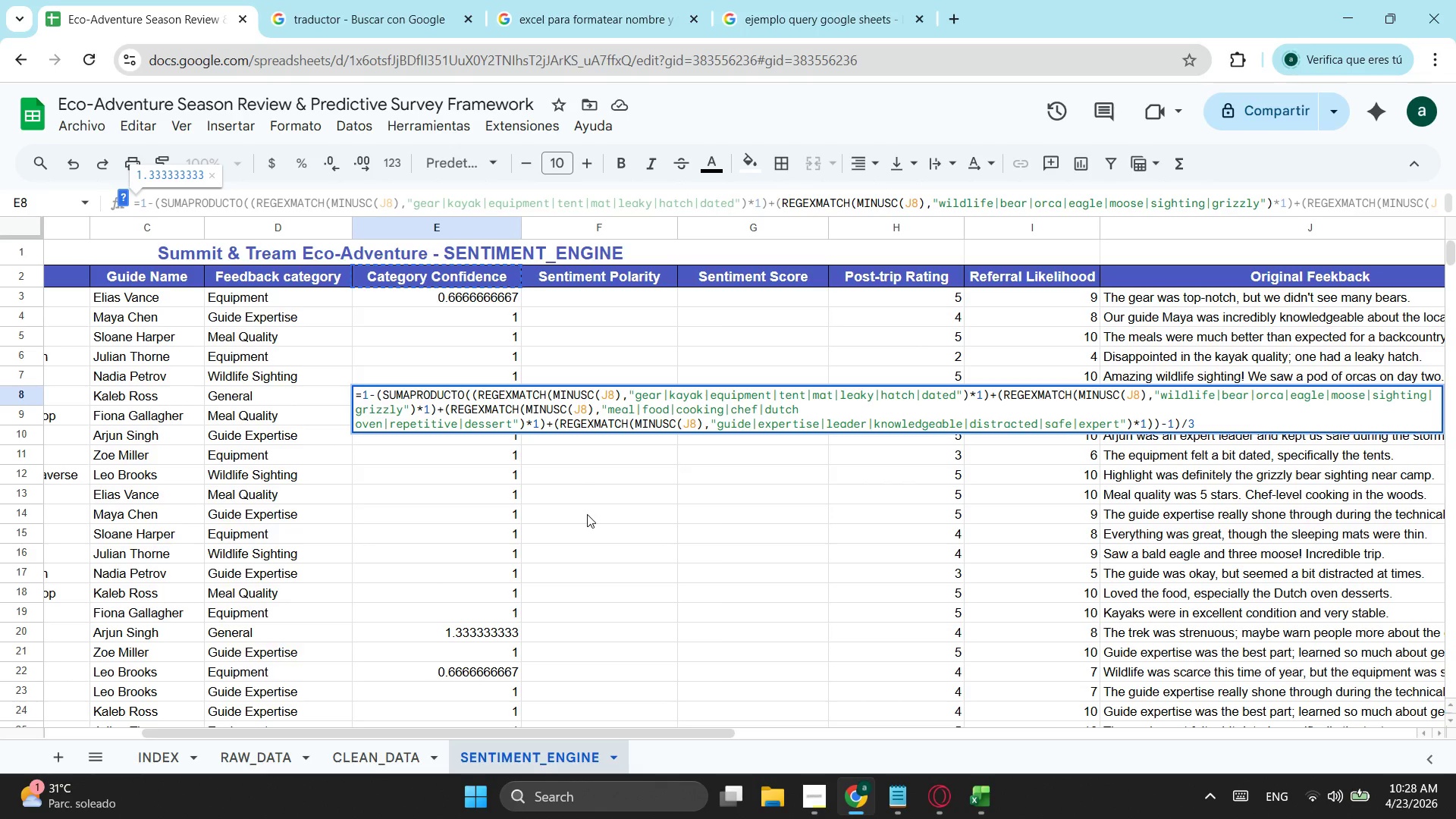 
left_click([587, 514])
 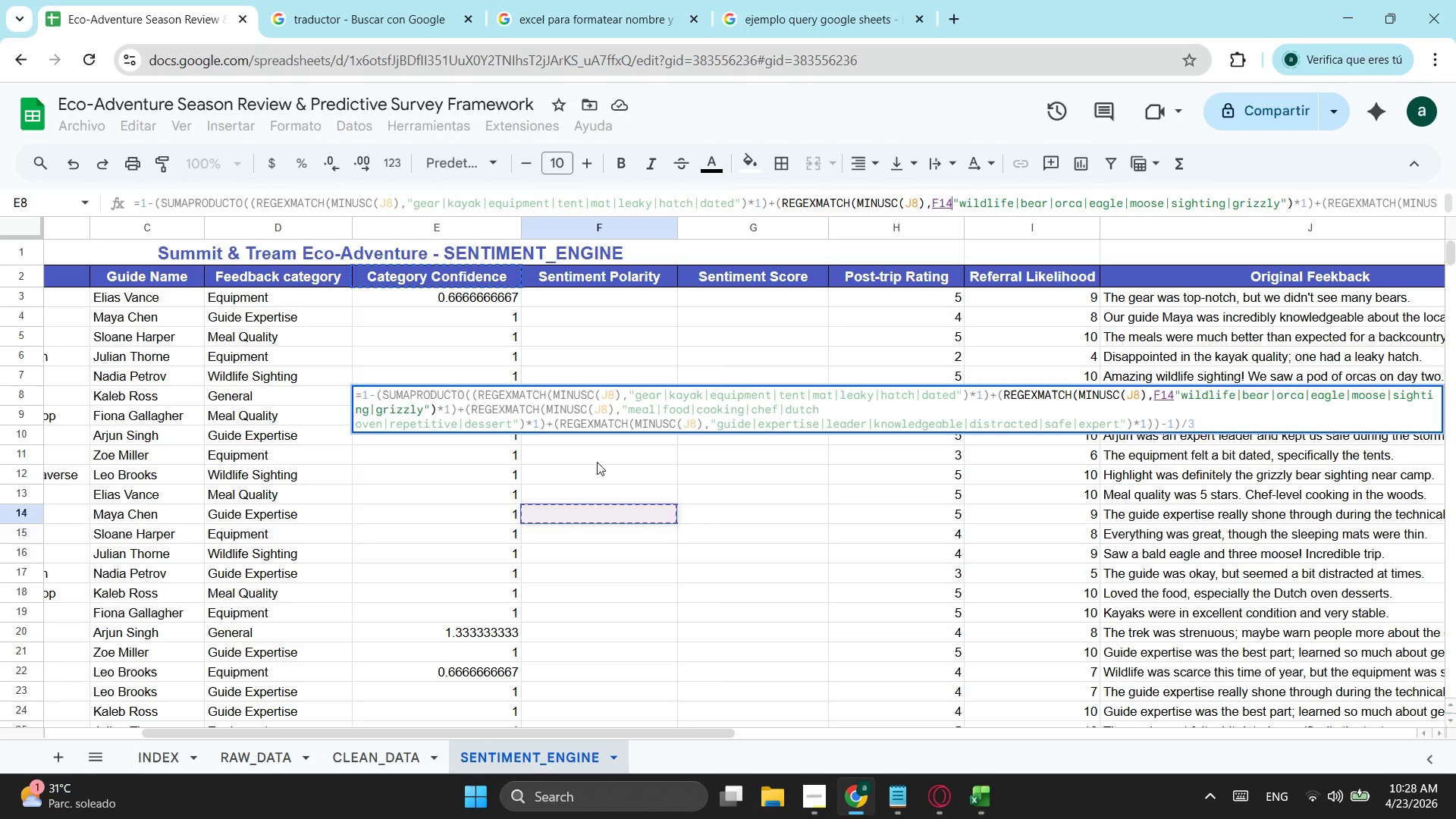 
key(Escape)
 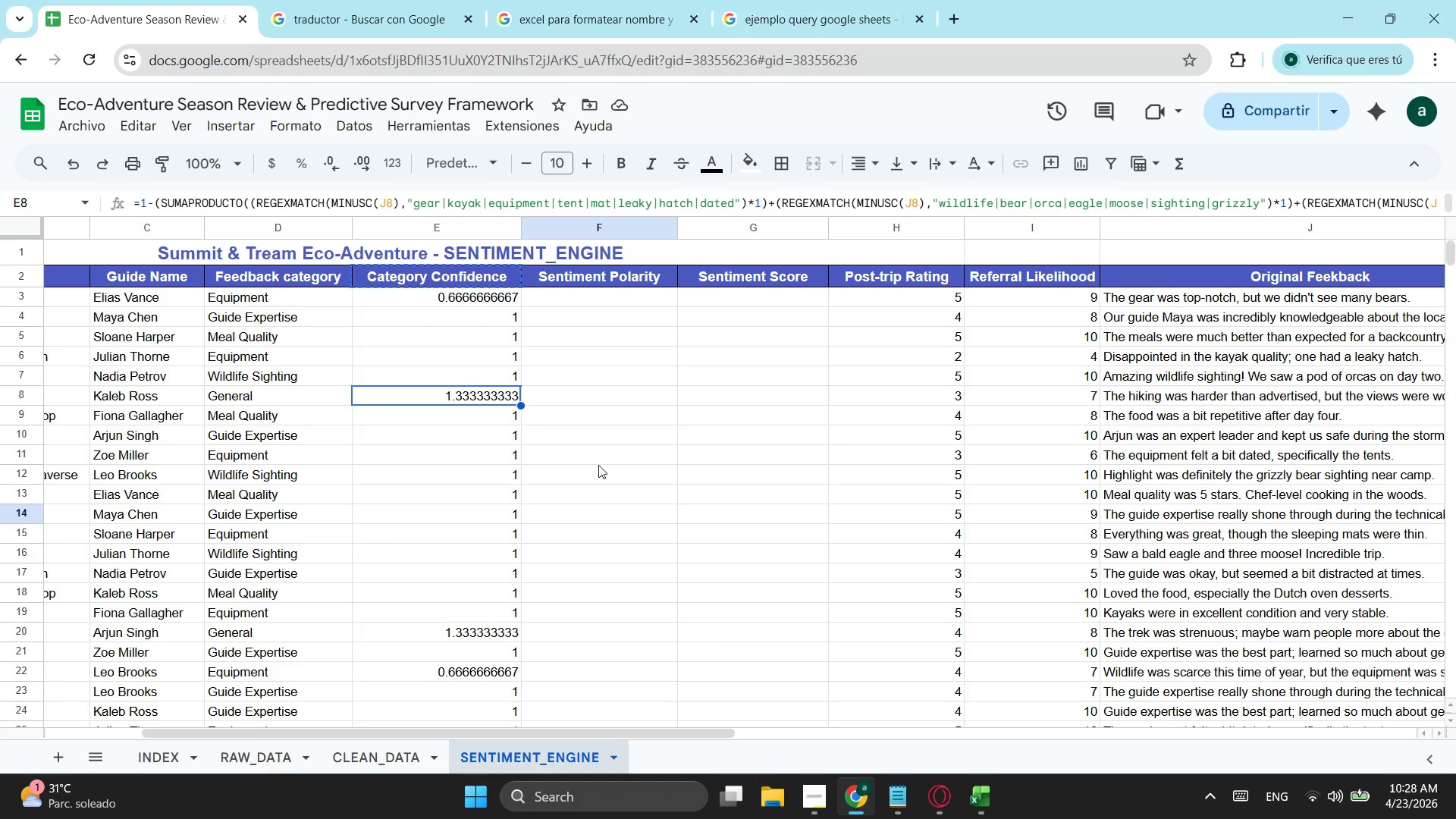 
scroll: coordinate [509, 396], scroll_direction: up, amount: 5.0
 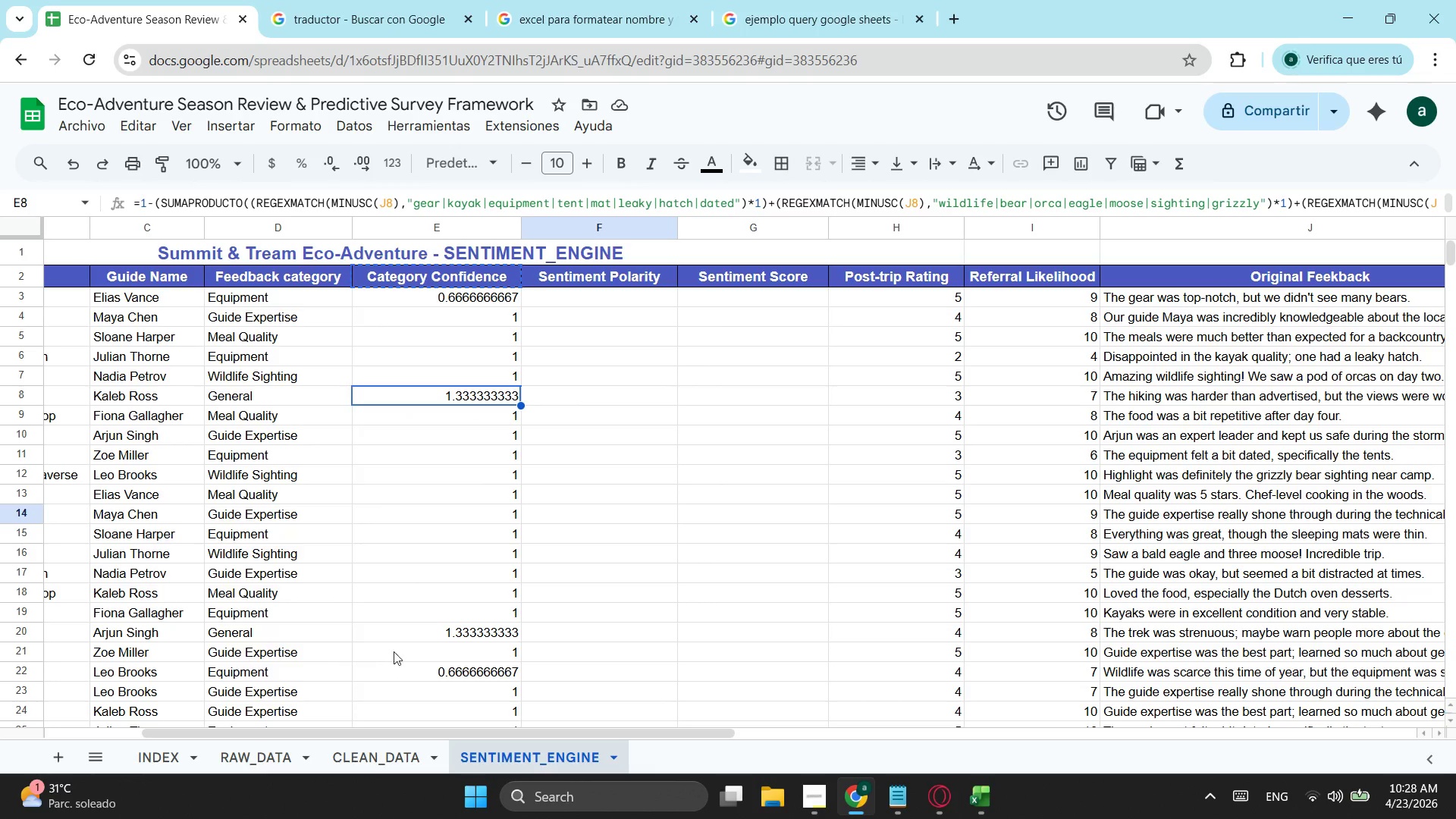 
left_click([431, 632])
 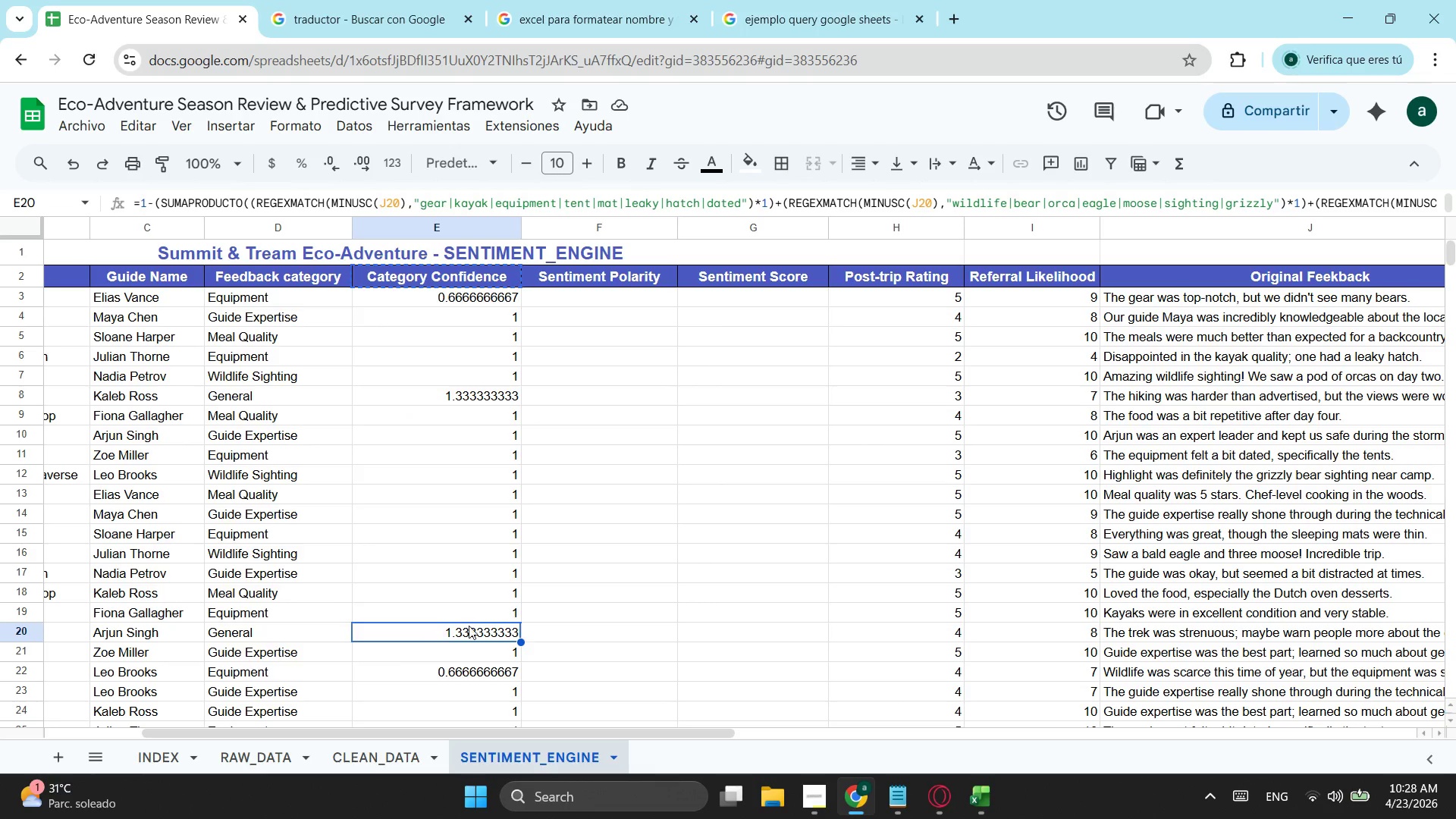 
scroll: coordinate [491, 623], scroll_direction: down, amount: 6.0
 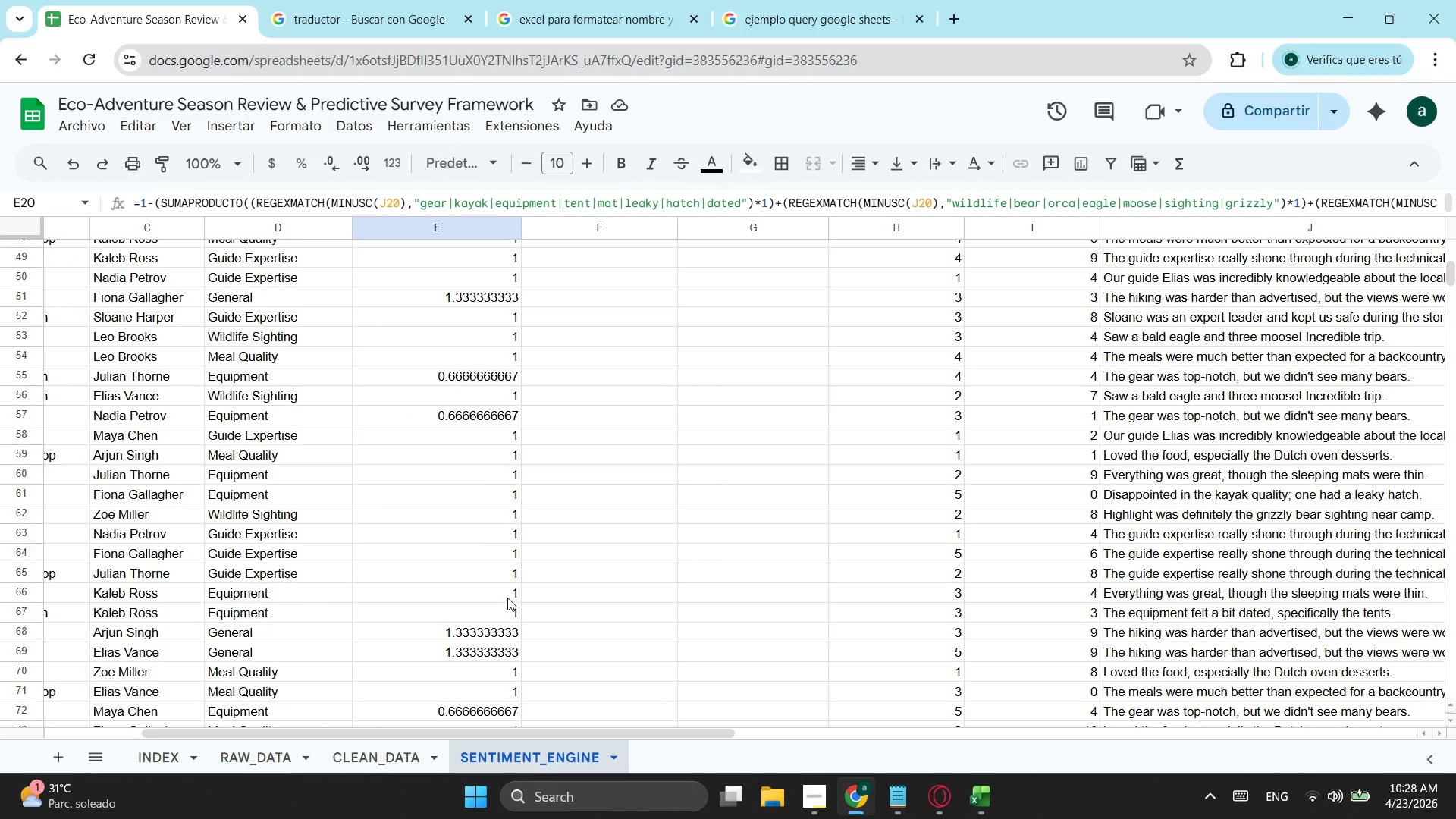 
scroll: coordinate [507, 568], scroll_direction: up, amount: 7.0
 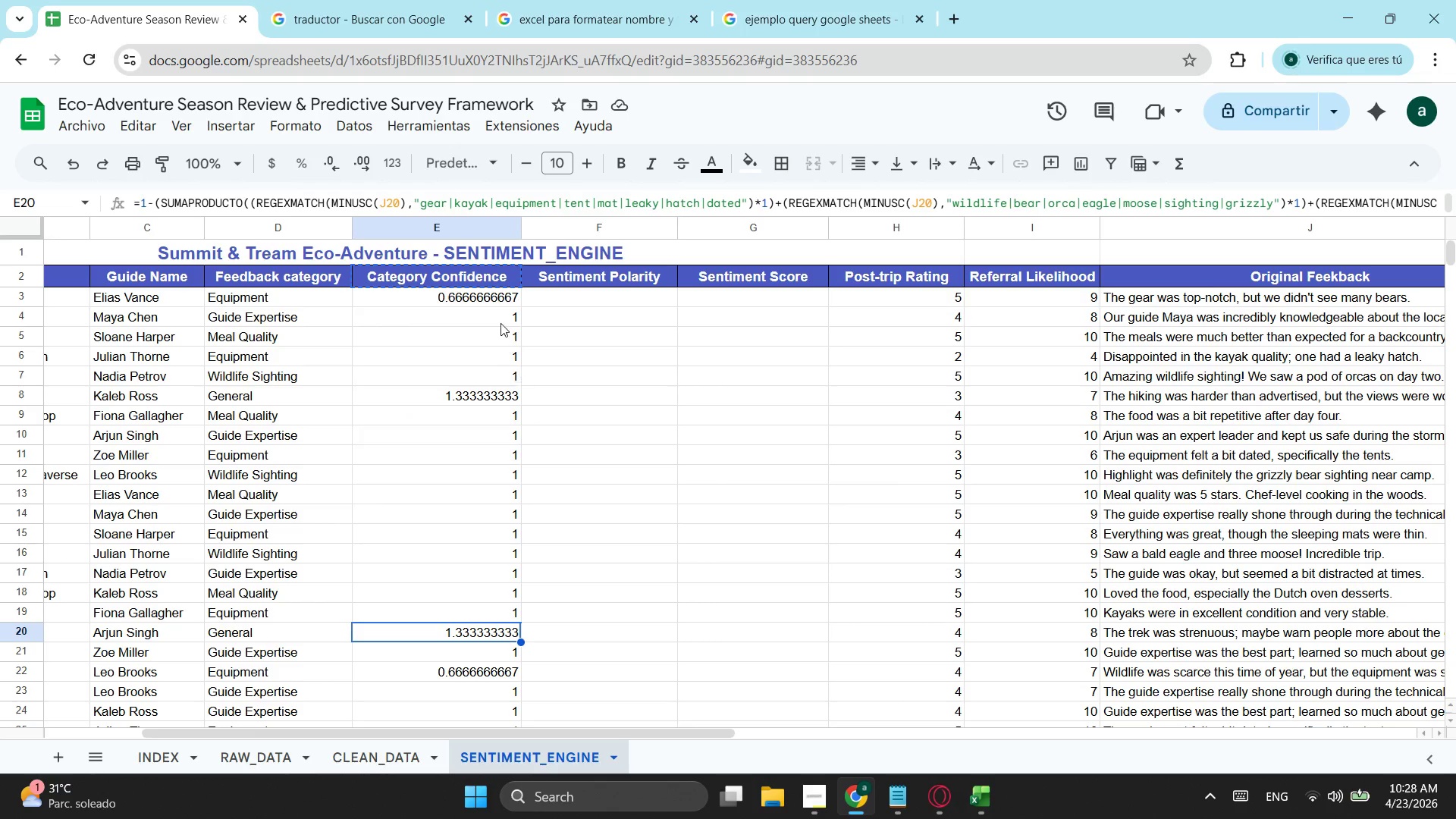 
left_click([500, 323])
 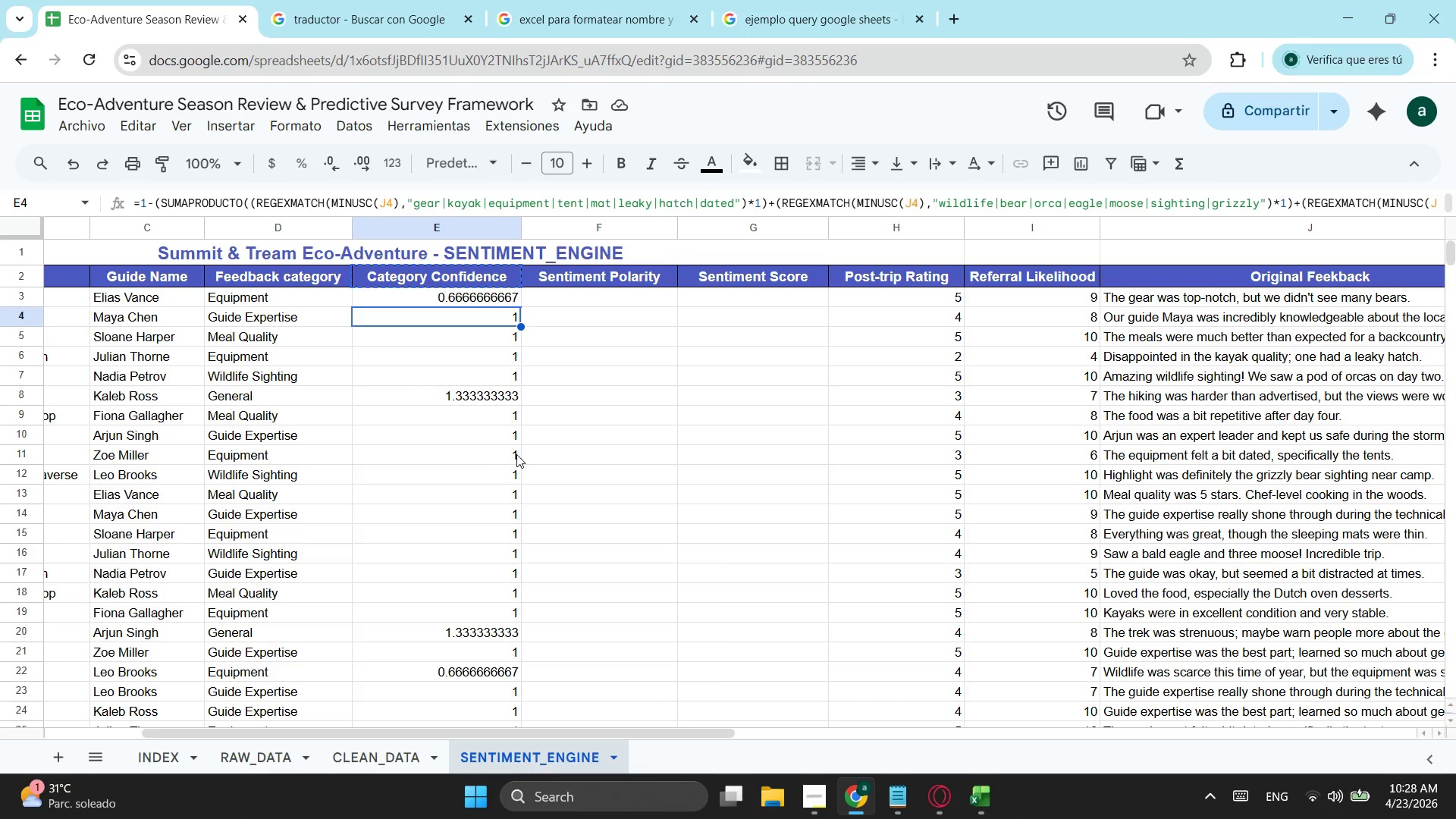 
wait(5.53)
 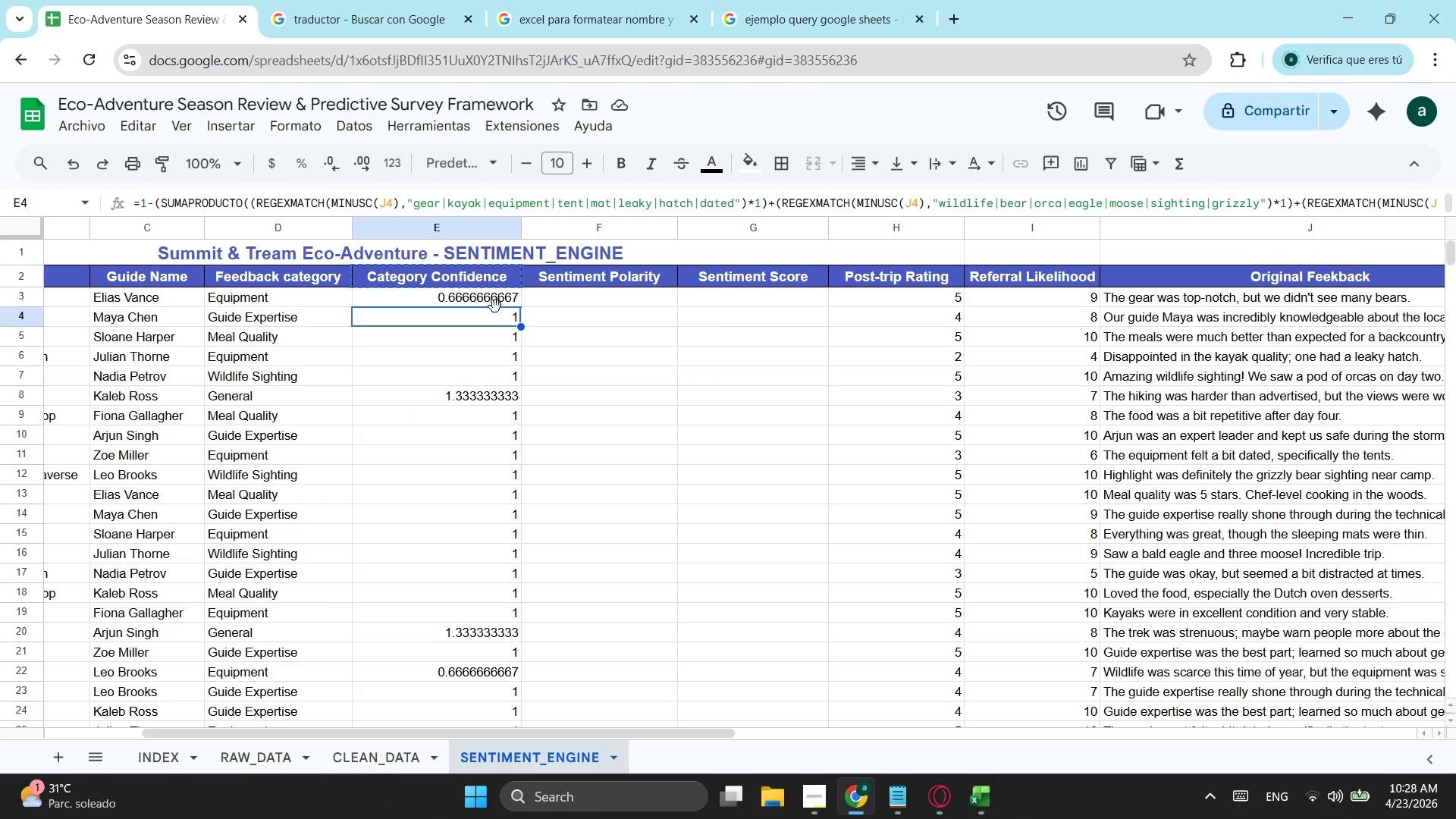 
left_click([479, 403])
 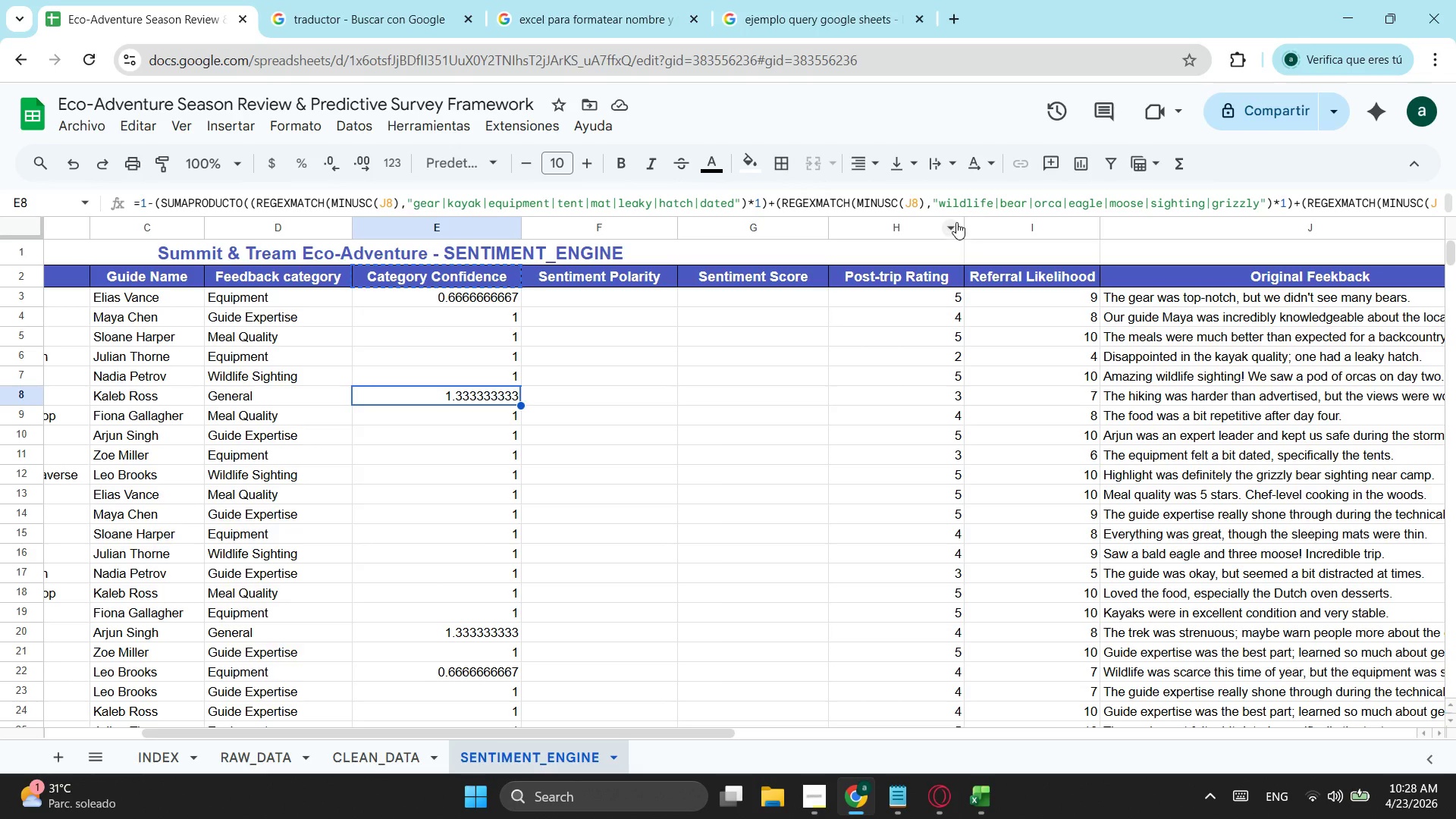 
left_click([952, 206])
 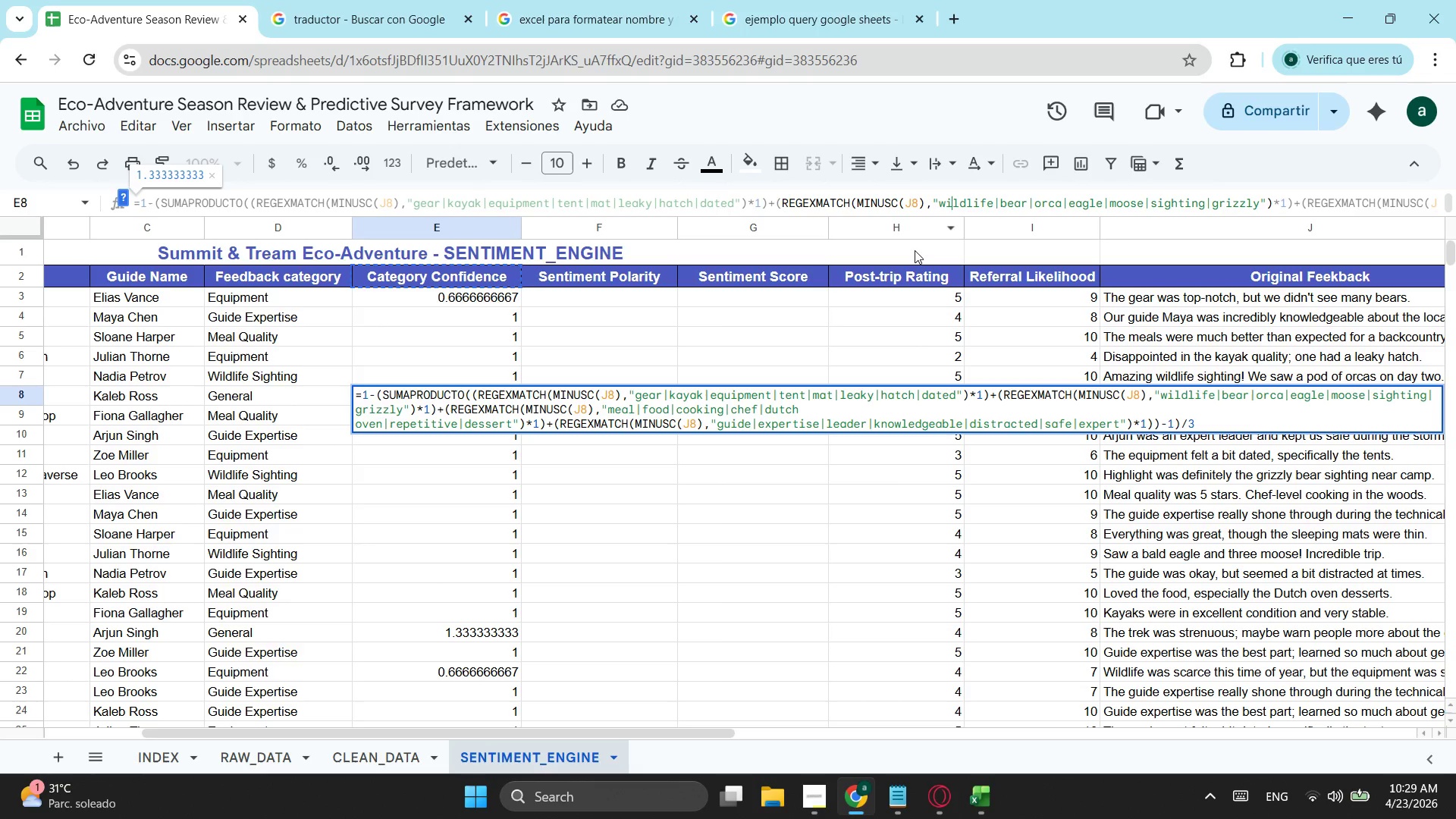 
wait(16.8)
 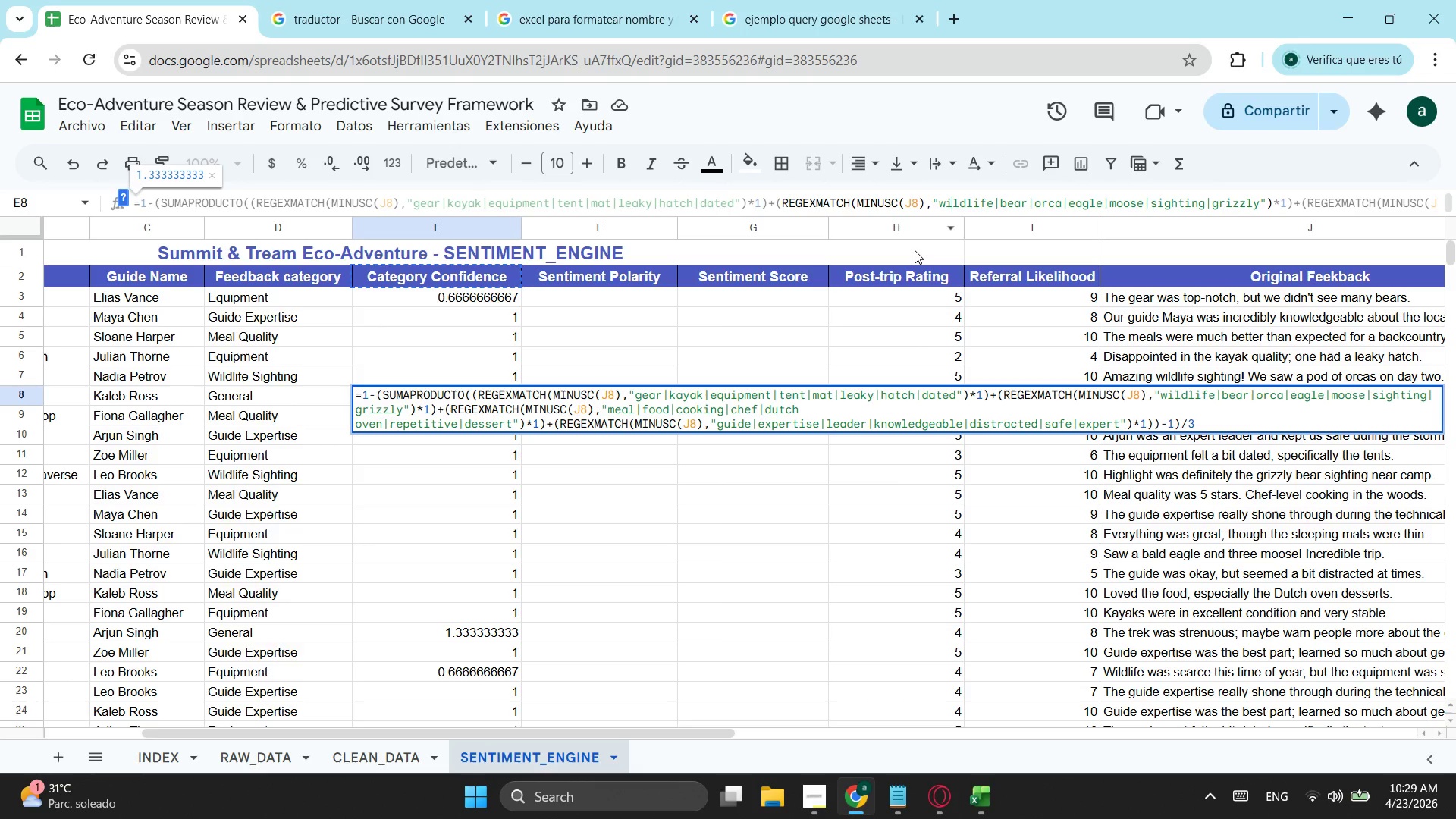 
key(Escape)
 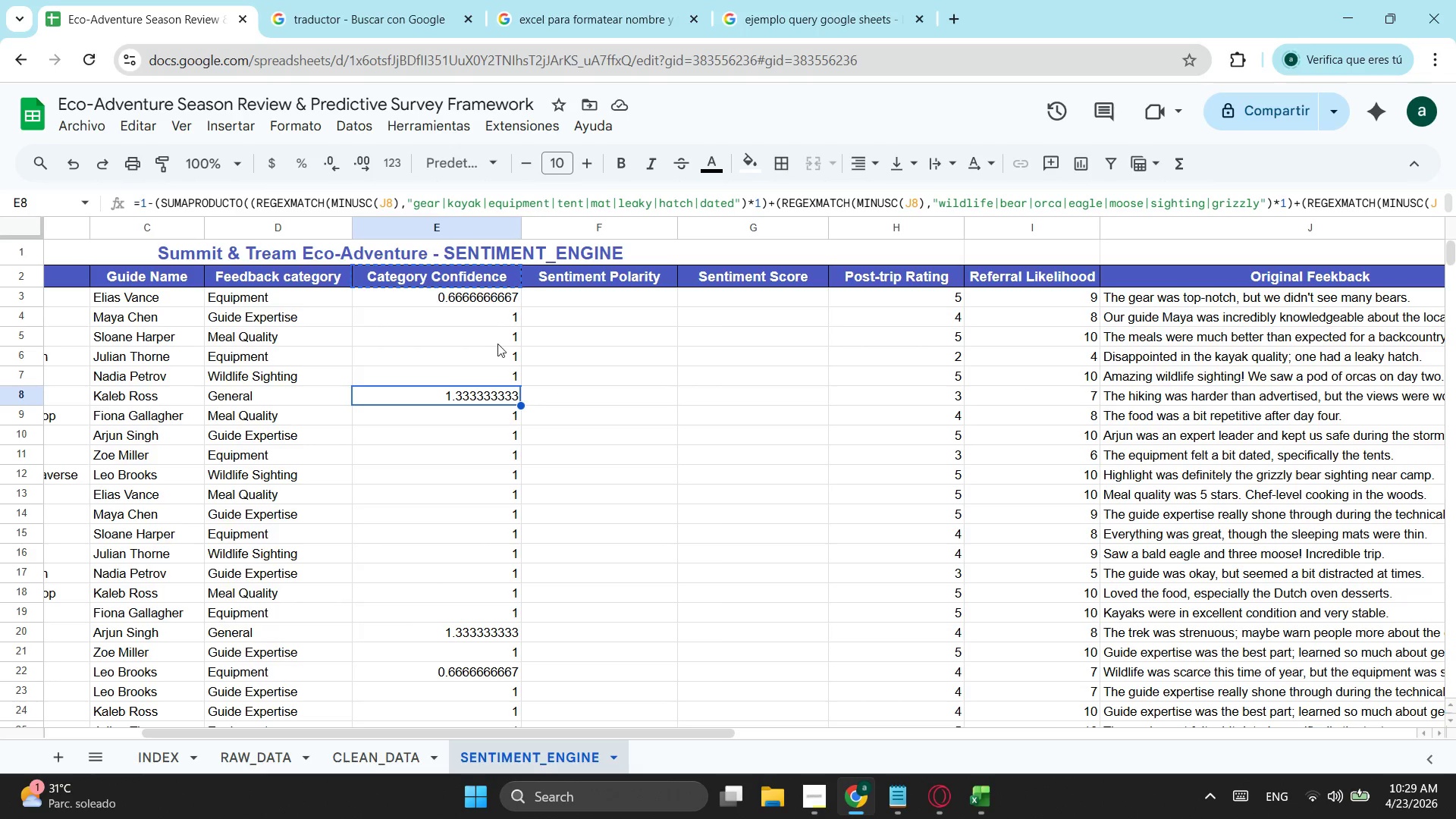 
scroll: coordinate [497, 348], scroll_direction: down, amount: 1.0
 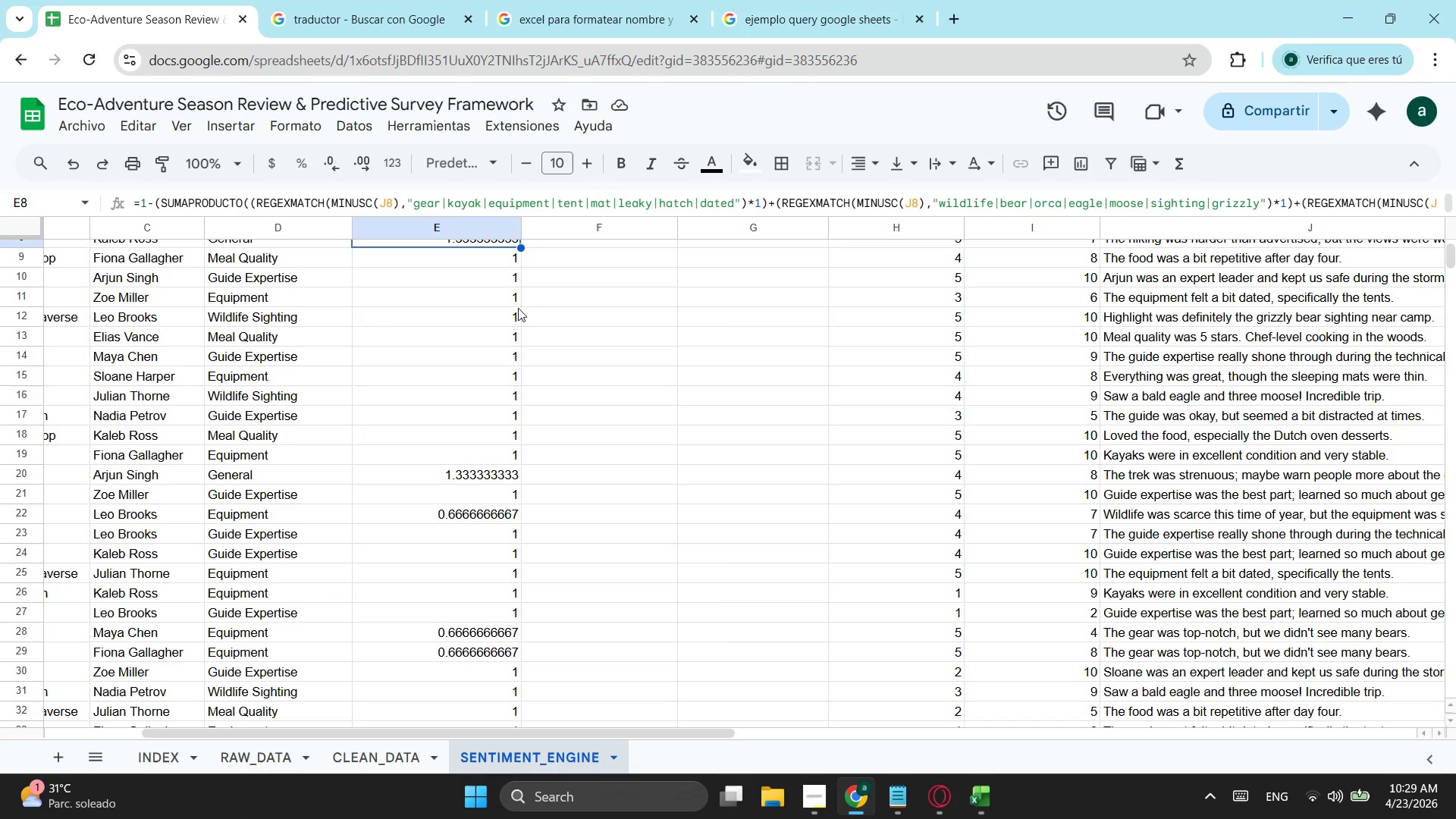 
scroll: coordinate [515, 311], scroll_direction: up, amount: 1.0
 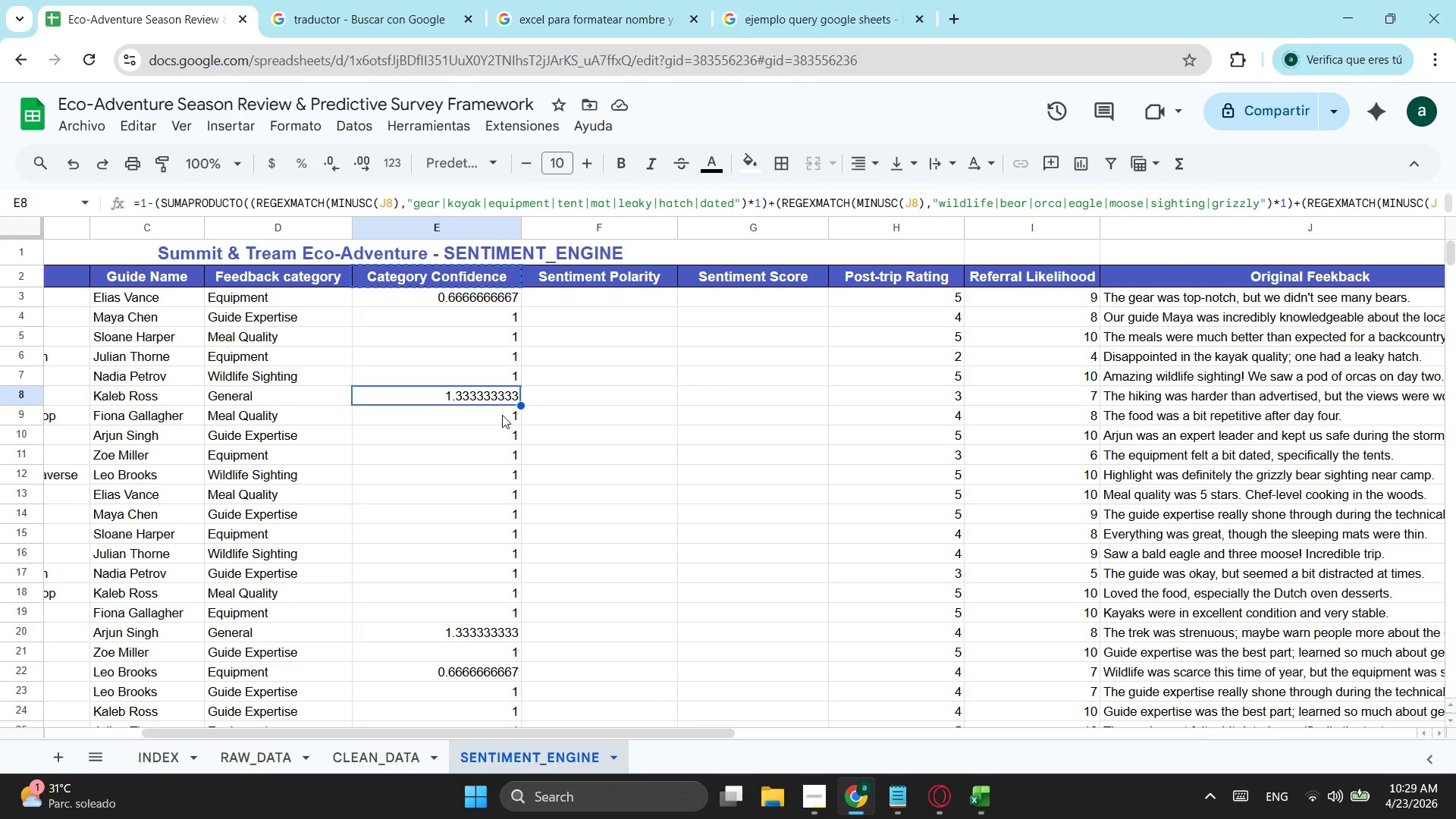 
left_click([502, 415])
 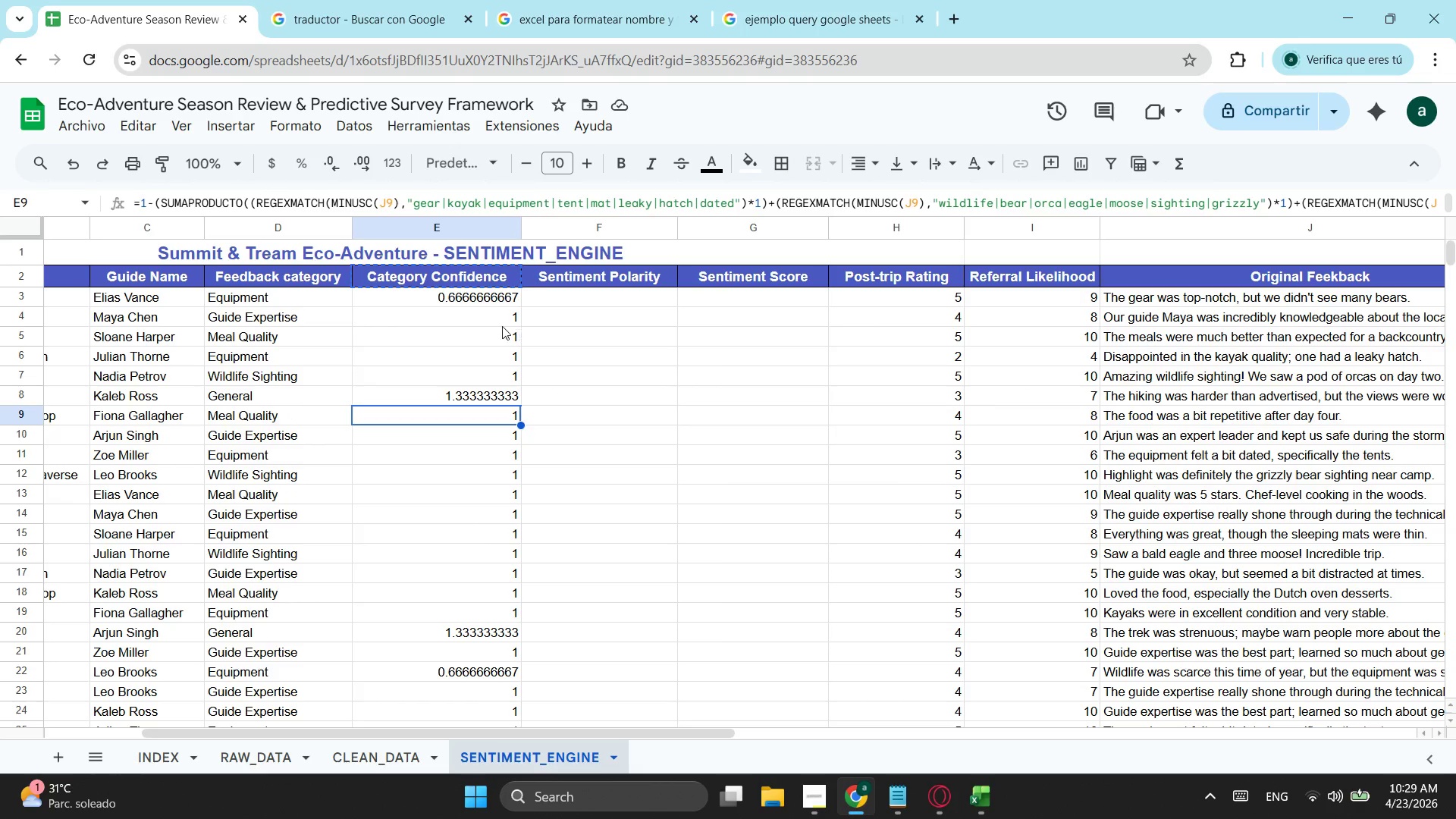 
left_click([497, 326])
 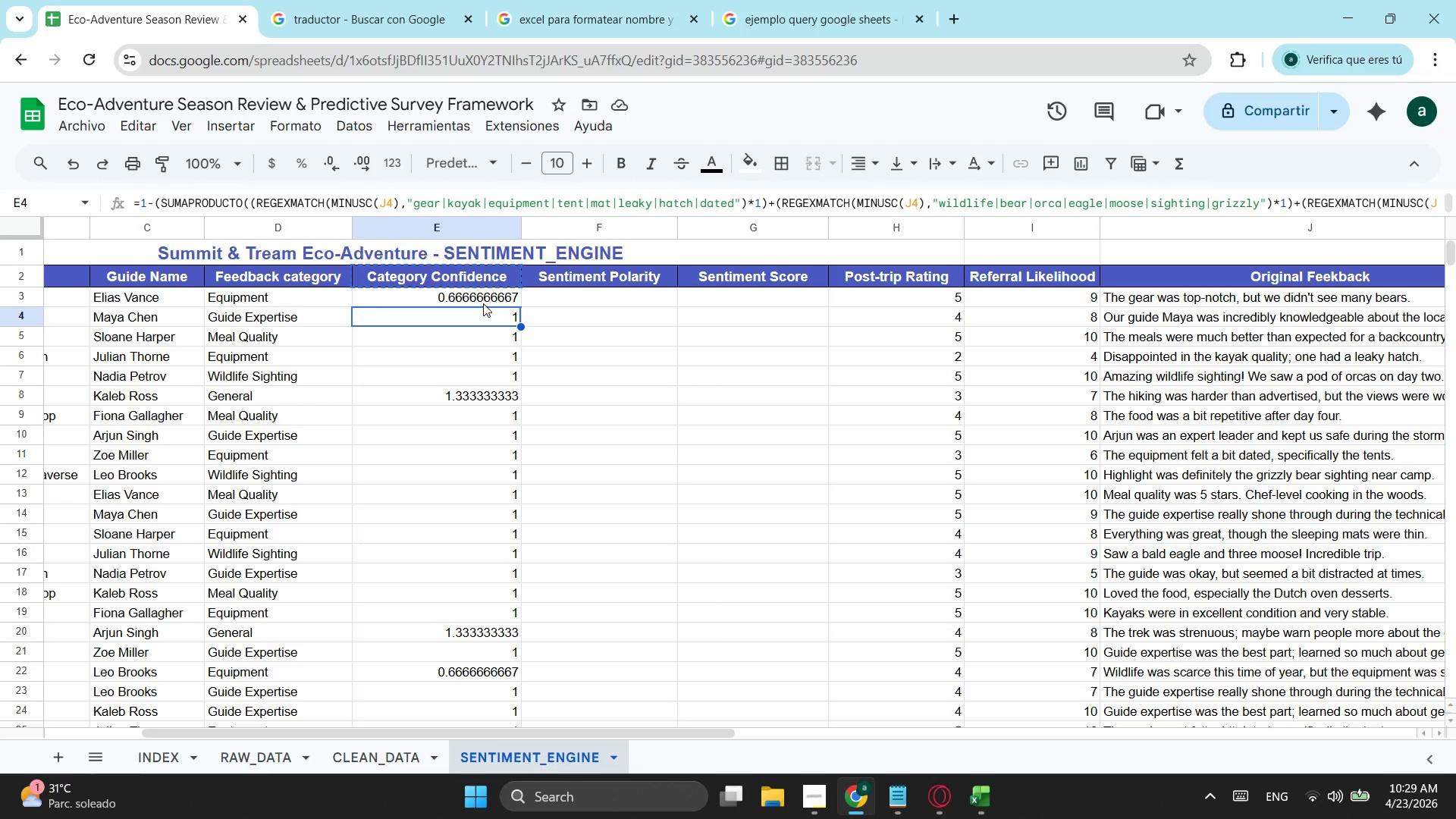 
scroll: coordinate [527, 367], scroll_direction: down, amount: 17.0
 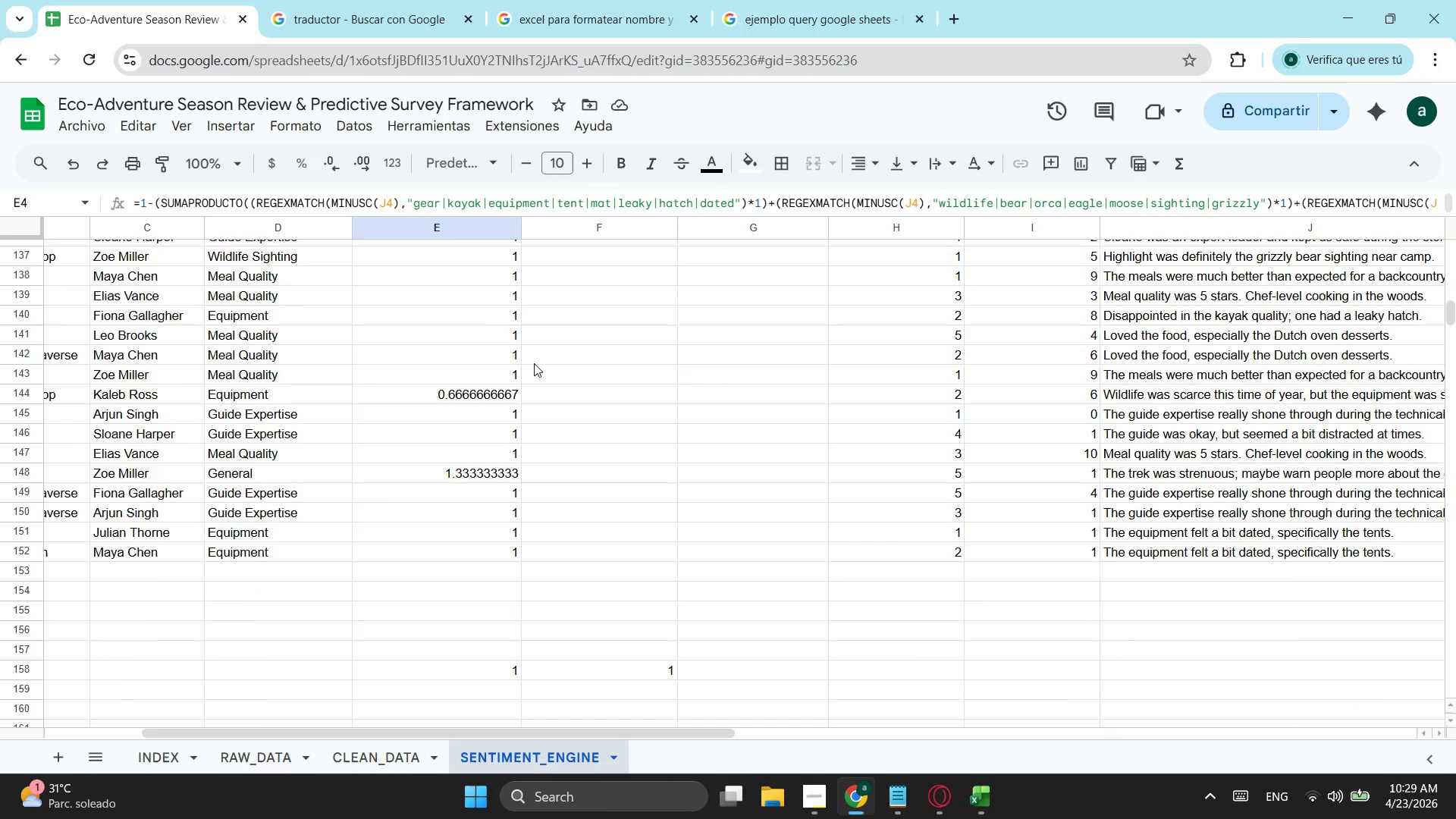 
scroll: coordinate [508, 303], scroll_direction: up, amount: 18.0
 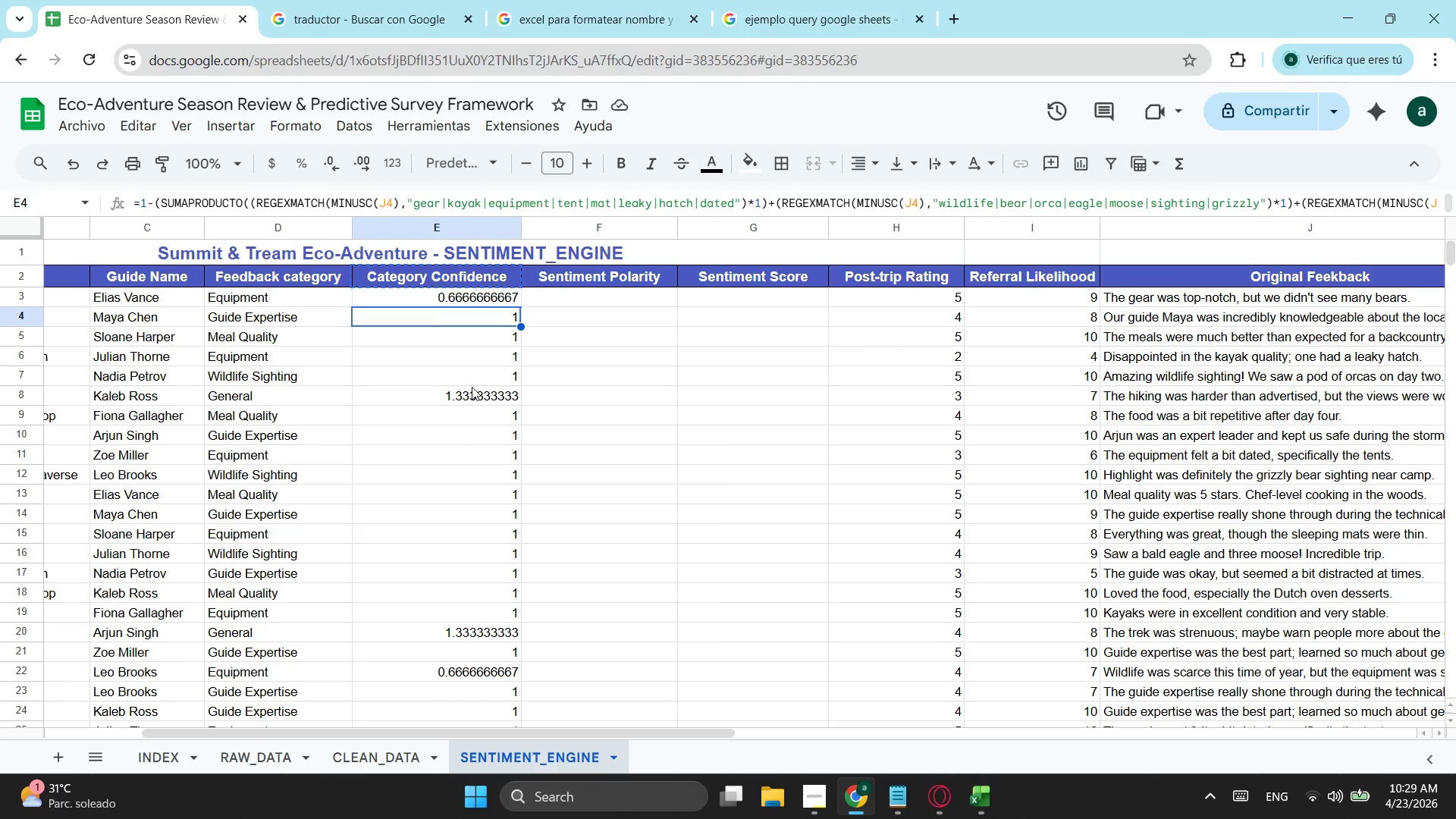 
left_click([473, 394])
 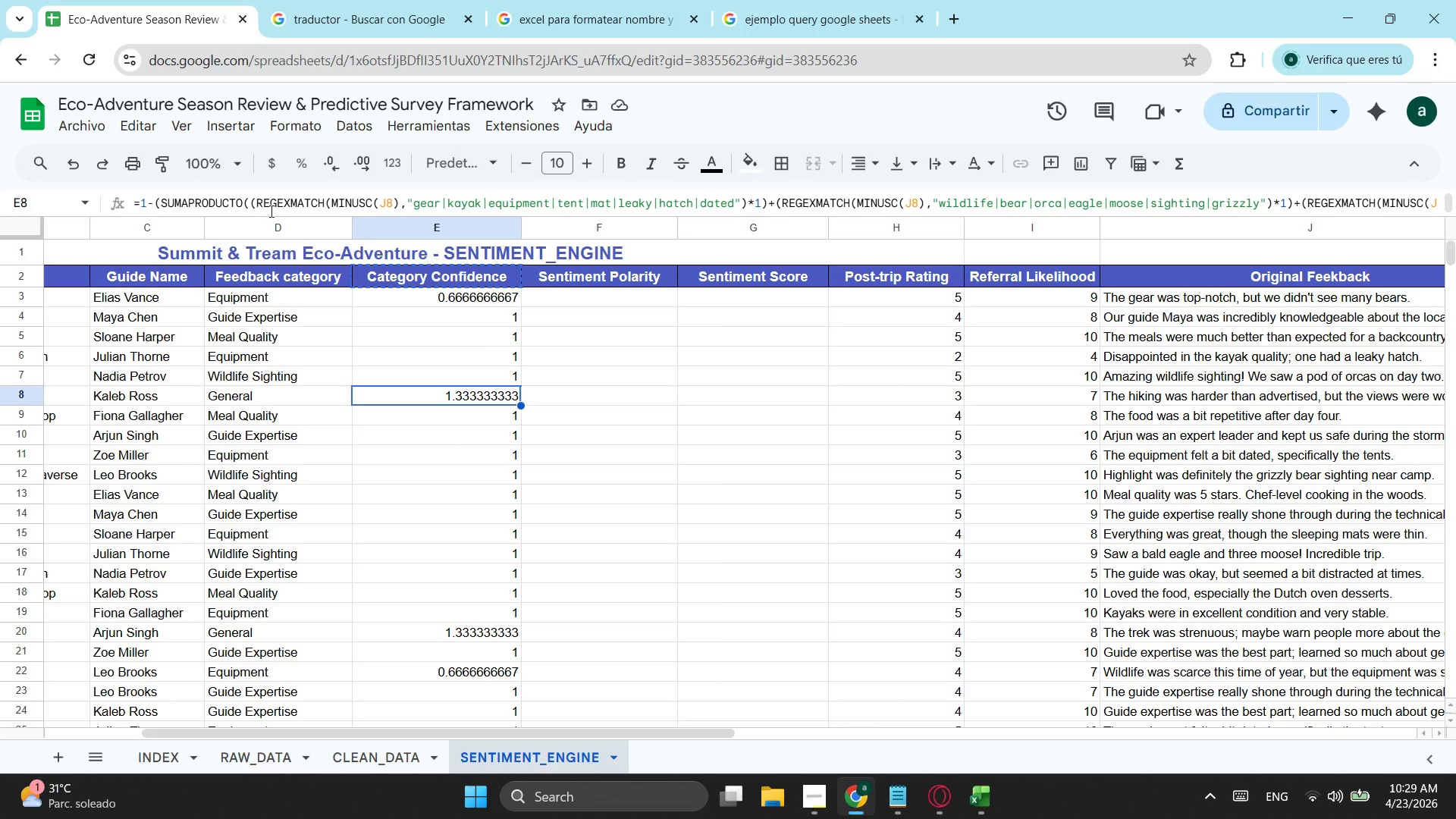 
scroll: coordinate [521, 385], scroll_direction: down, amount: 18.0
 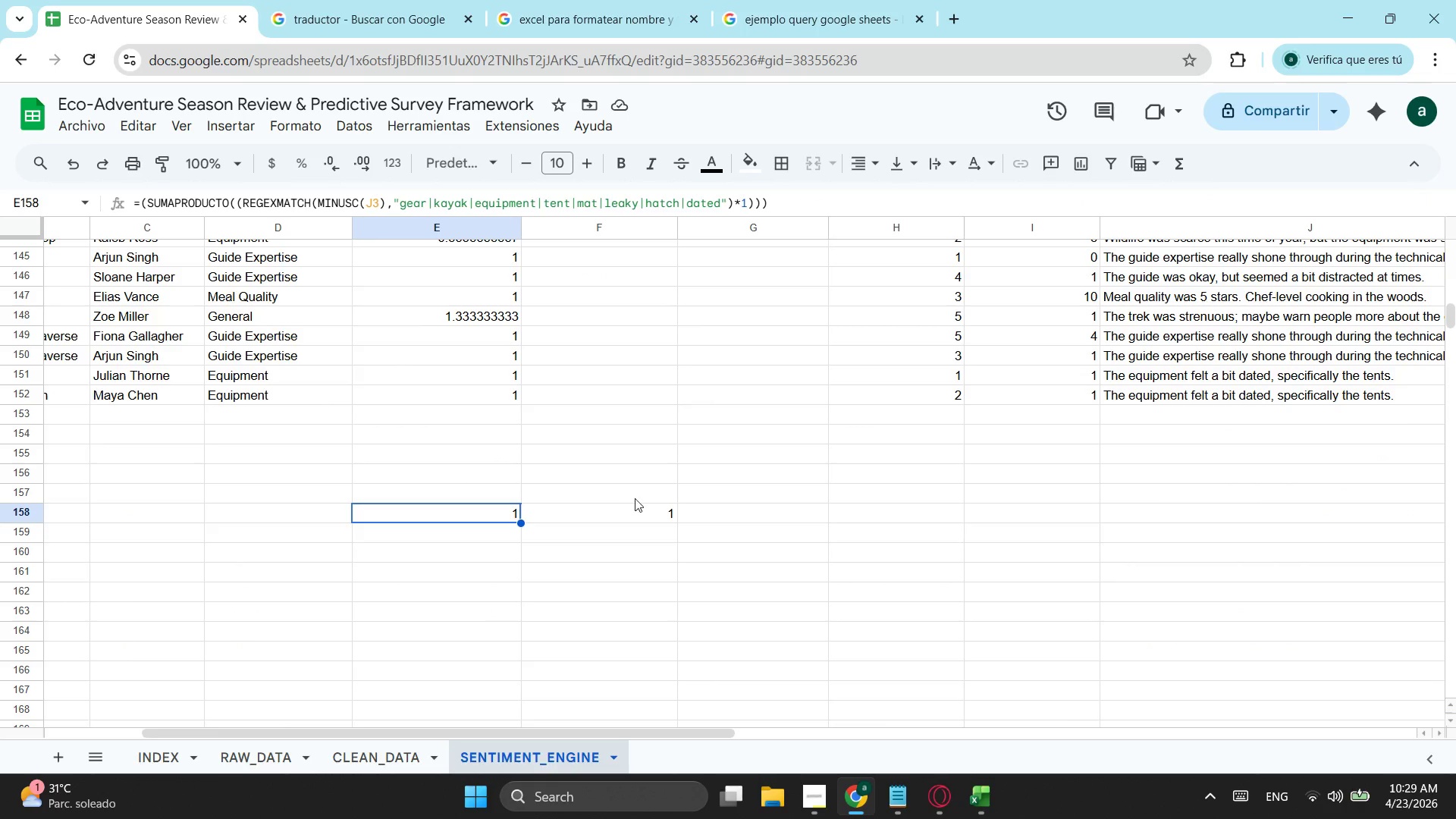 
key(Backspace)
 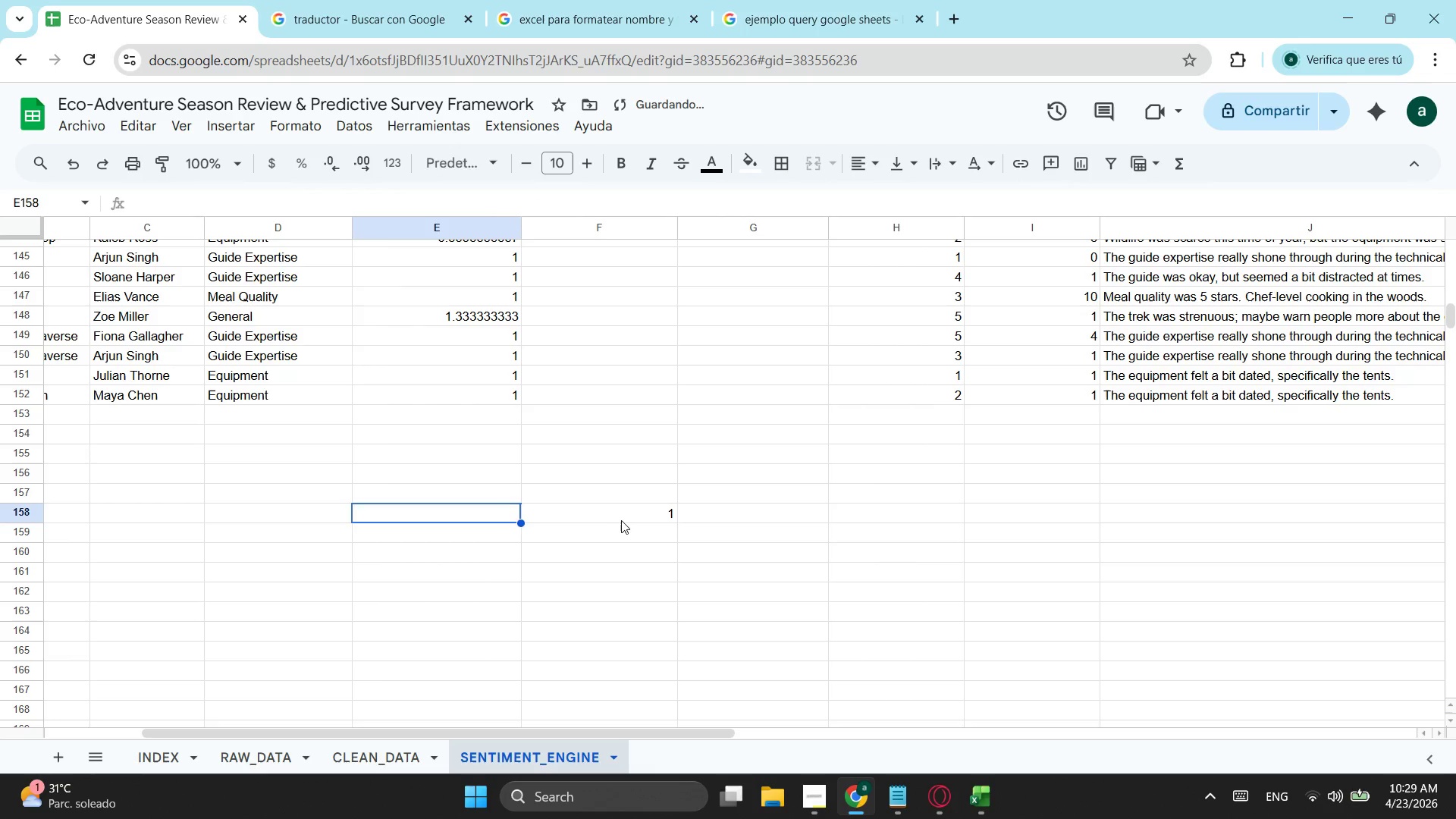 
left_click([623, 520])
 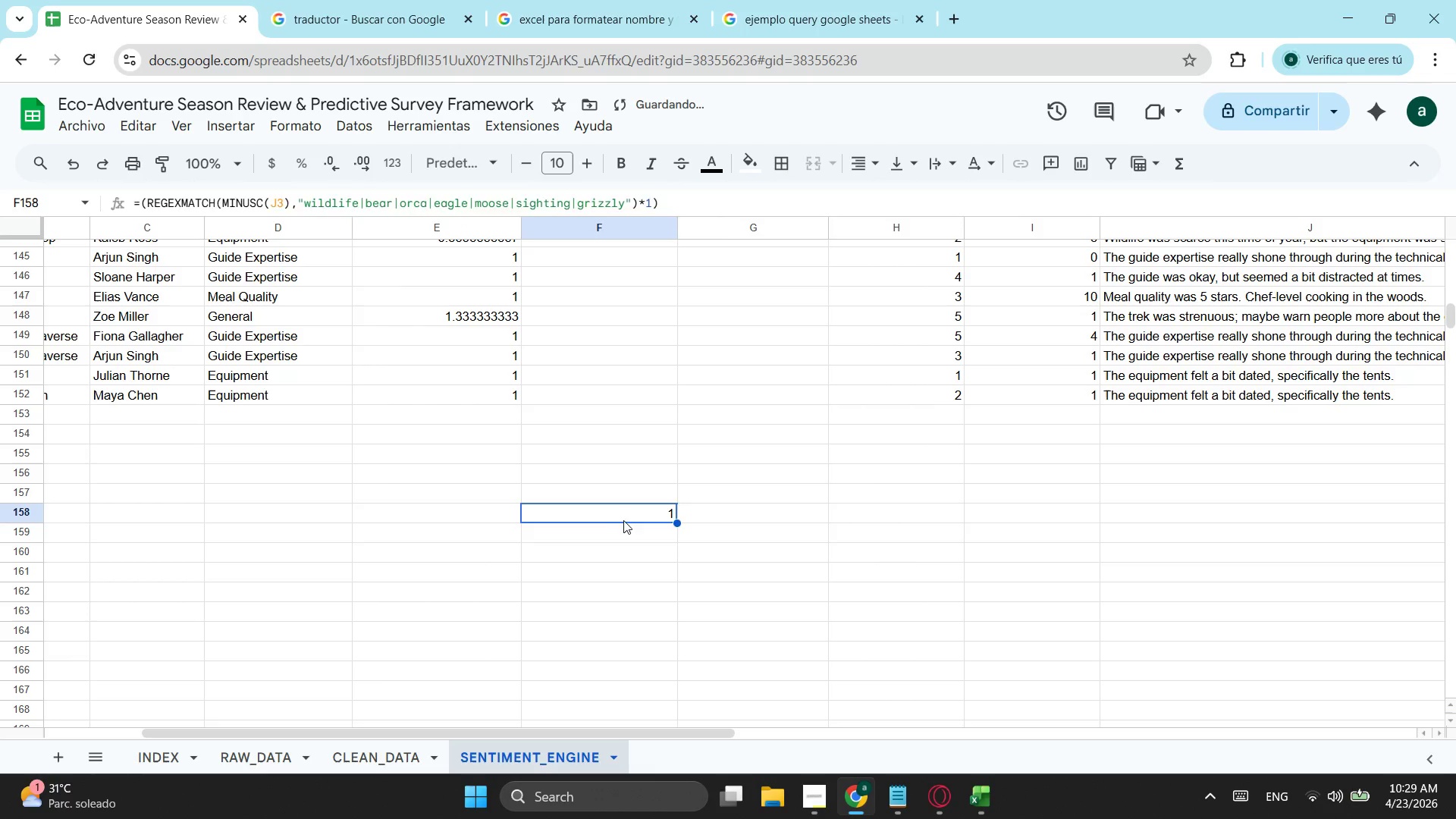 
key(Backspace)
 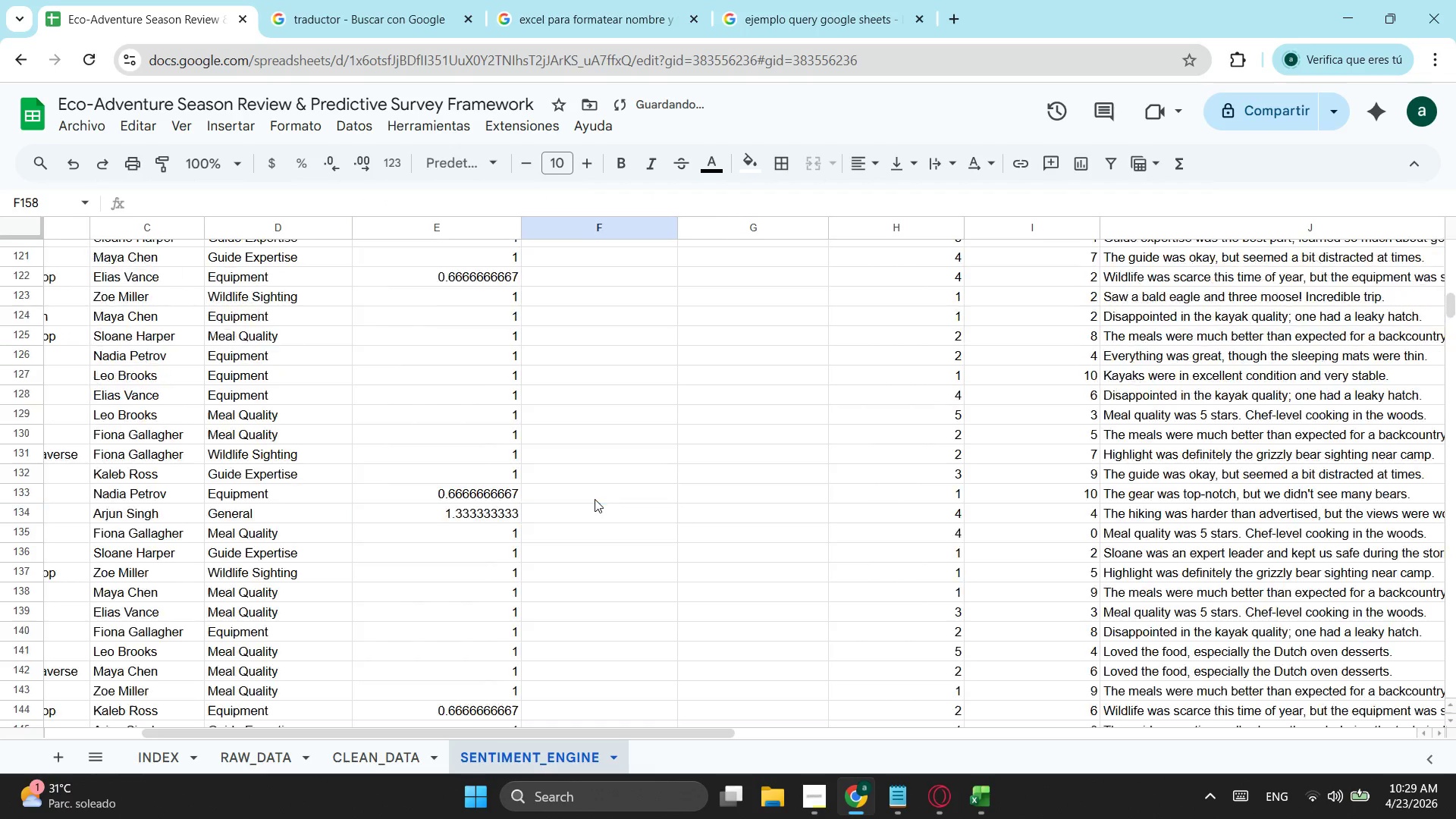 
scroll: coordinate [595, 499], scroll_direction: up, amount: 27.0
 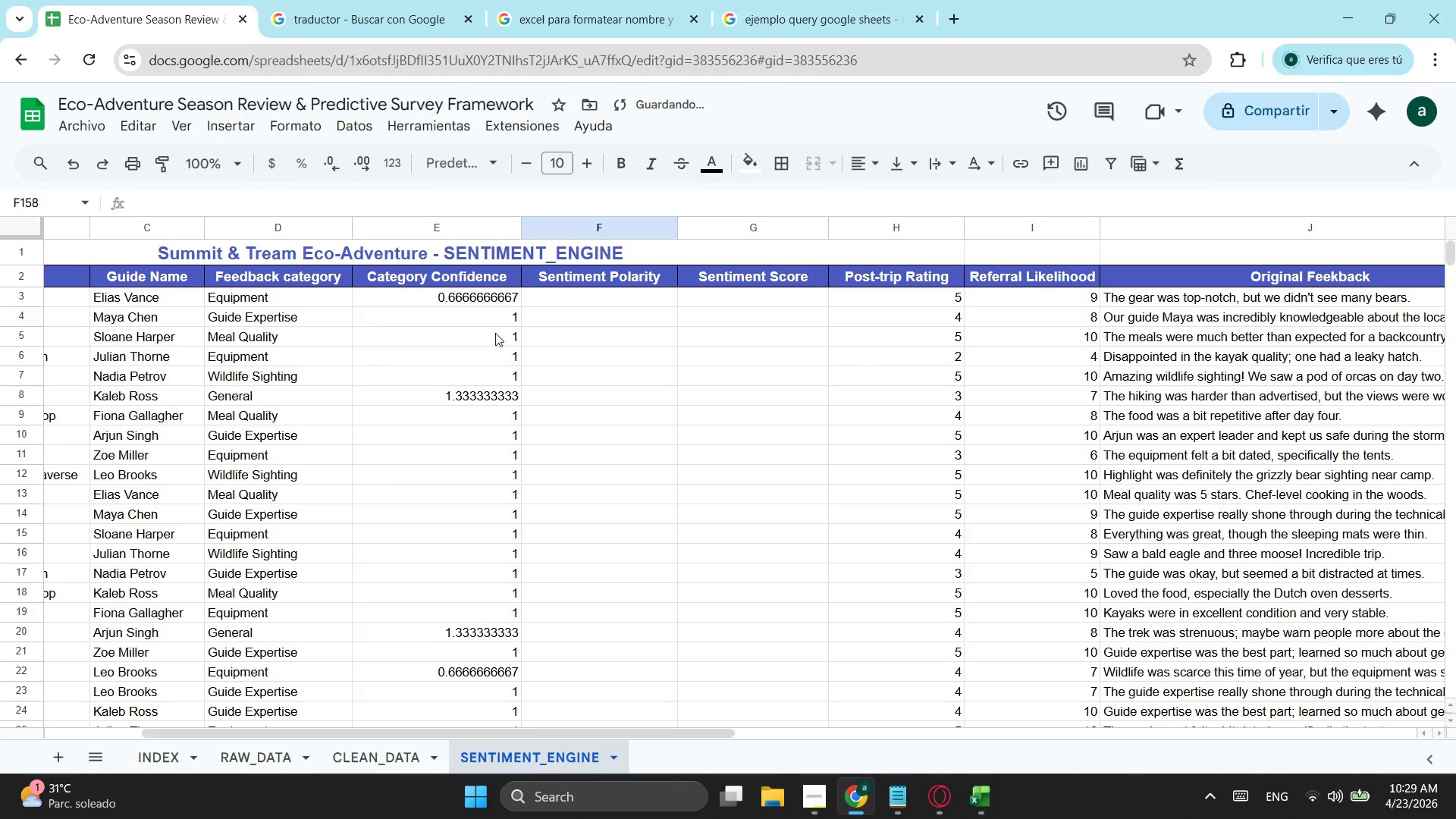 
left_click([482, 305])
 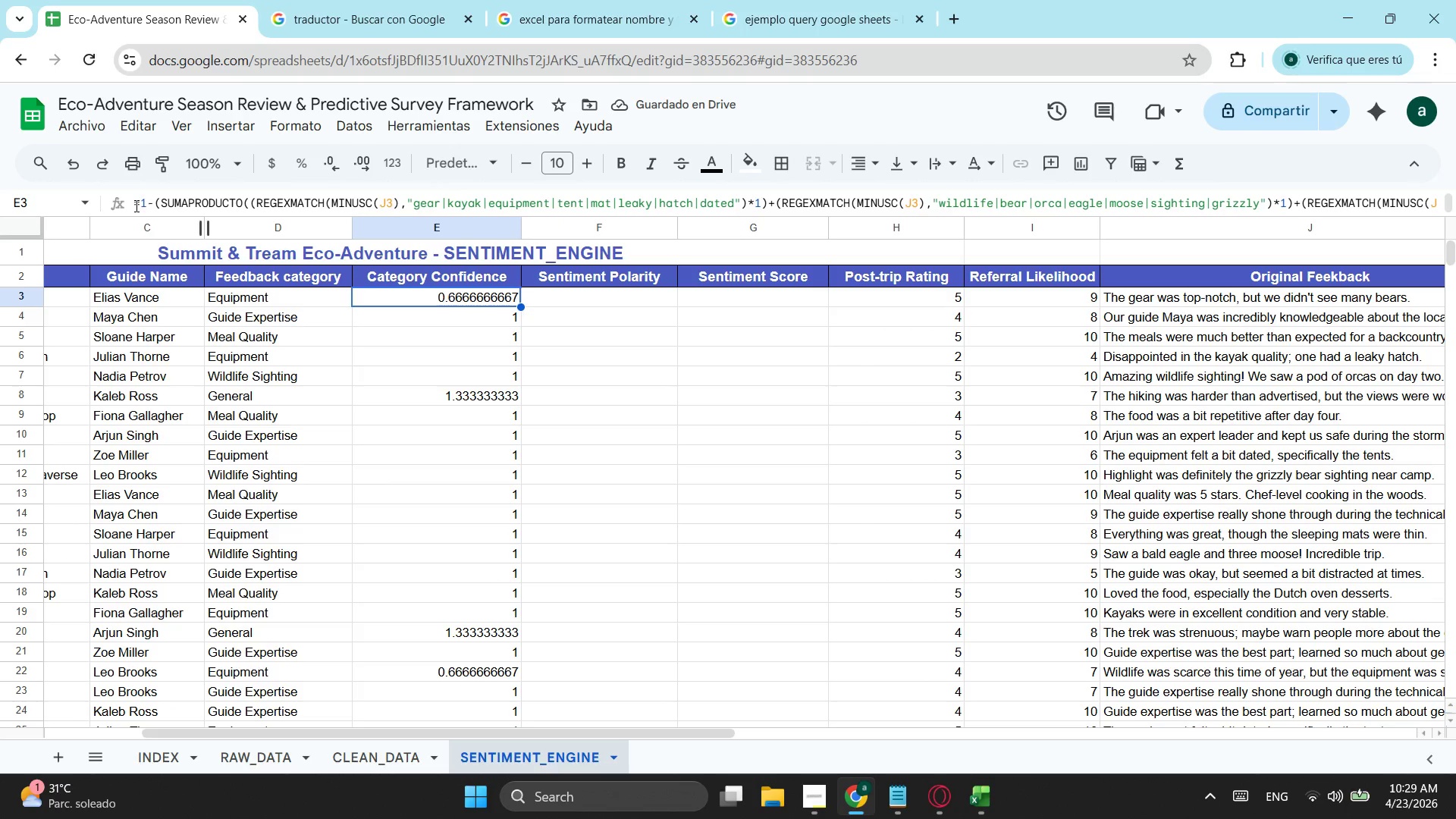 
left_click_drag(start_coordinate=[135, 206], to_coordinate=[200, 205])
 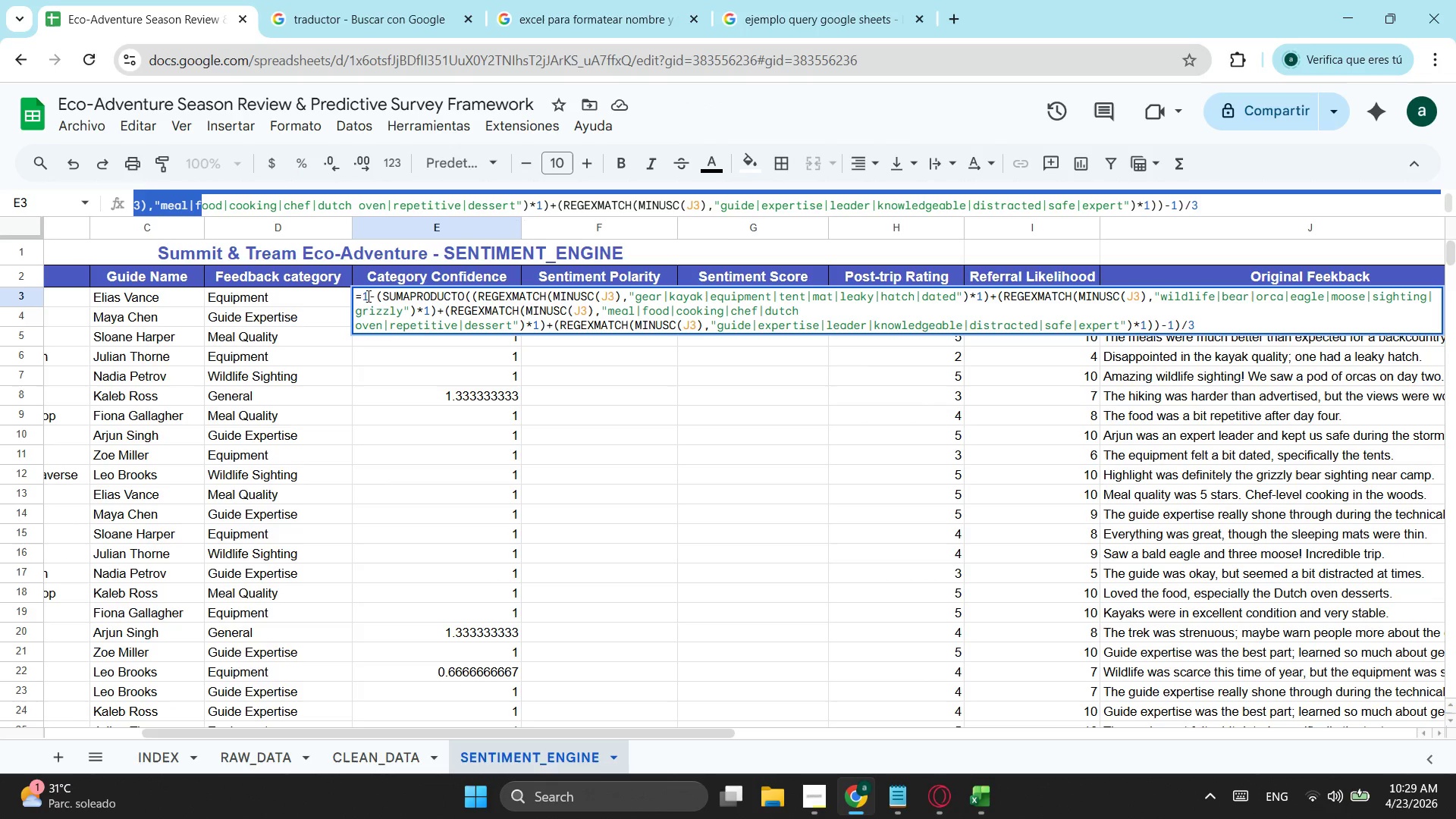 
left_click_drag(start_coordinate=[364, 296], to_coordinate=[1254, 322])
 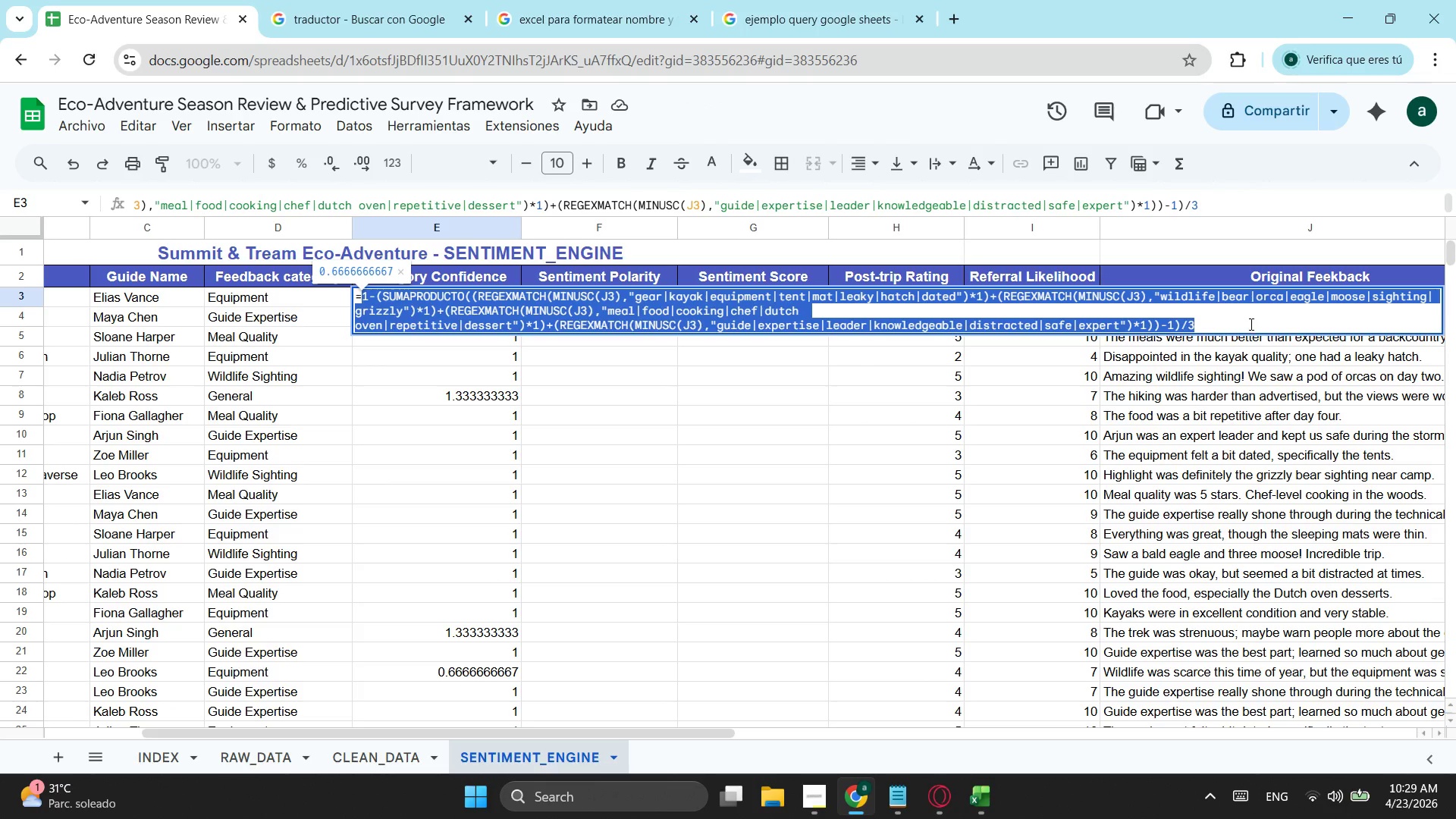 
key(Control+X)
 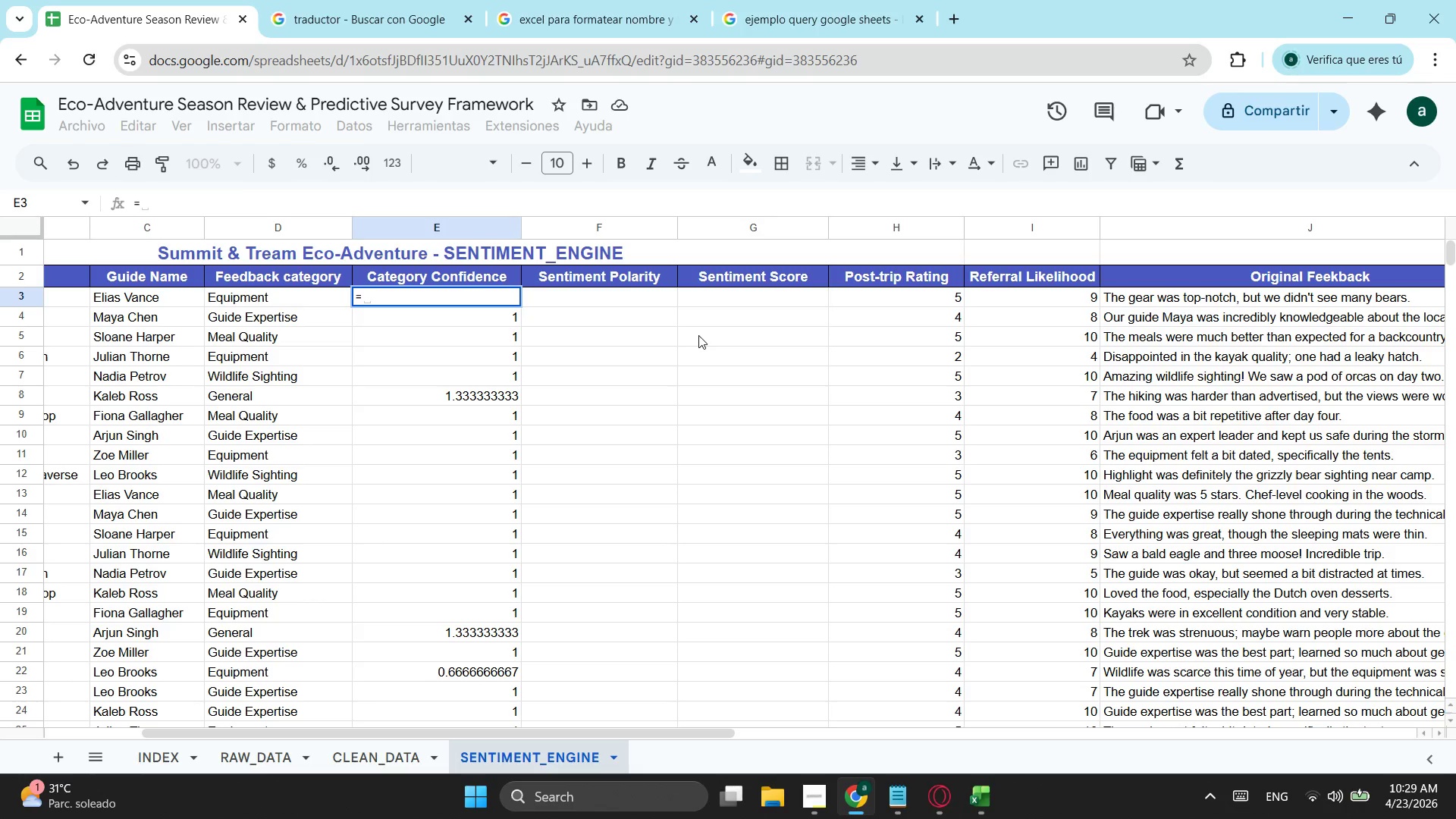 
type(si)
key(Tab)
 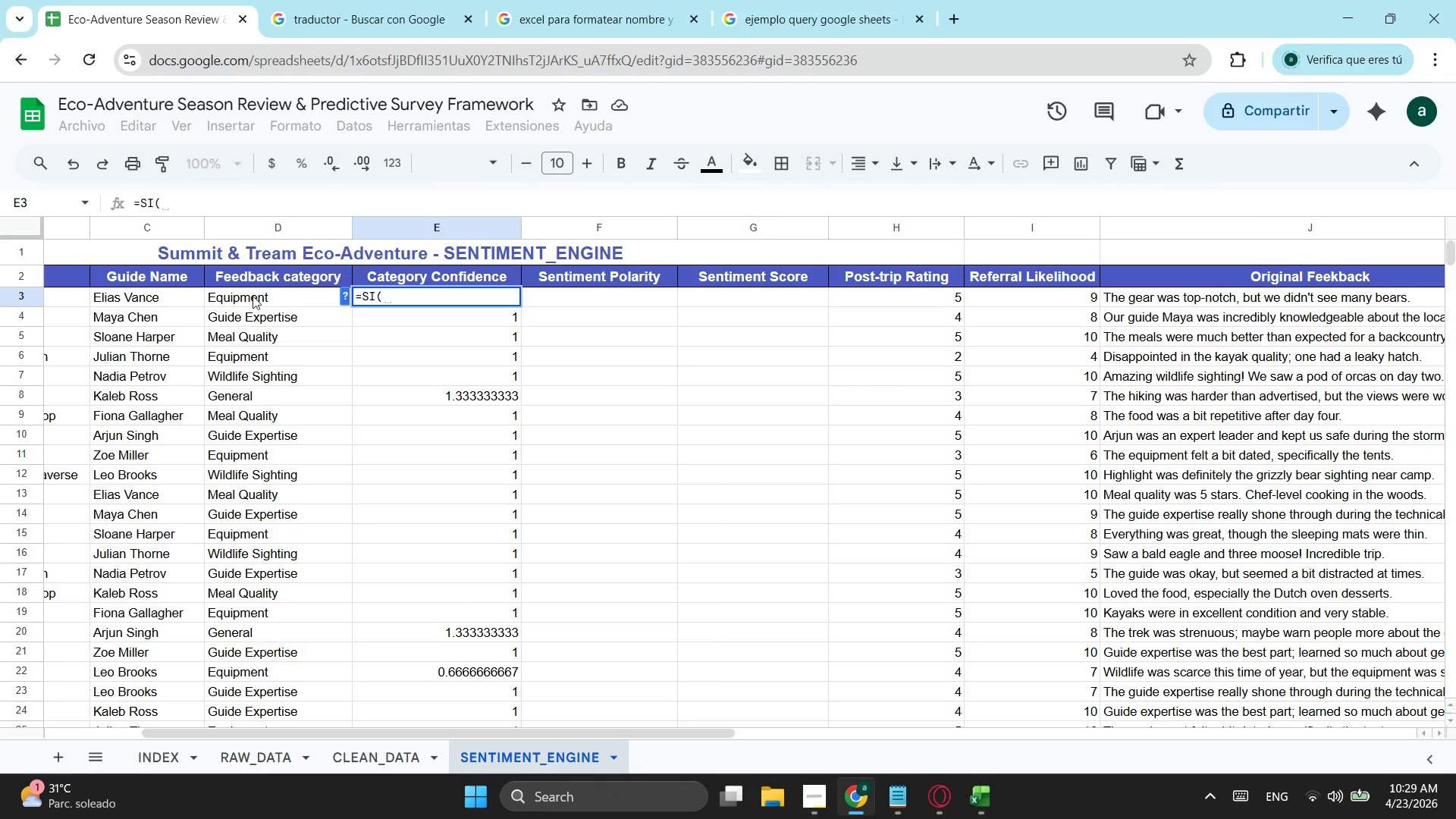 
left_click([257, 297])
 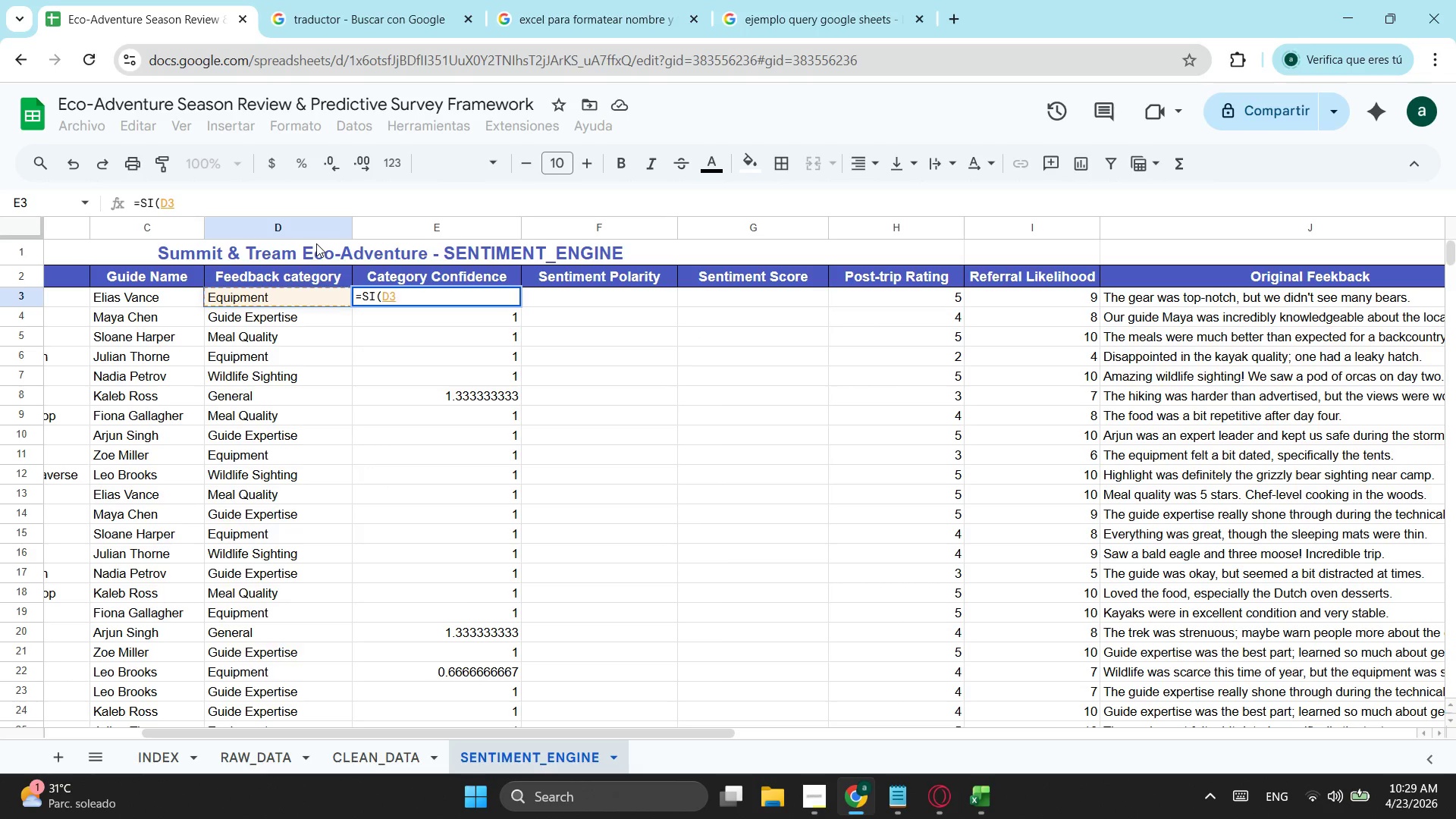 
key(Equal)
 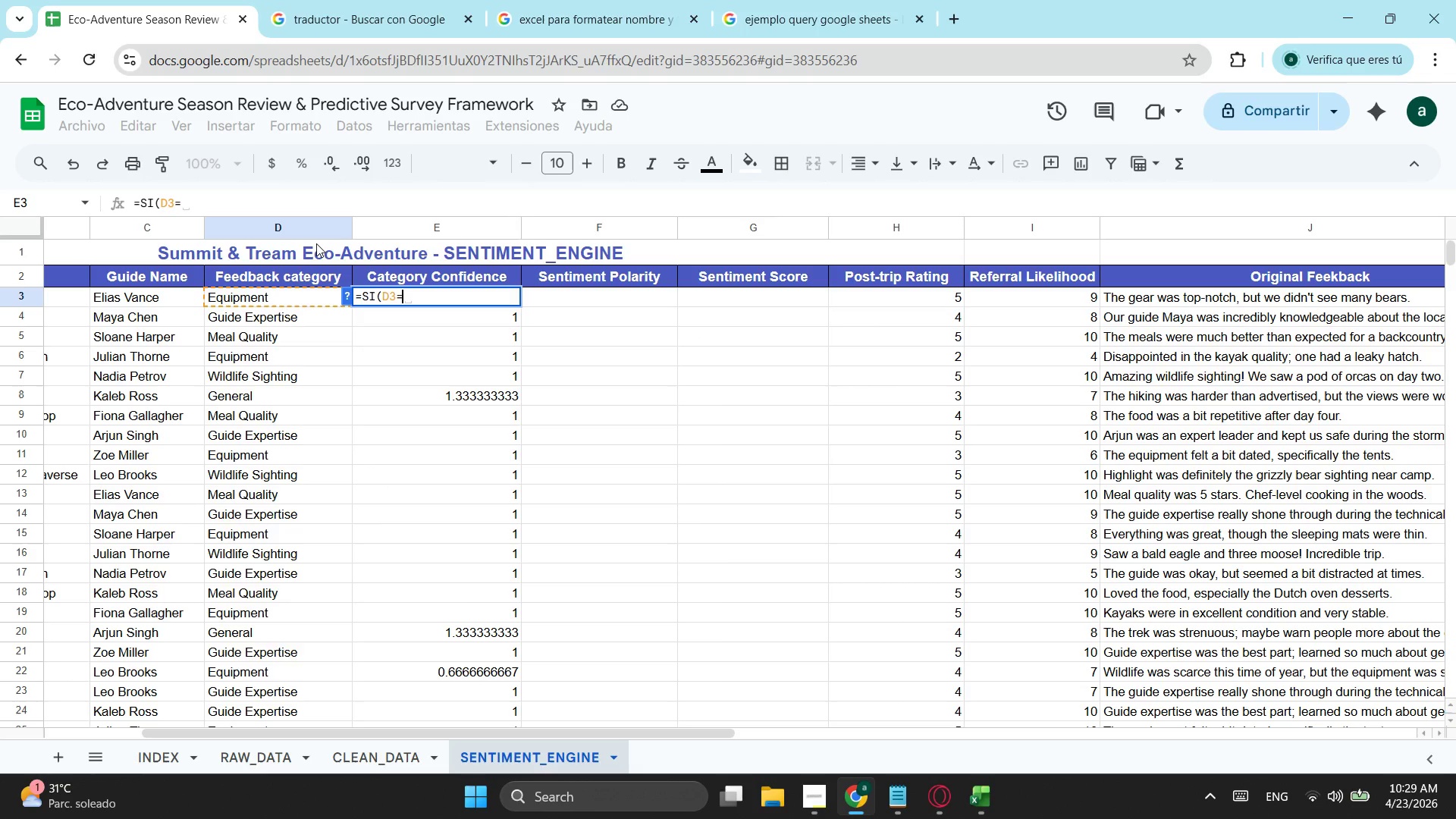 
type("ge)
key(Backspace)
key(Backspace)
type(GE)
key(Backspace)
type(eneral";1;)
 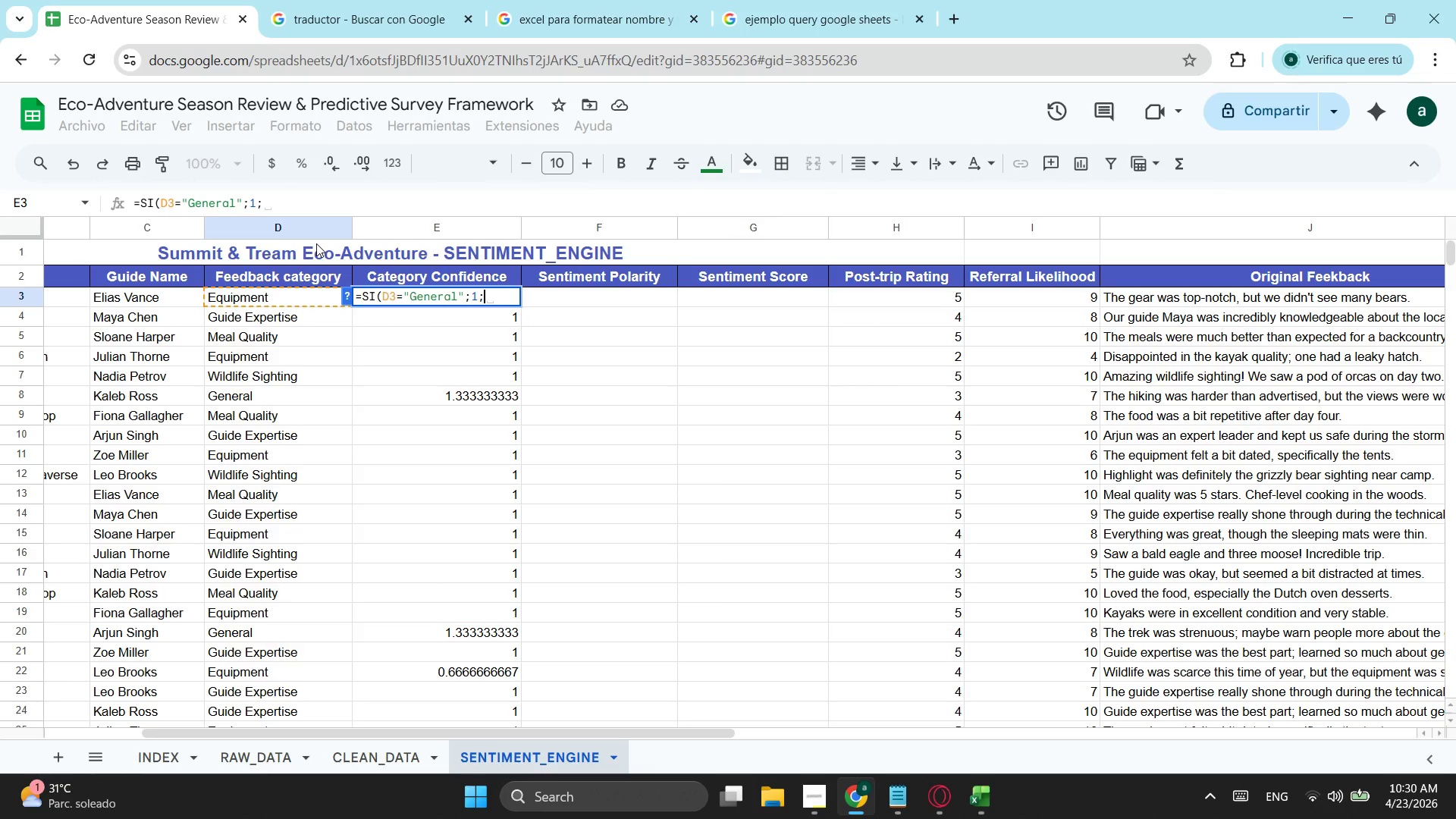 
key(Control+ControlLeft)
 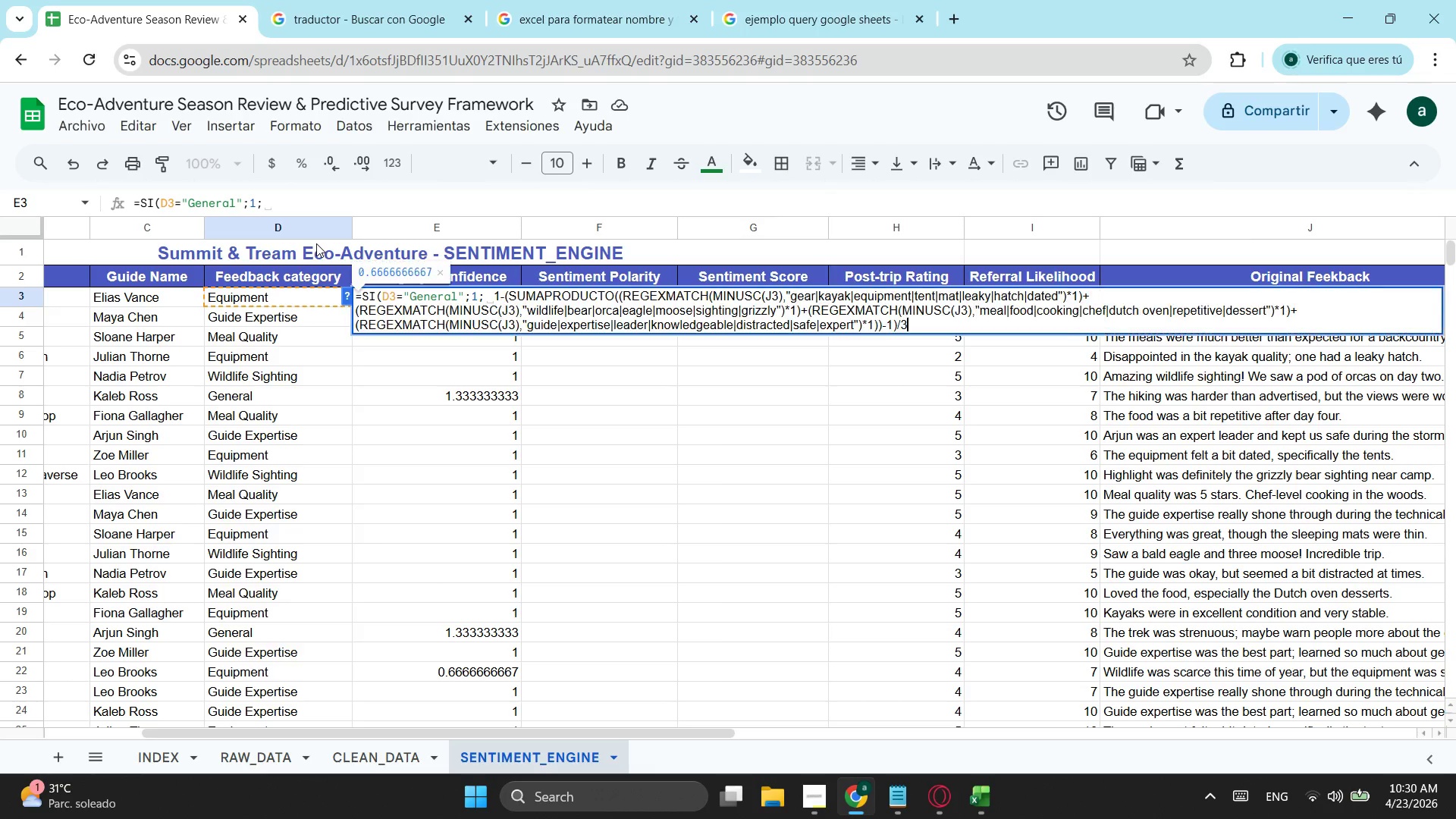 
key(Control+V)
 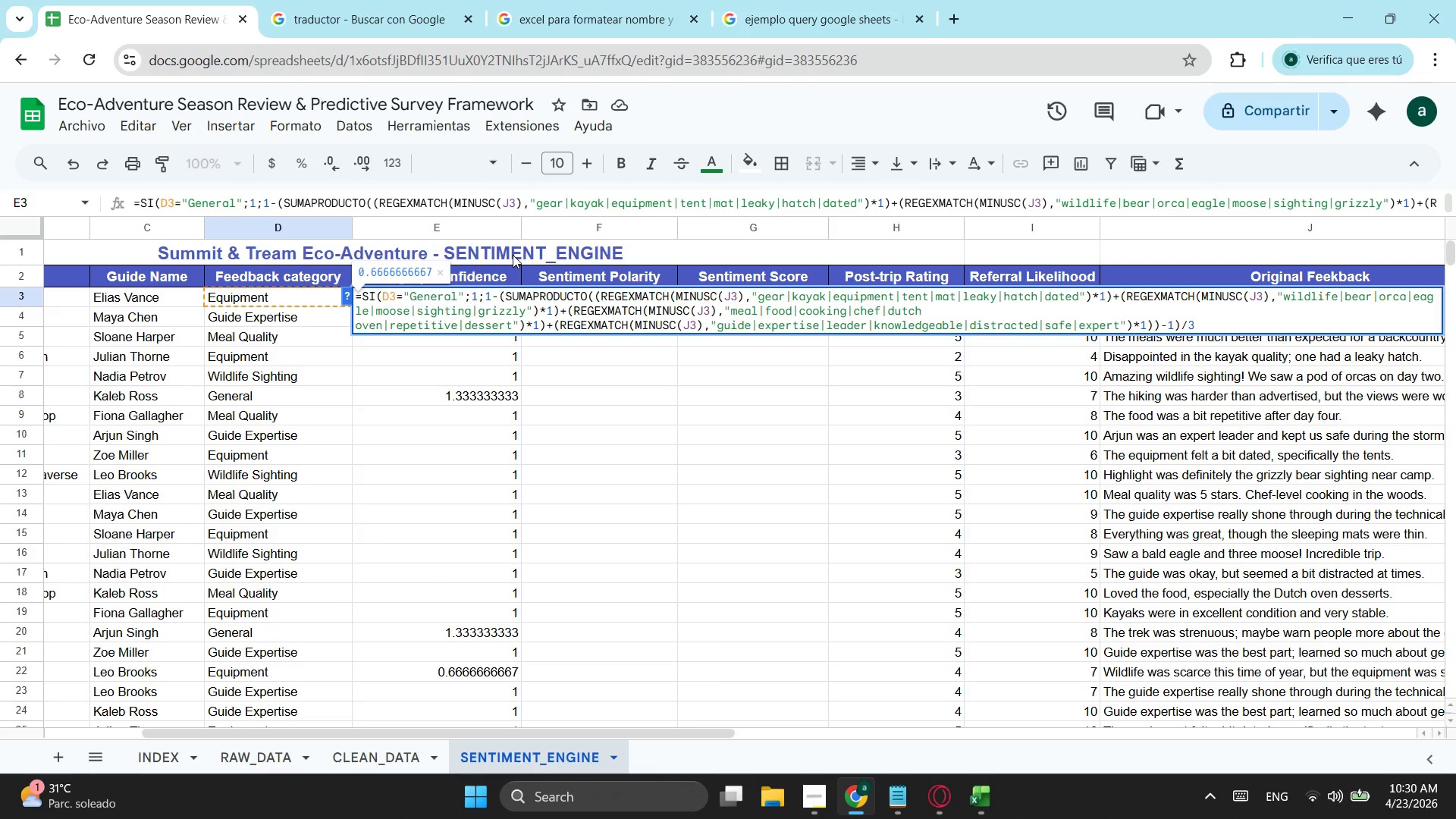 
key(Enter)
 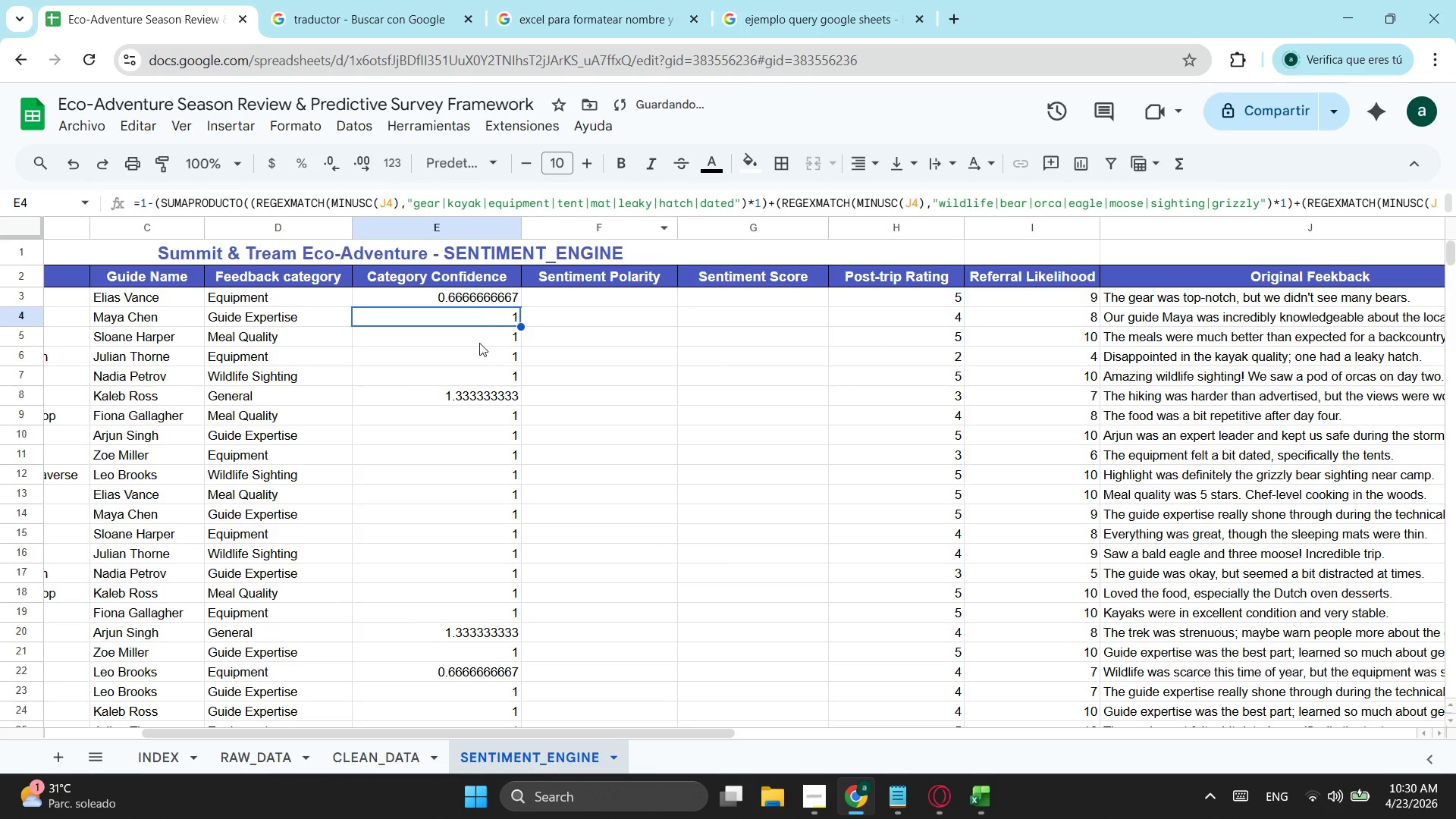 
left_click([487, 305])
 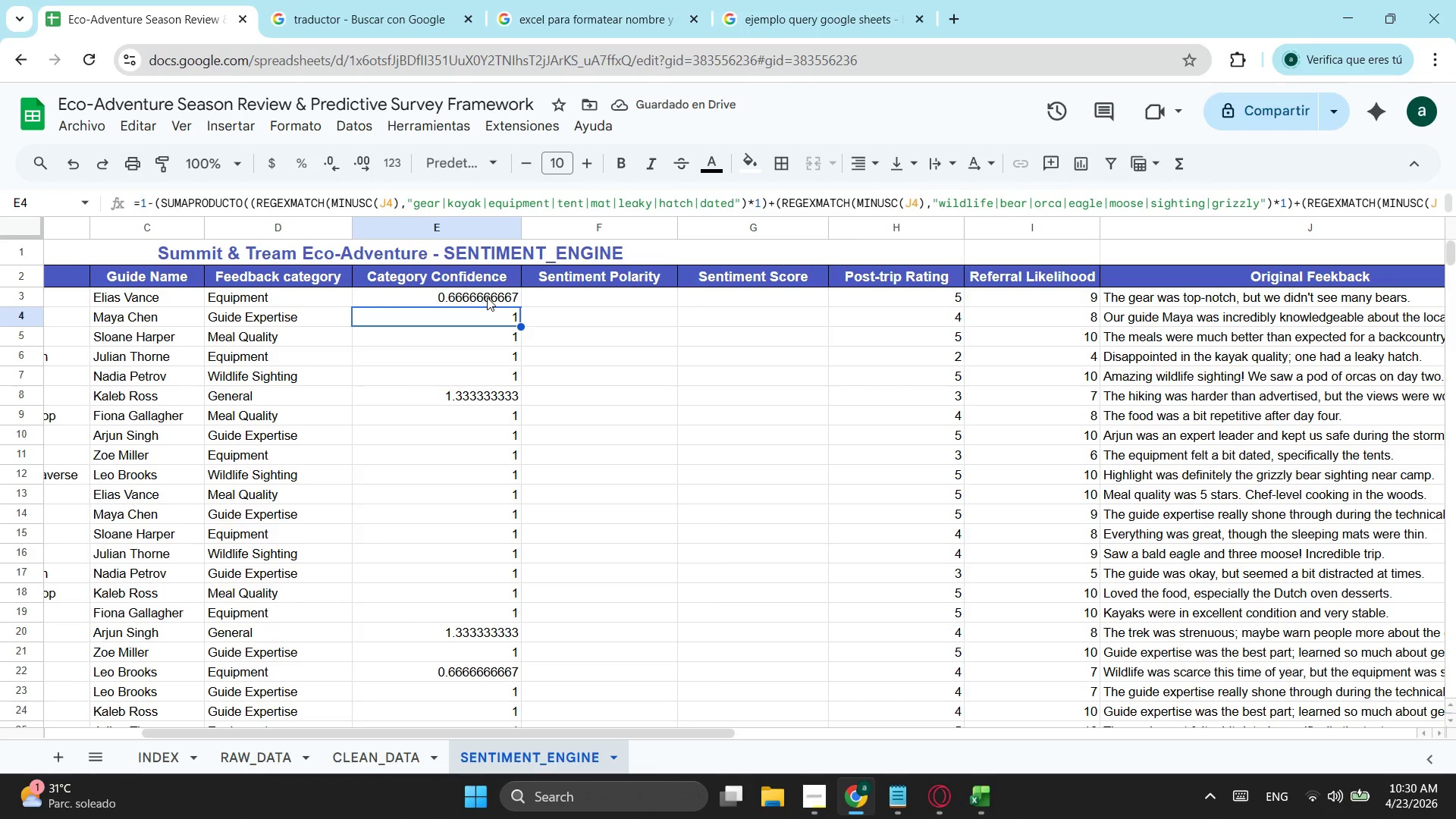 
left_click([487, 293])
 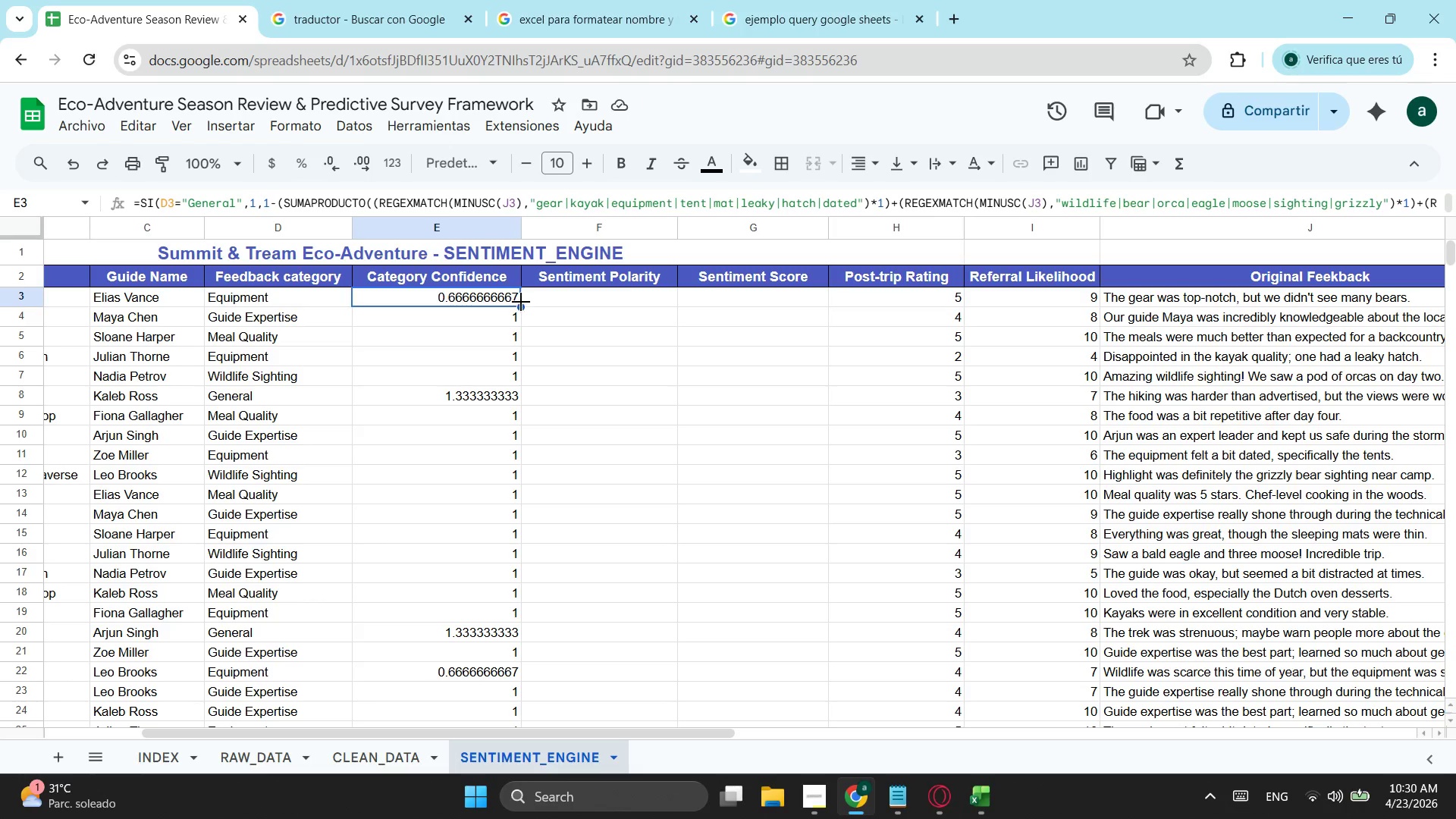 
left_click_drag(start_coordinate=[521, 309], to_coordinate=[521, 315])
 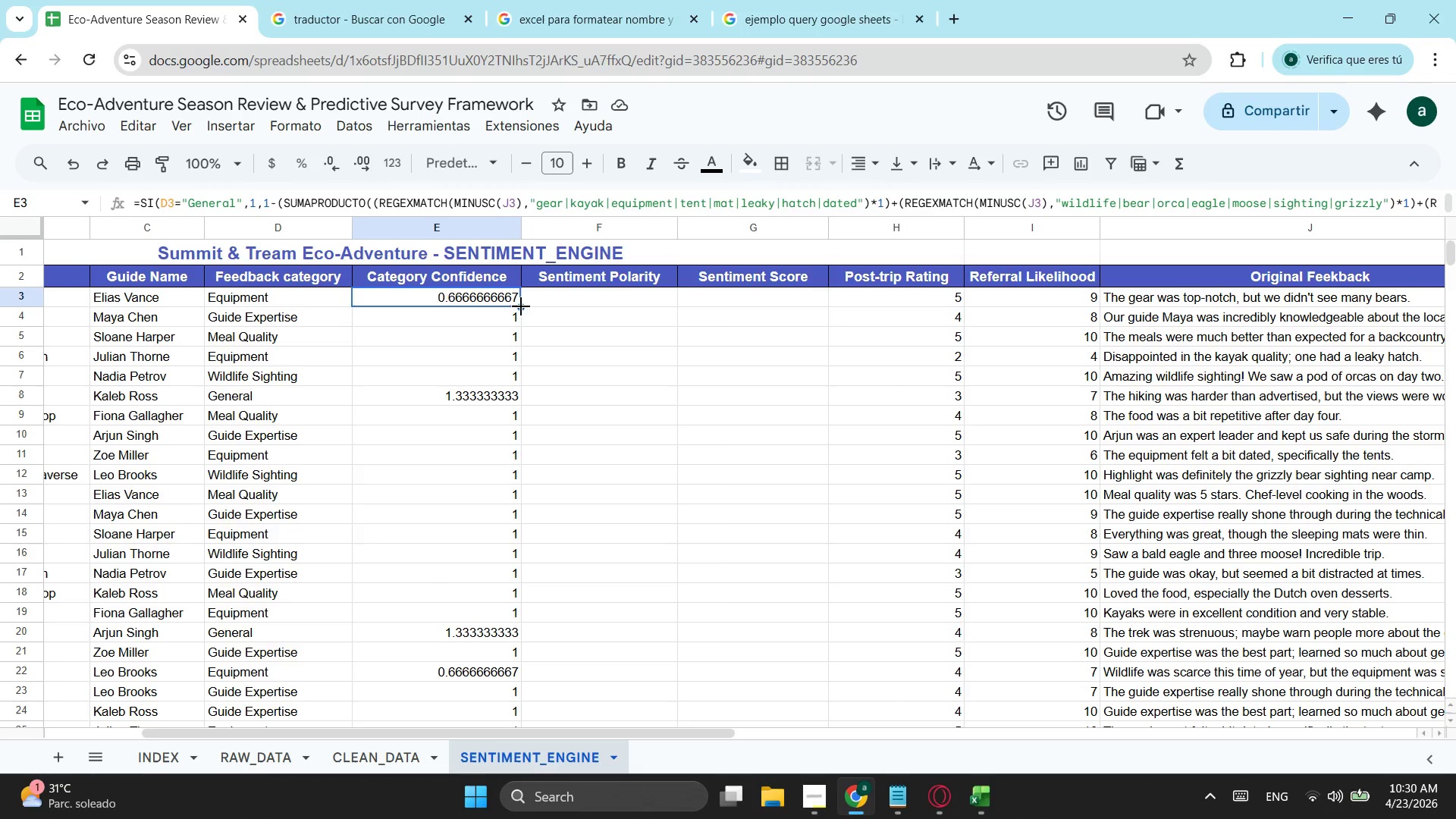 
left_click_drag(start_coordinate=[521, 306], to_coordinate=[508, 564])
 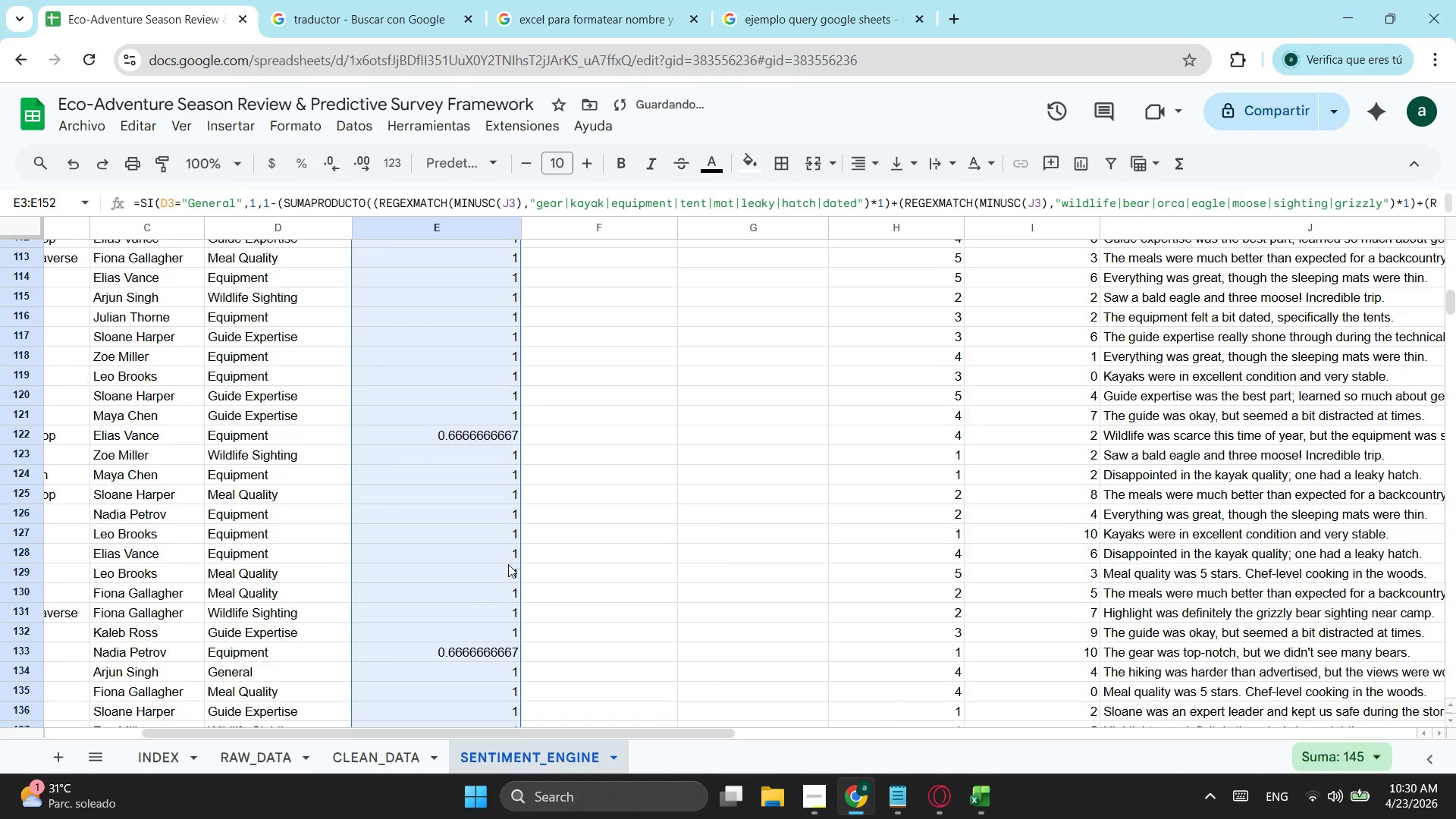 
scroll: coordinate [505, 622], scroll_direction: down, amount: 17.0
 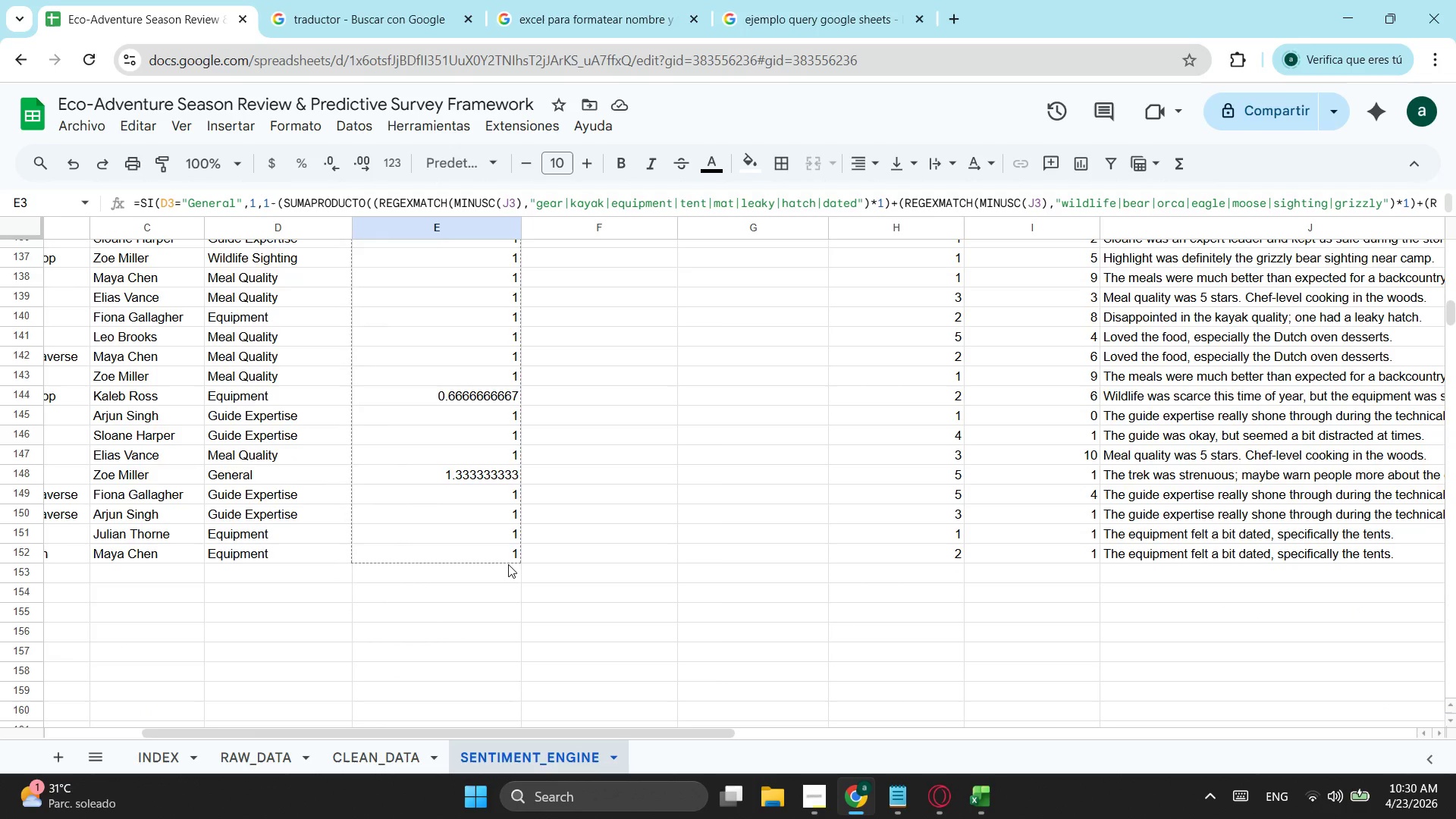 
scroll: coordinate [508, 564], scroll_direction: up, amount: 23.0
 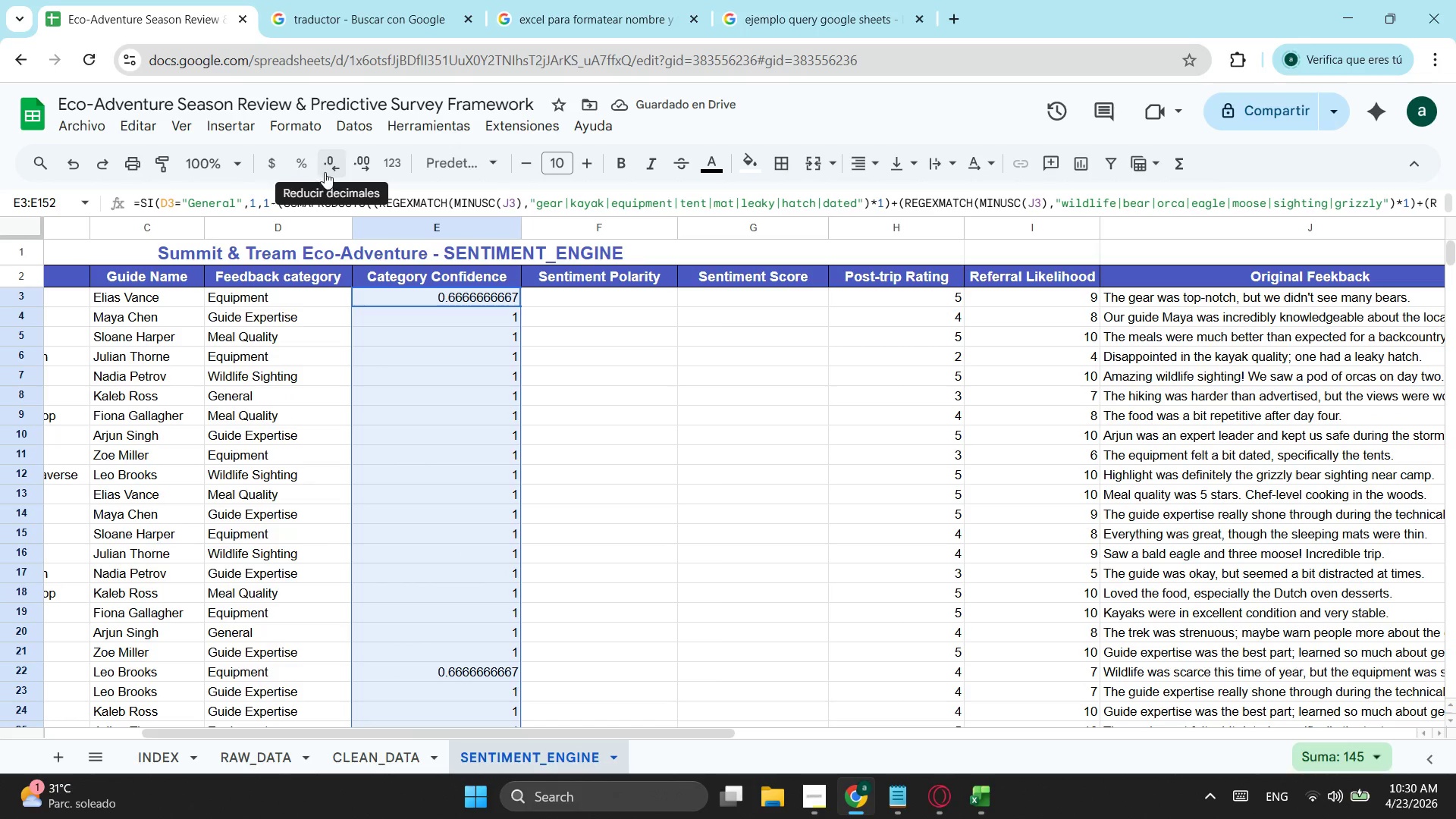 
left_click([315, 165])
 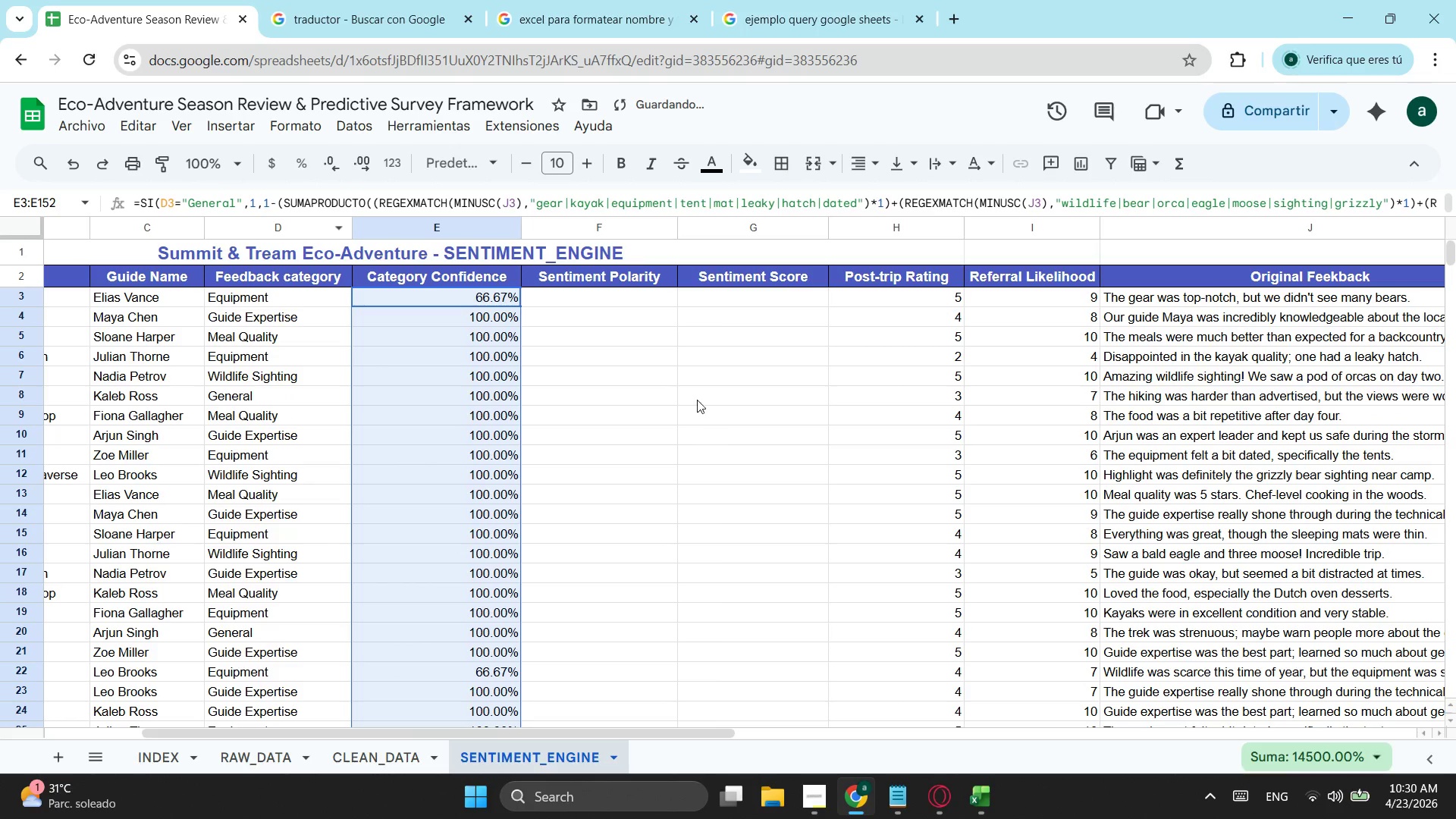 
left_click([632, 354])
 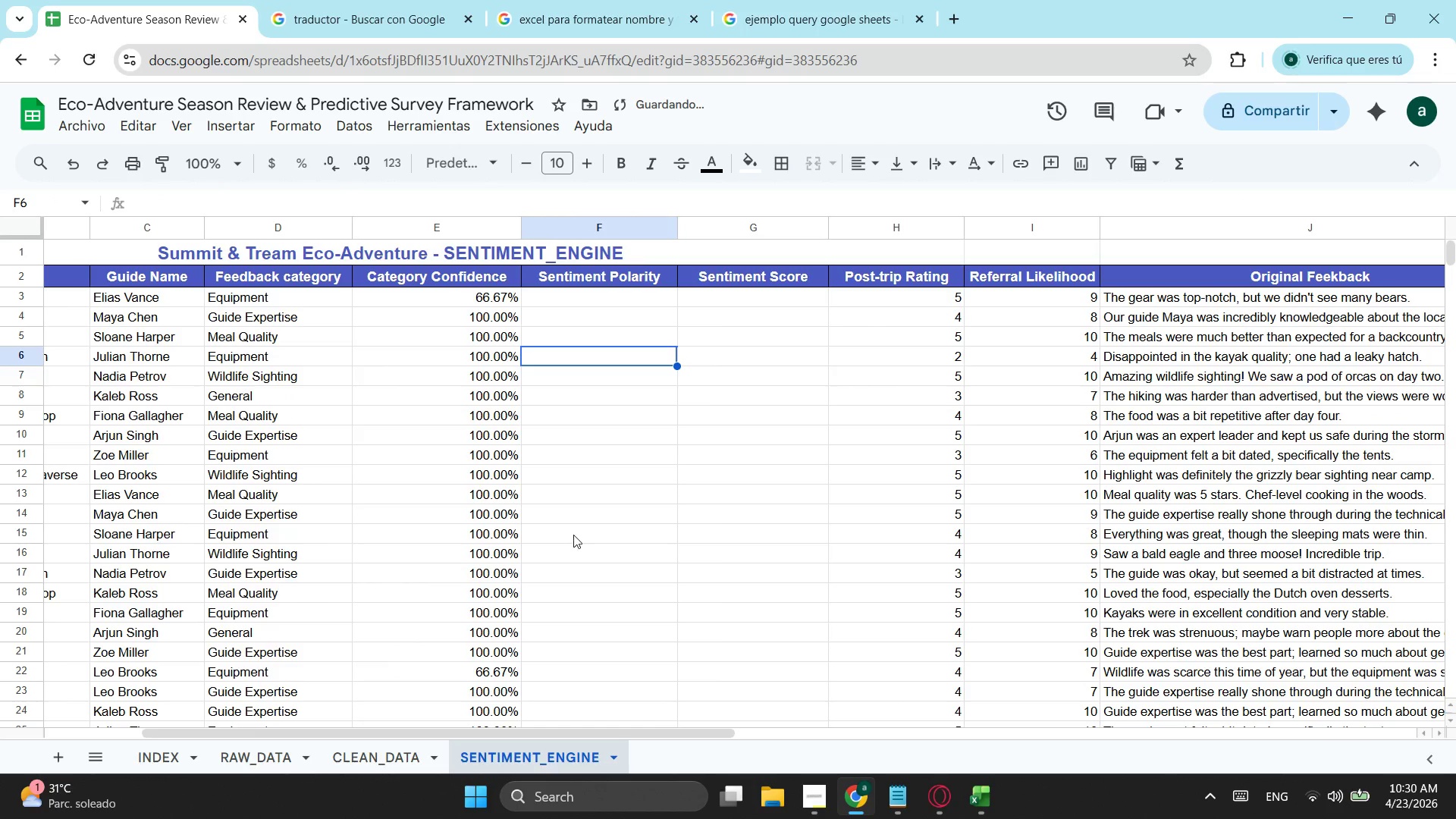 
scroll: coordinate [573, 535], scroll_direction: down, amount: 2.0
 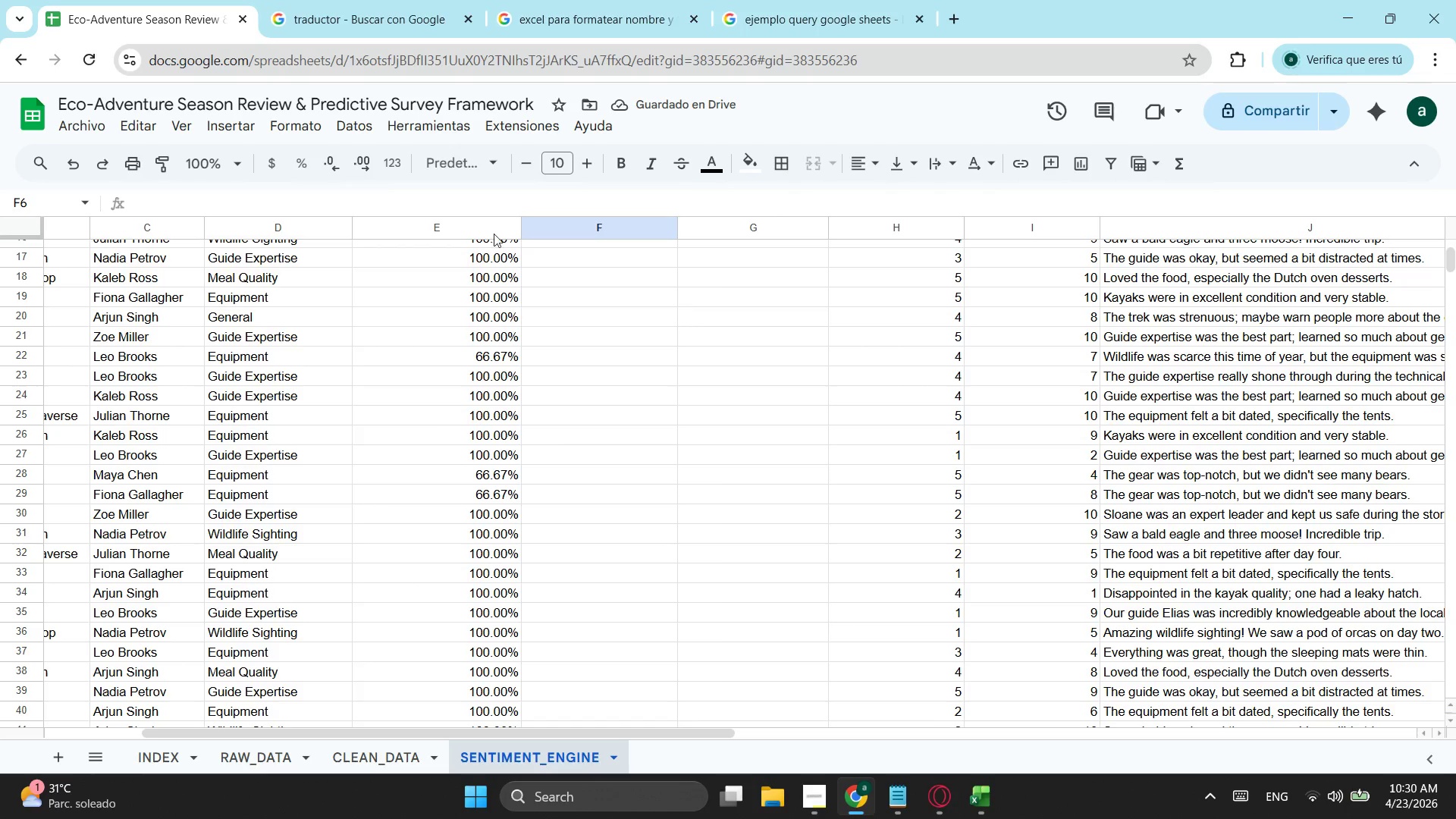 
scroll: coordinate [513, 364], scroll_direction: up, amount: 4.0
 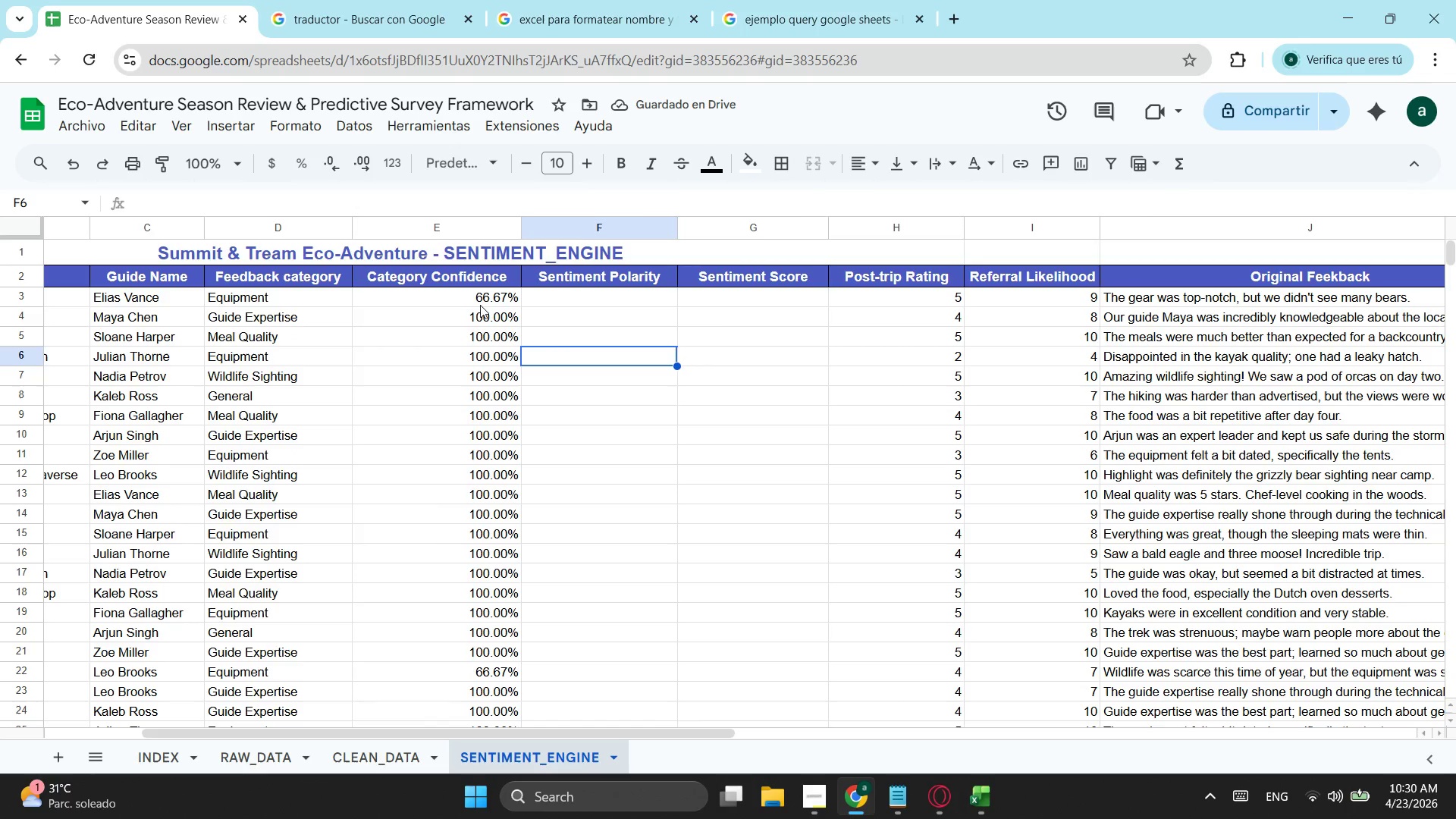 
left_click_drag(start_coordinate=[480, 305], to_coordinate=[446, 546])
 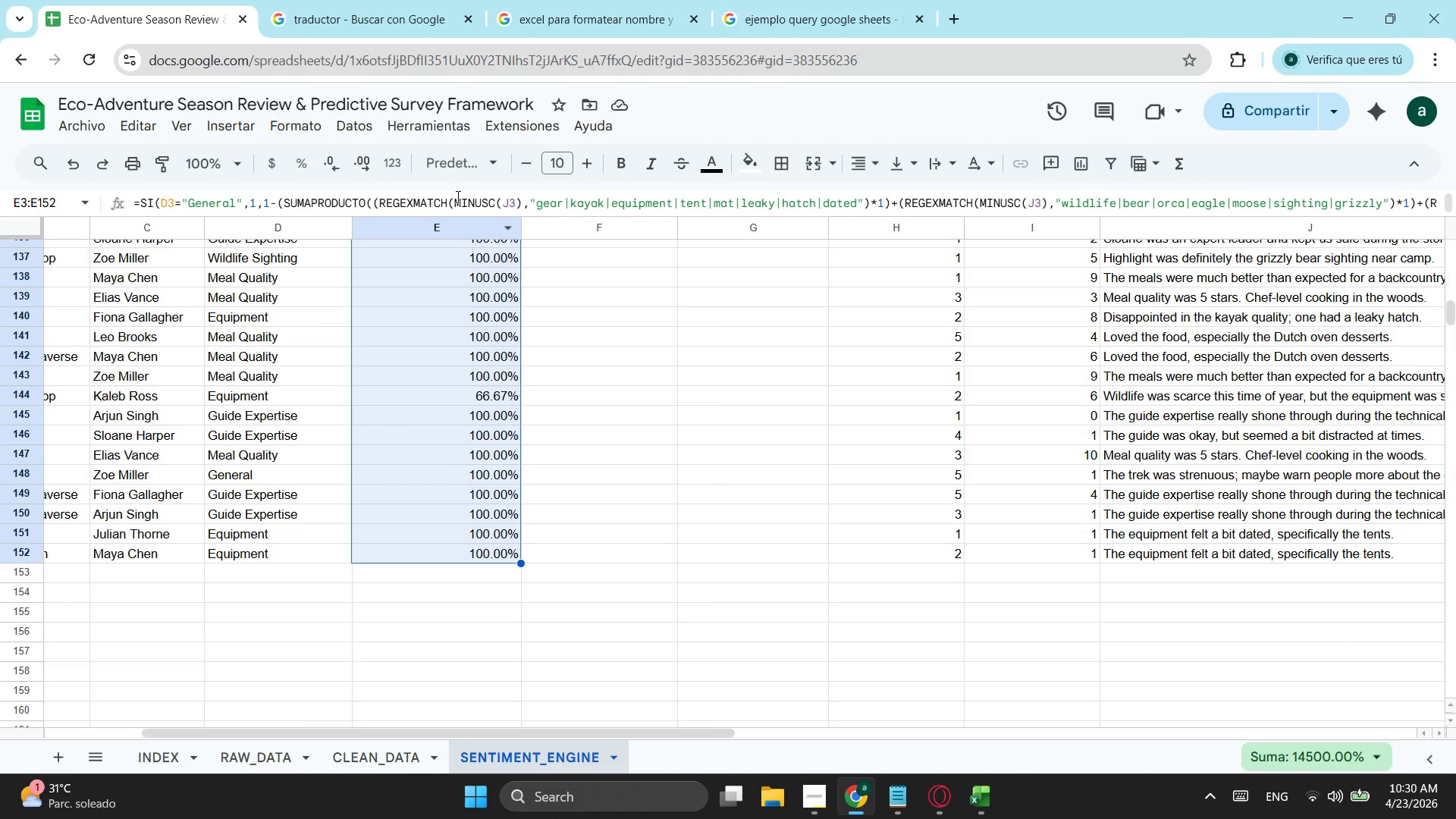 
scroll: coordinate [427, 644], scroll_direction: down, amount: 17.0
 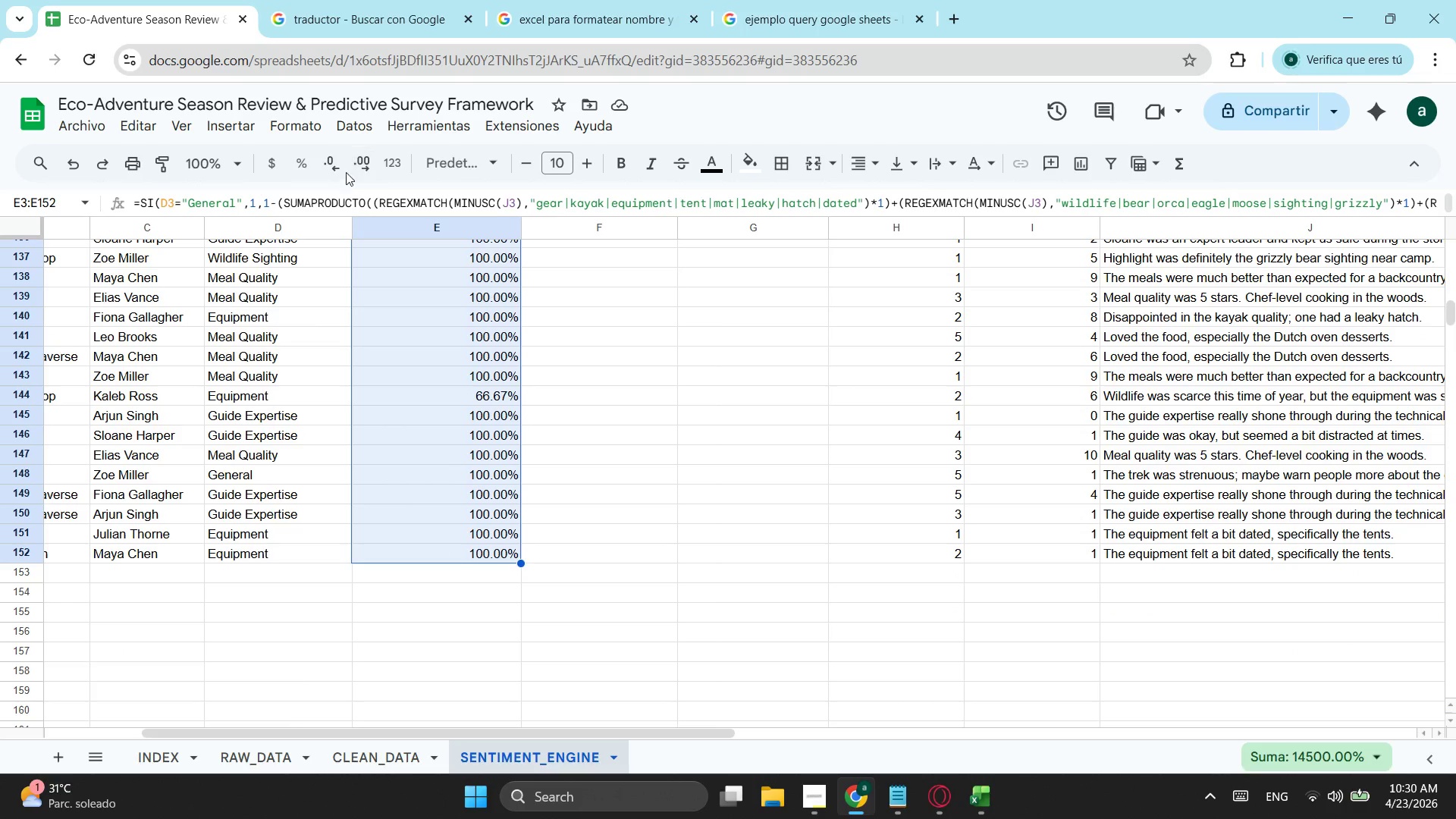 
left_click([334, 165])
 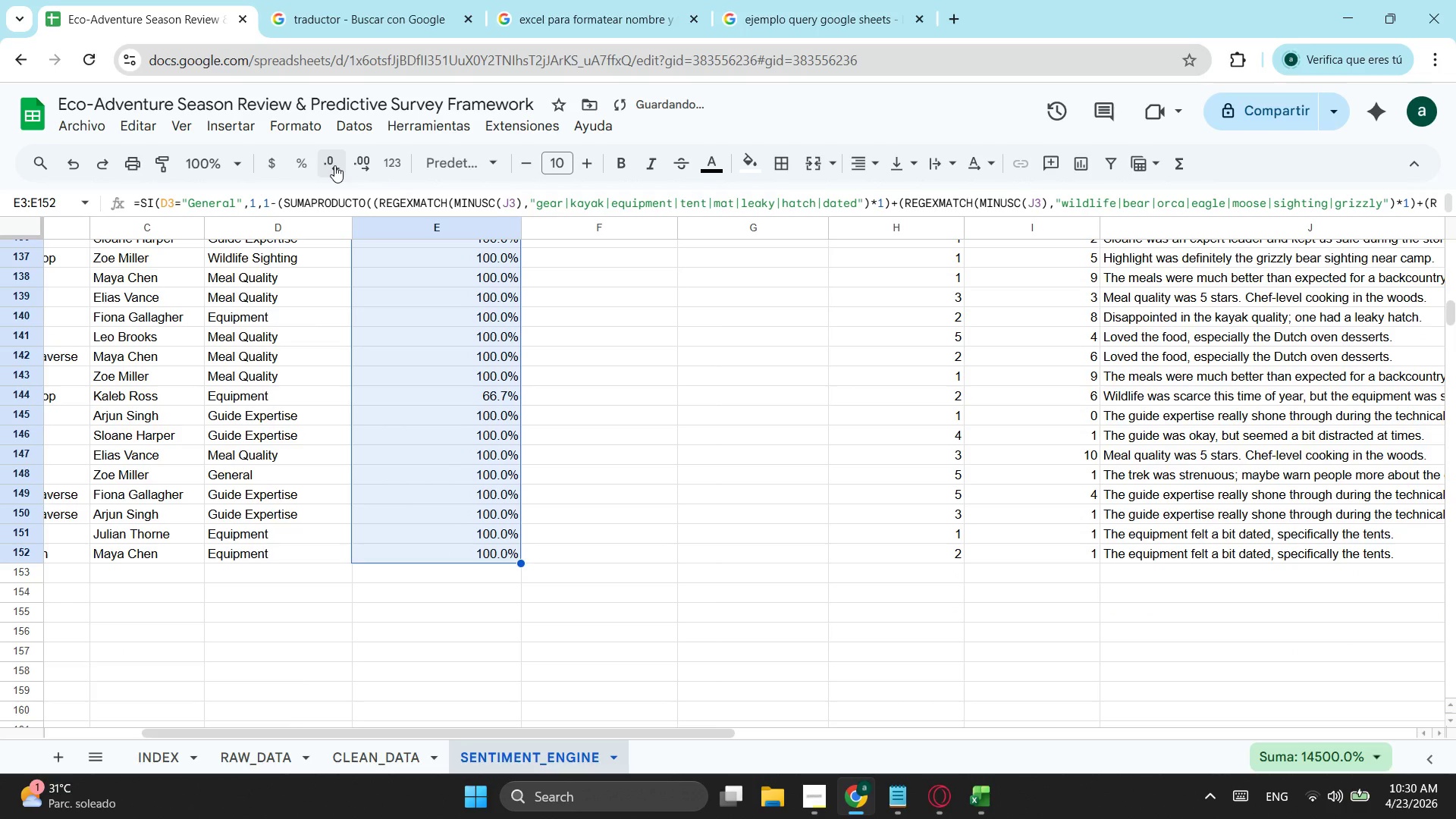 
left_click([334, 165])
 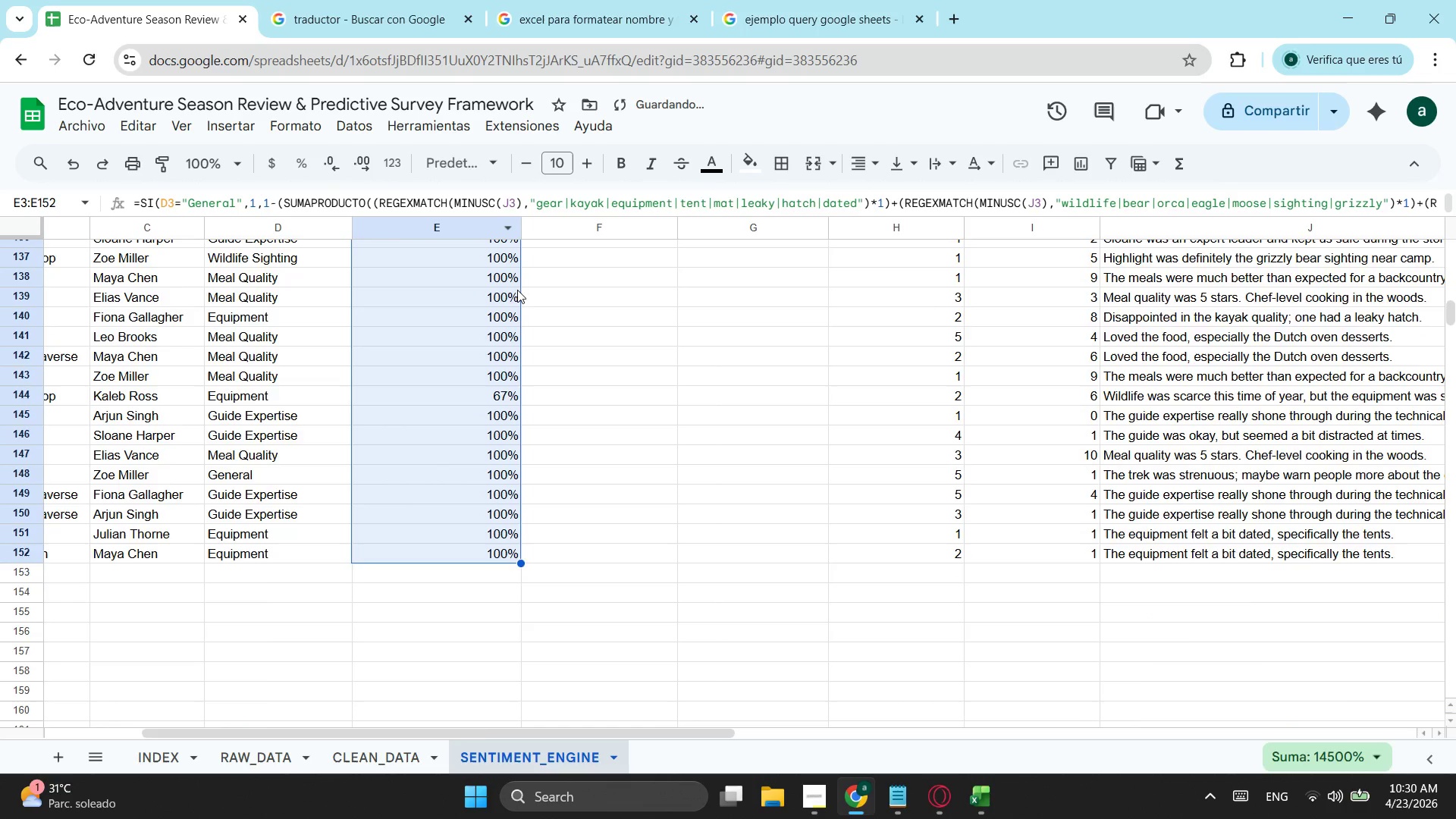 
scroll: coordinate [668, 330], scroll_direction: up, amount: 19.0
 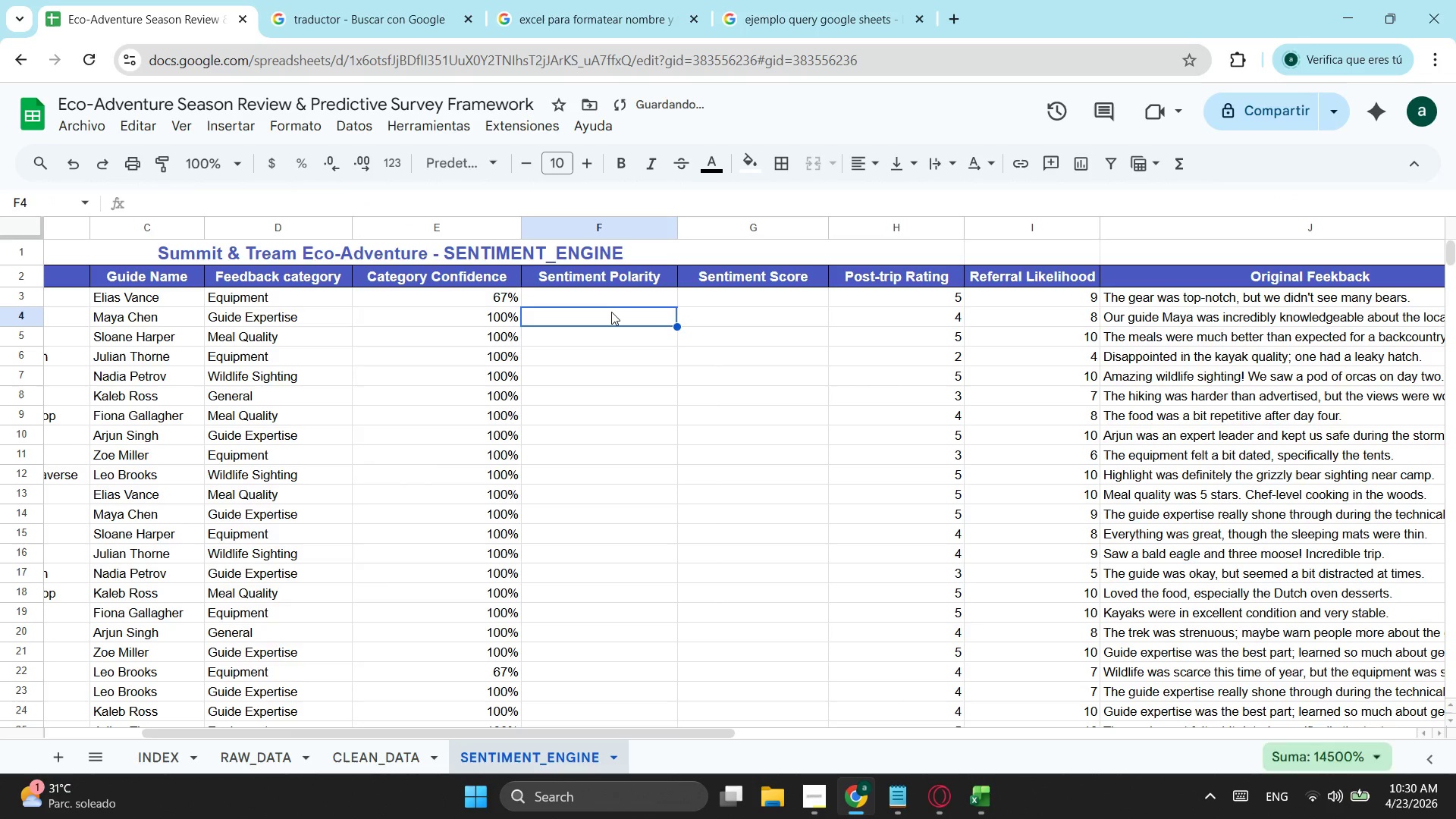 
double_click([618, 302])
 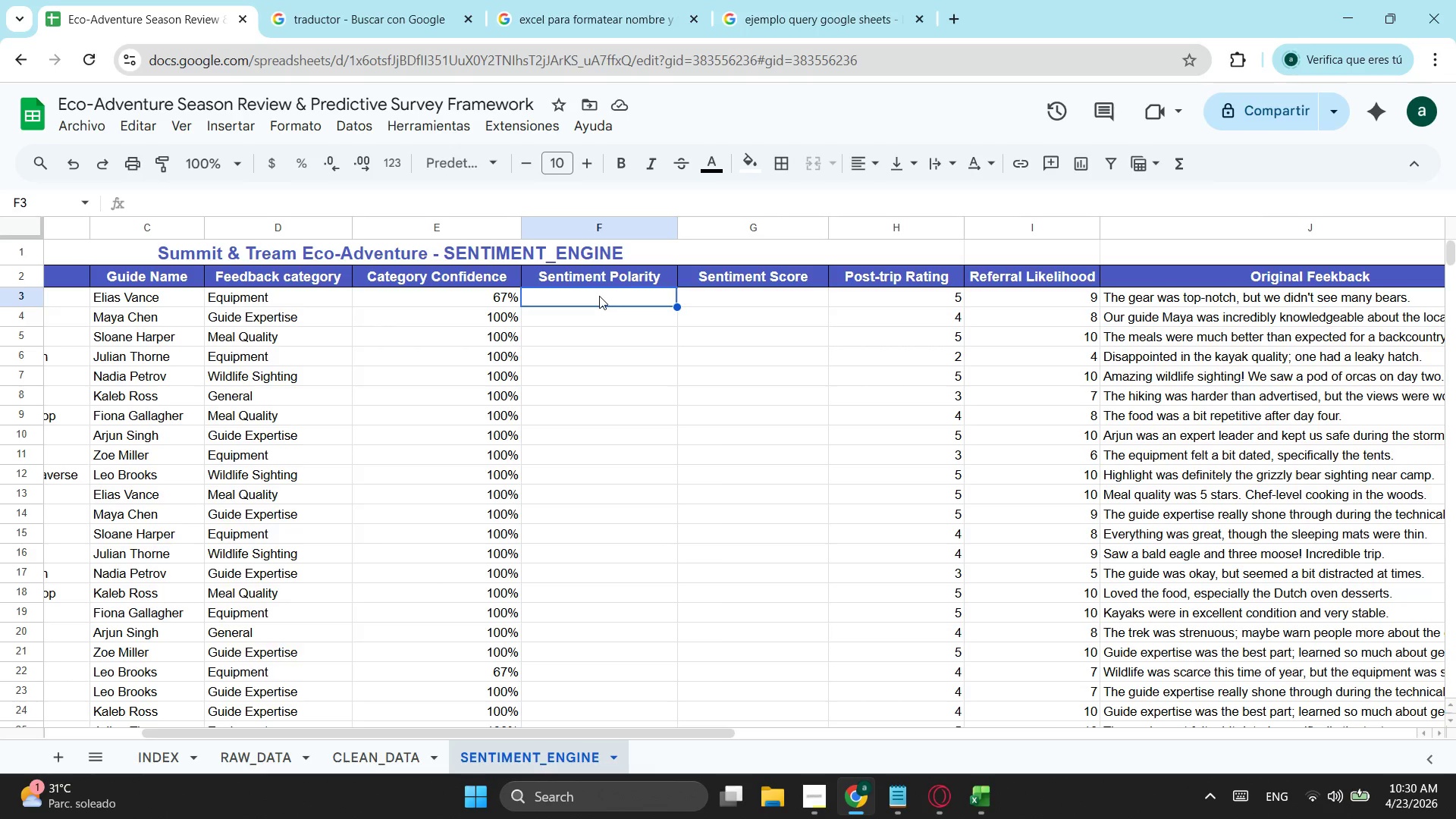 
wait(15.06)
 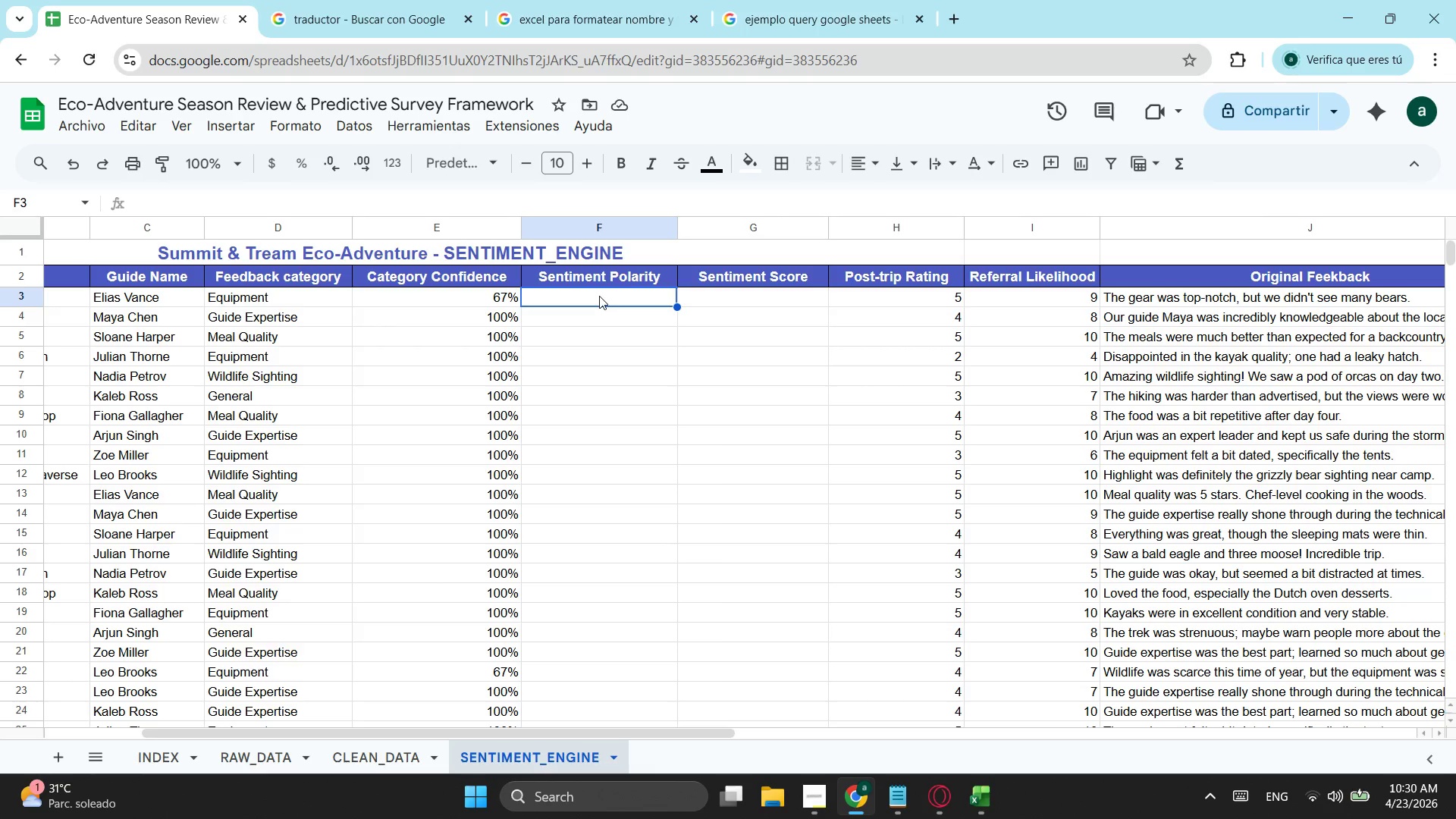 
key(Alt+AltLeft)
 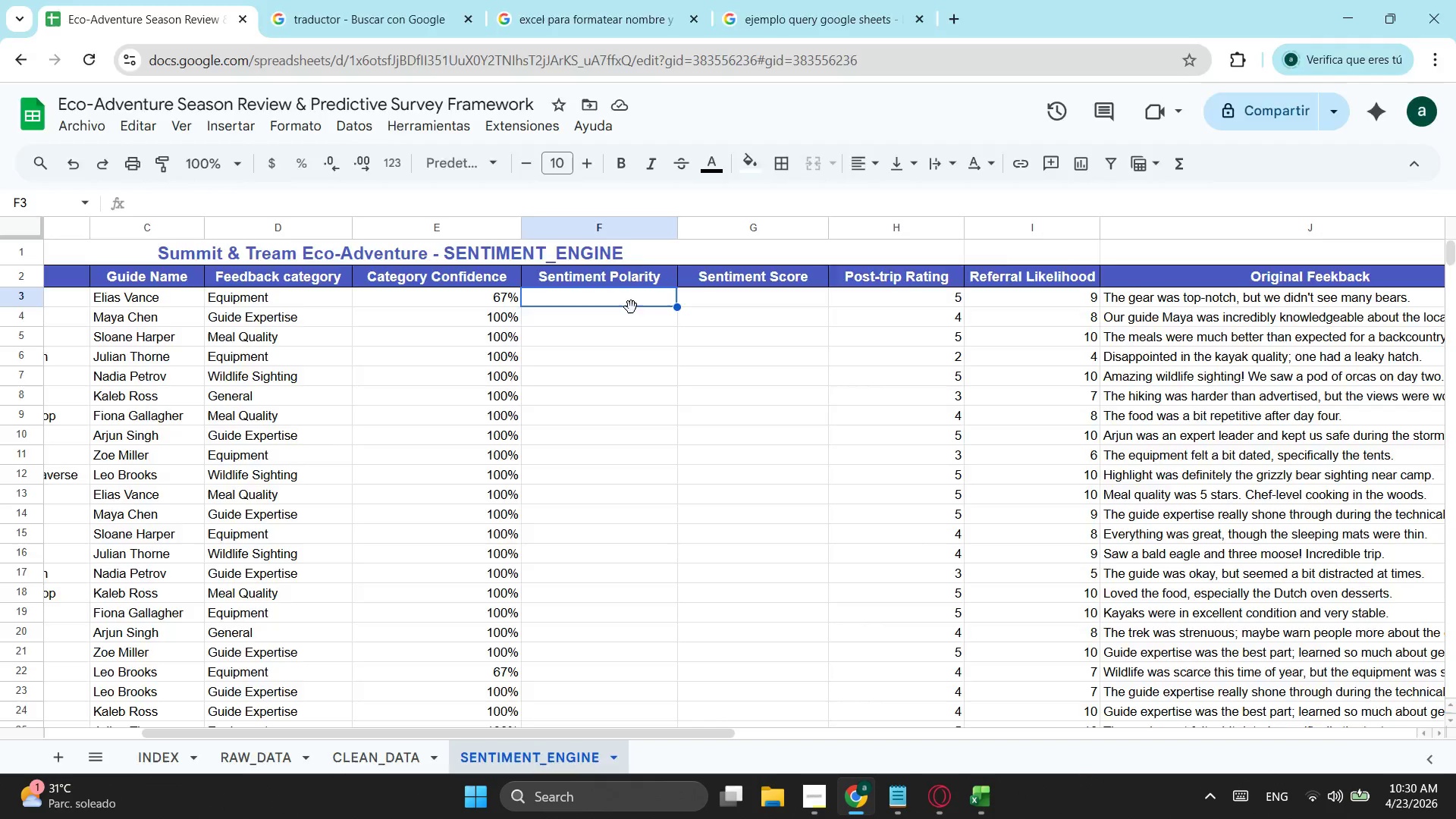 
key(Alt+Tab)
 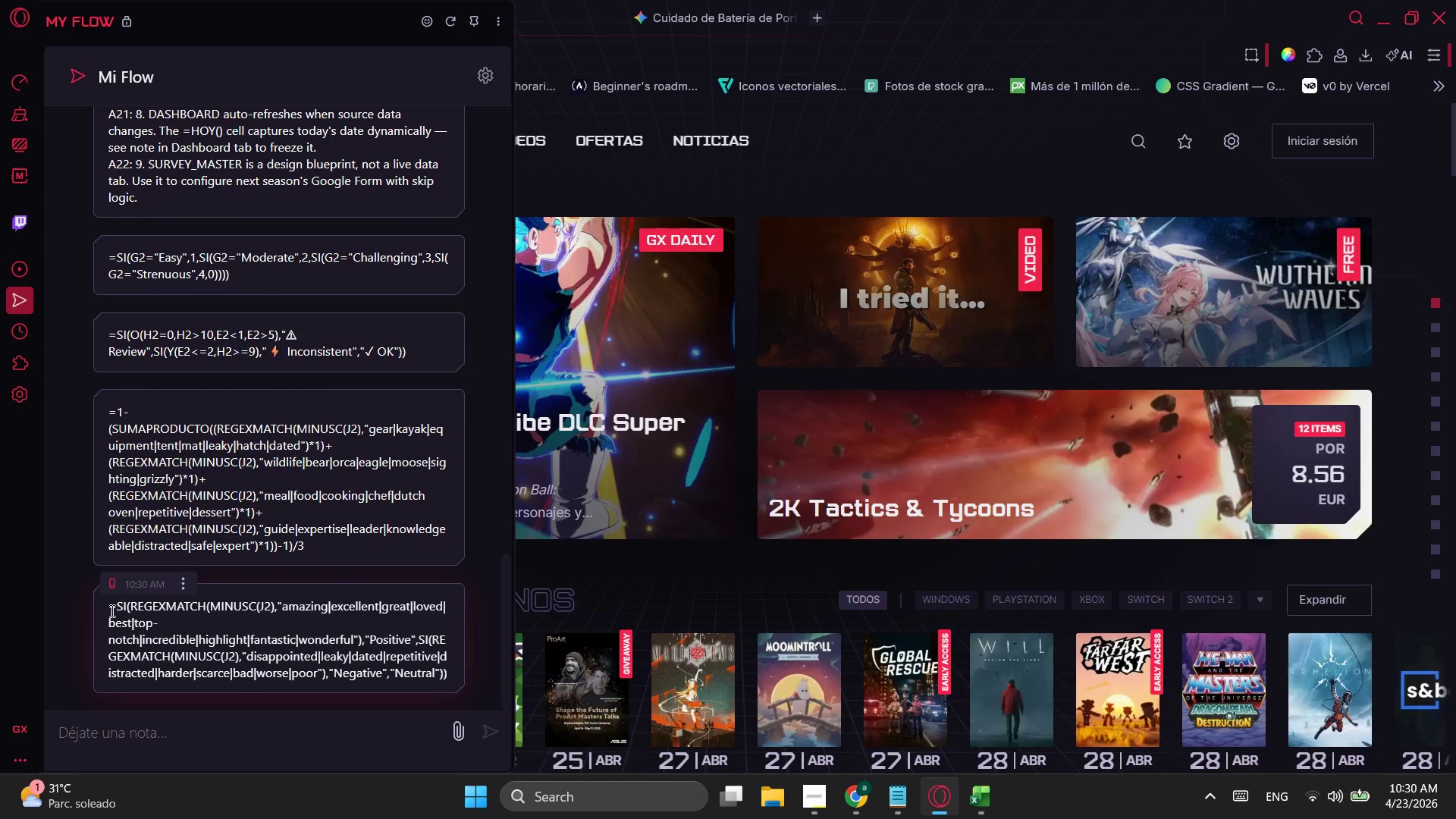 
left_click_drag(start_coordinate=[111, 610], to_coordinate=[438, 686])
 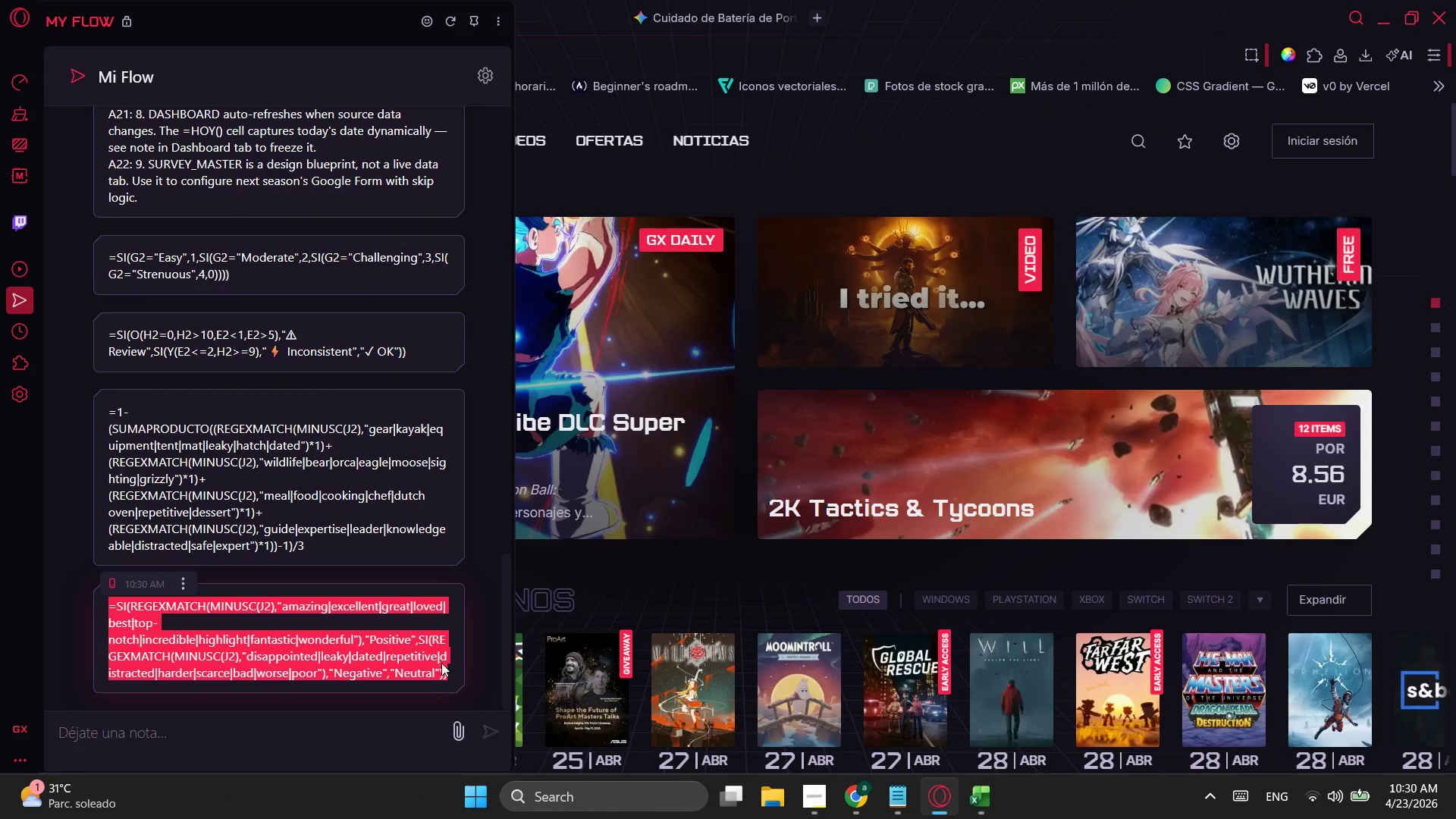 
key(Control+ControlLeft)
 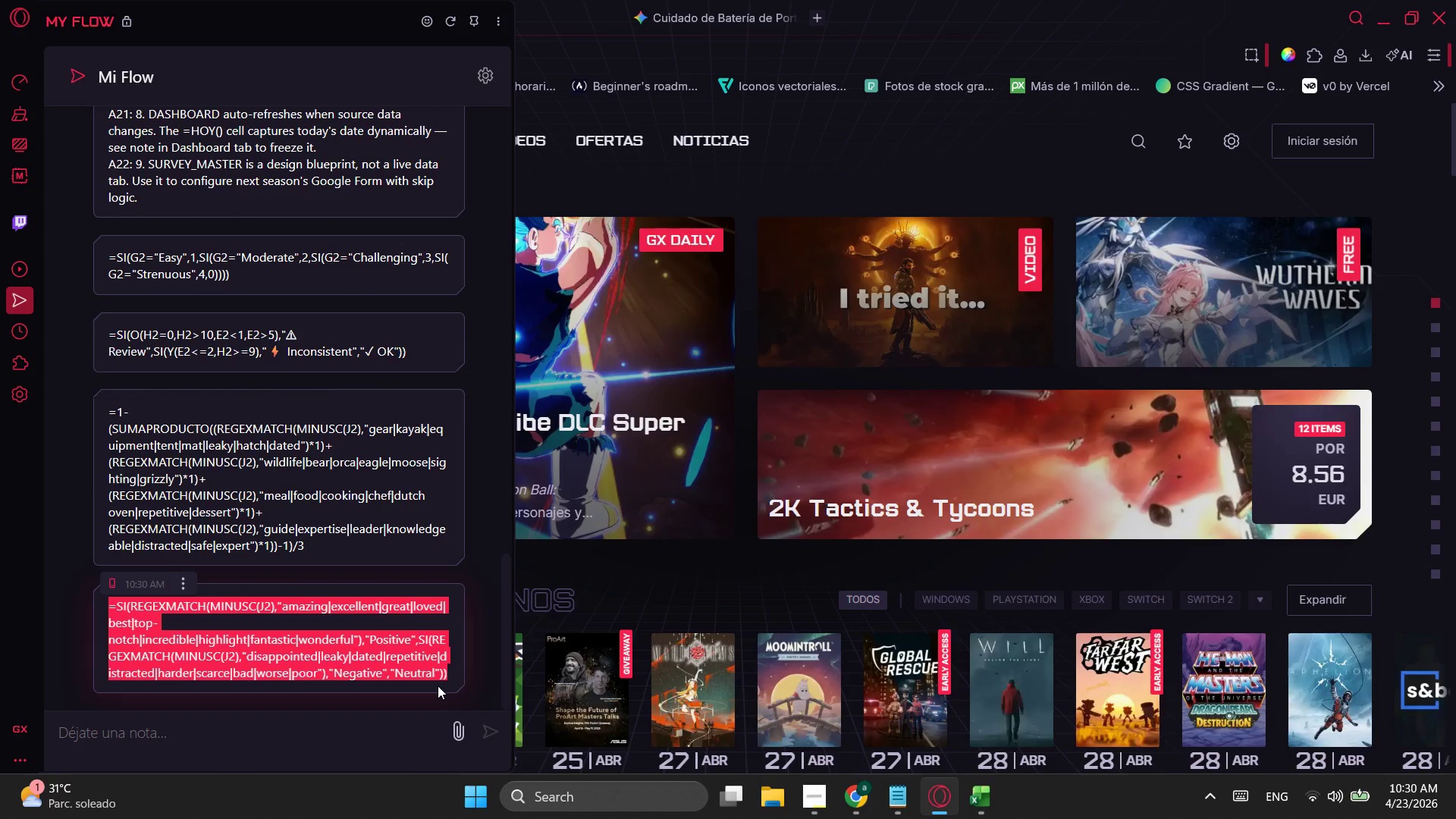 
key(Control+C)
 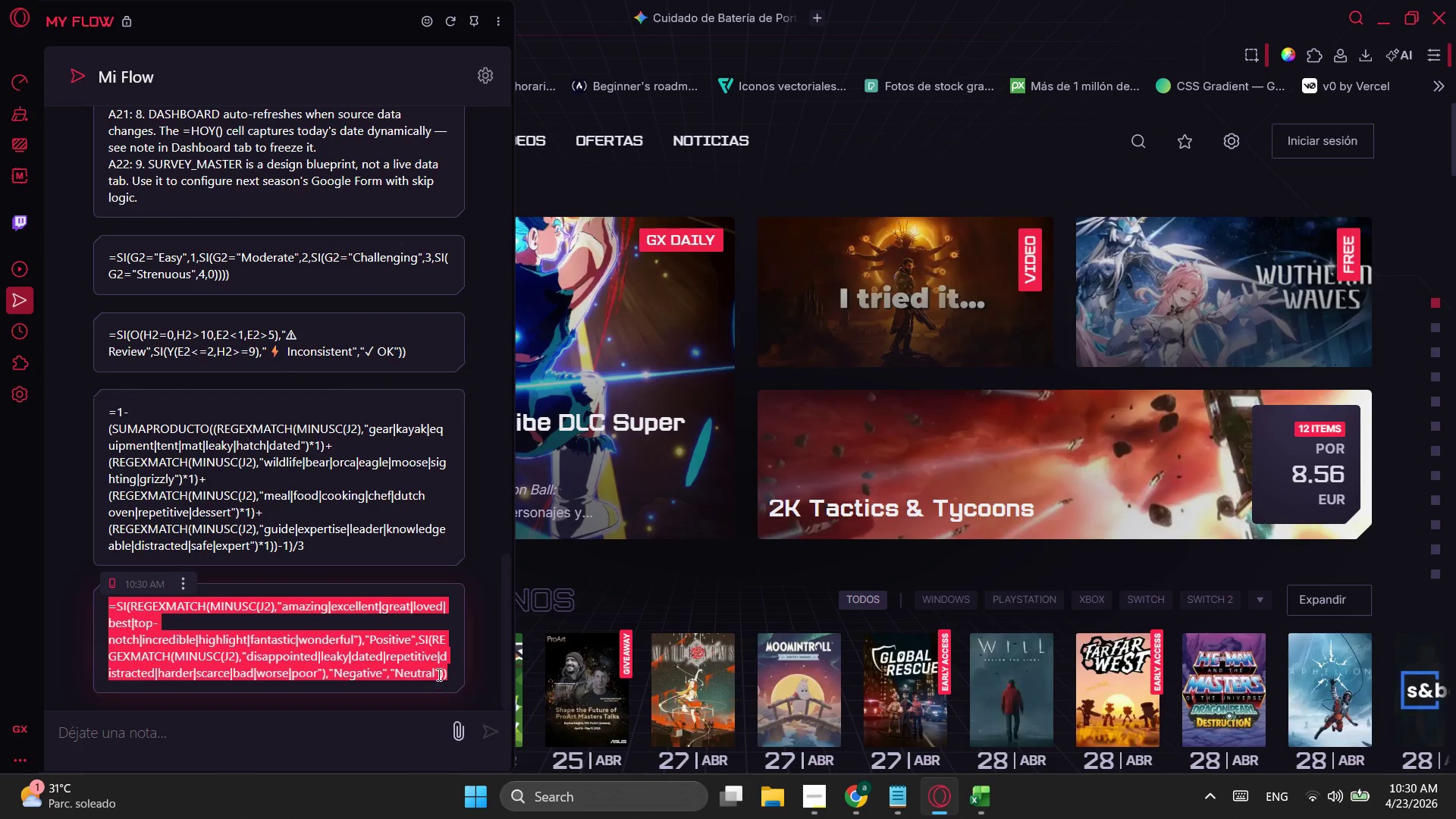 
key(Alt+AltLeft)
 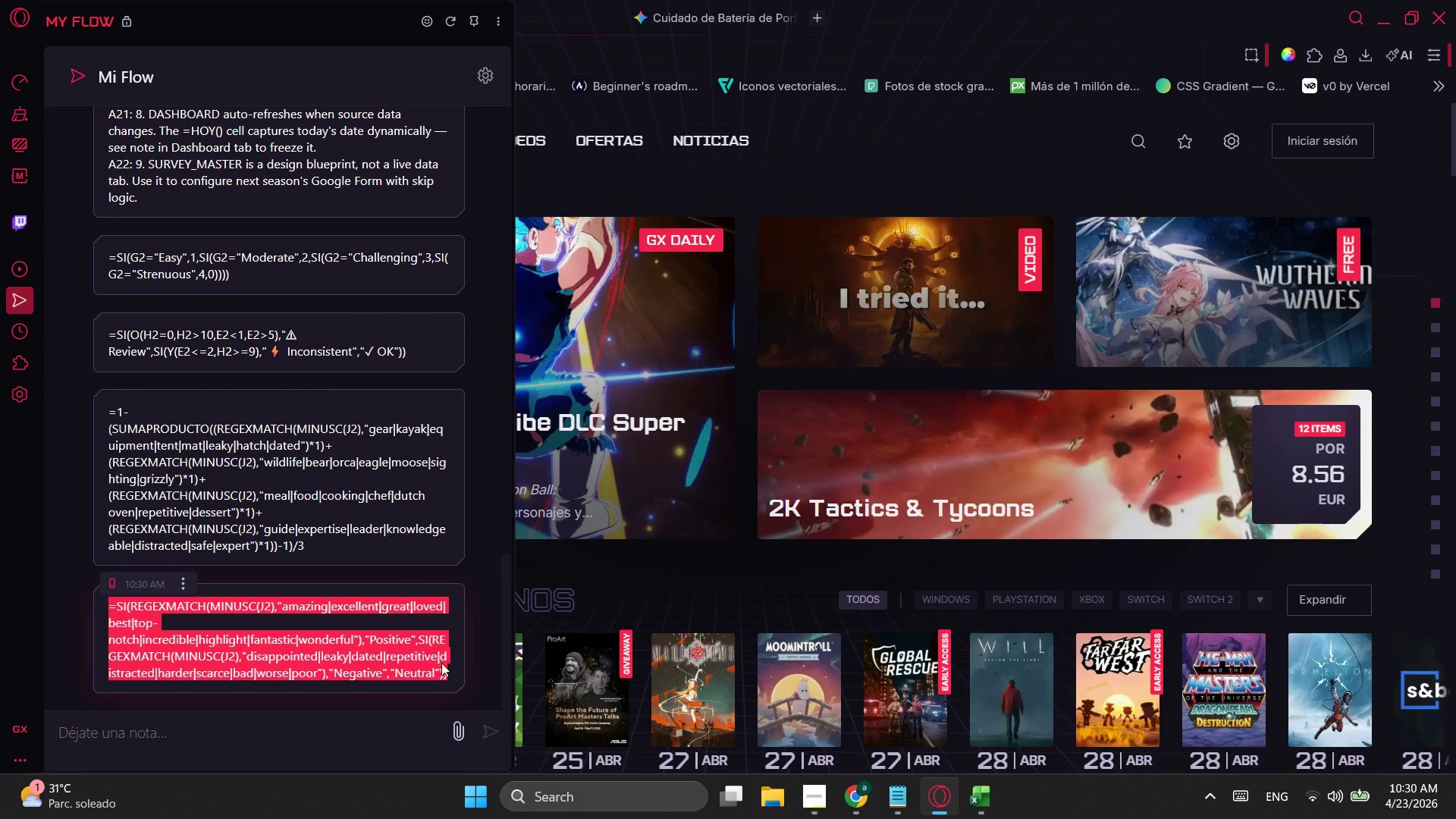 
key(Alt+Tab)
 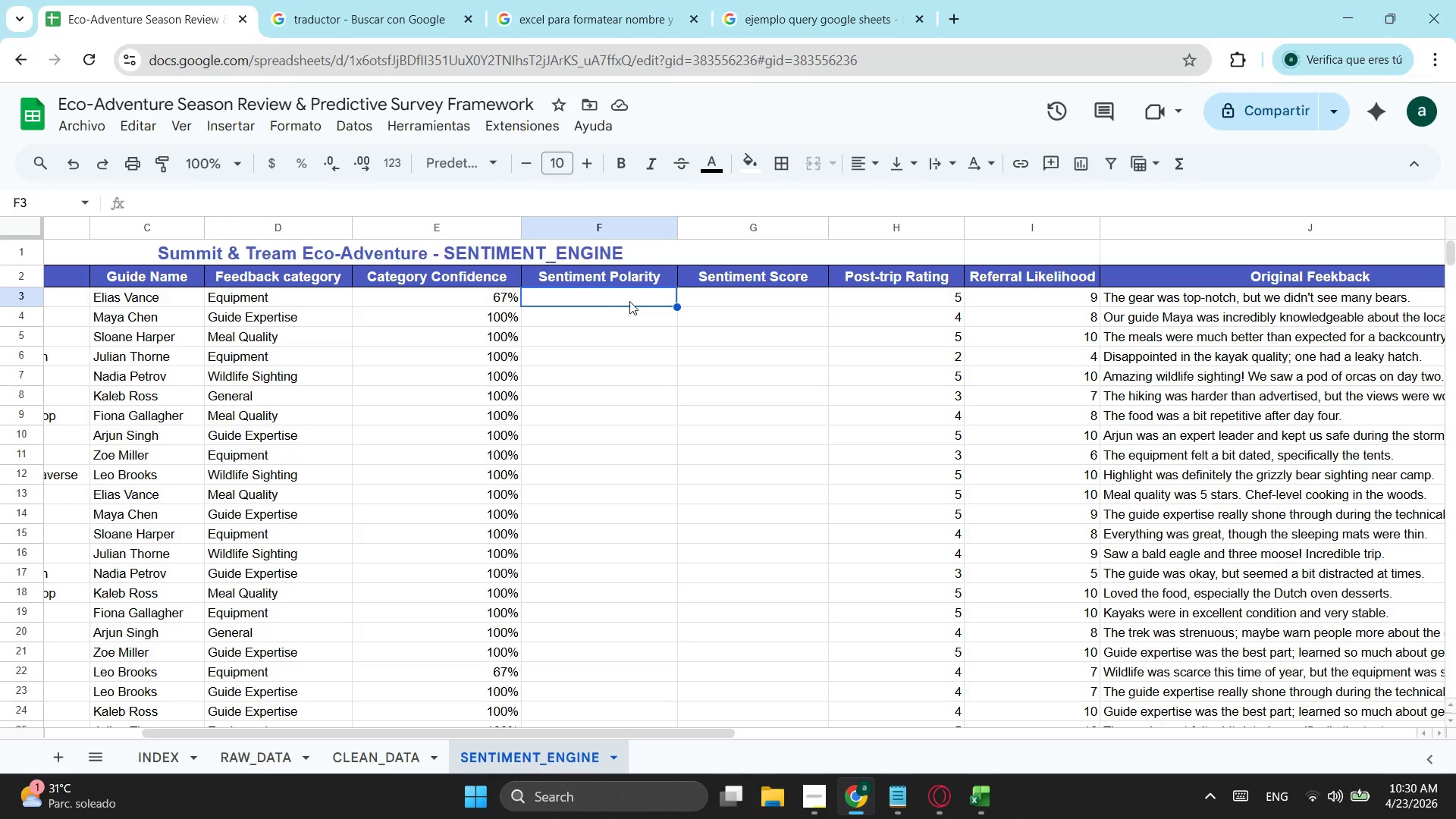 
left_click([629, 300])
 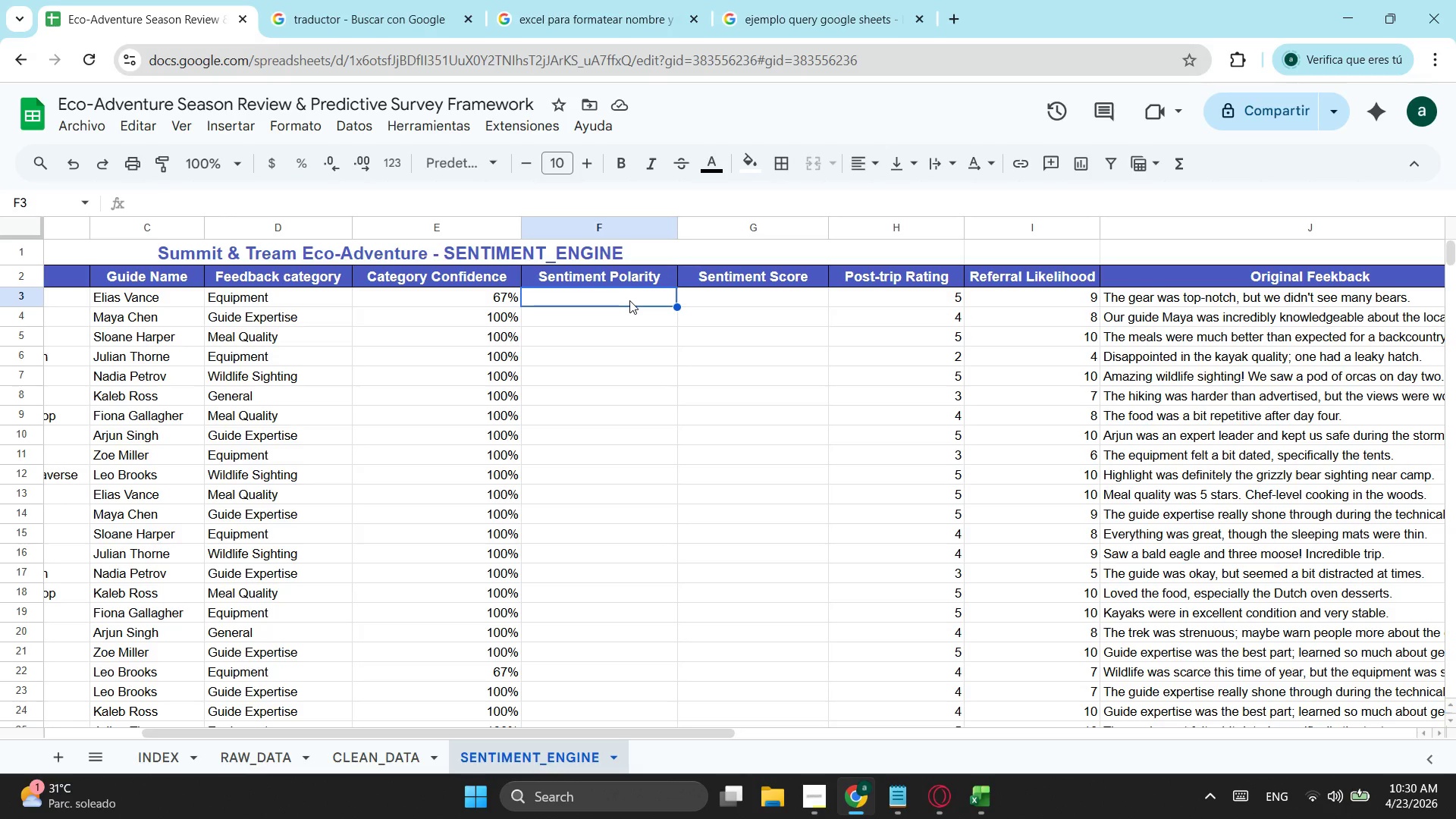 
key(Control+ControlLeft)
 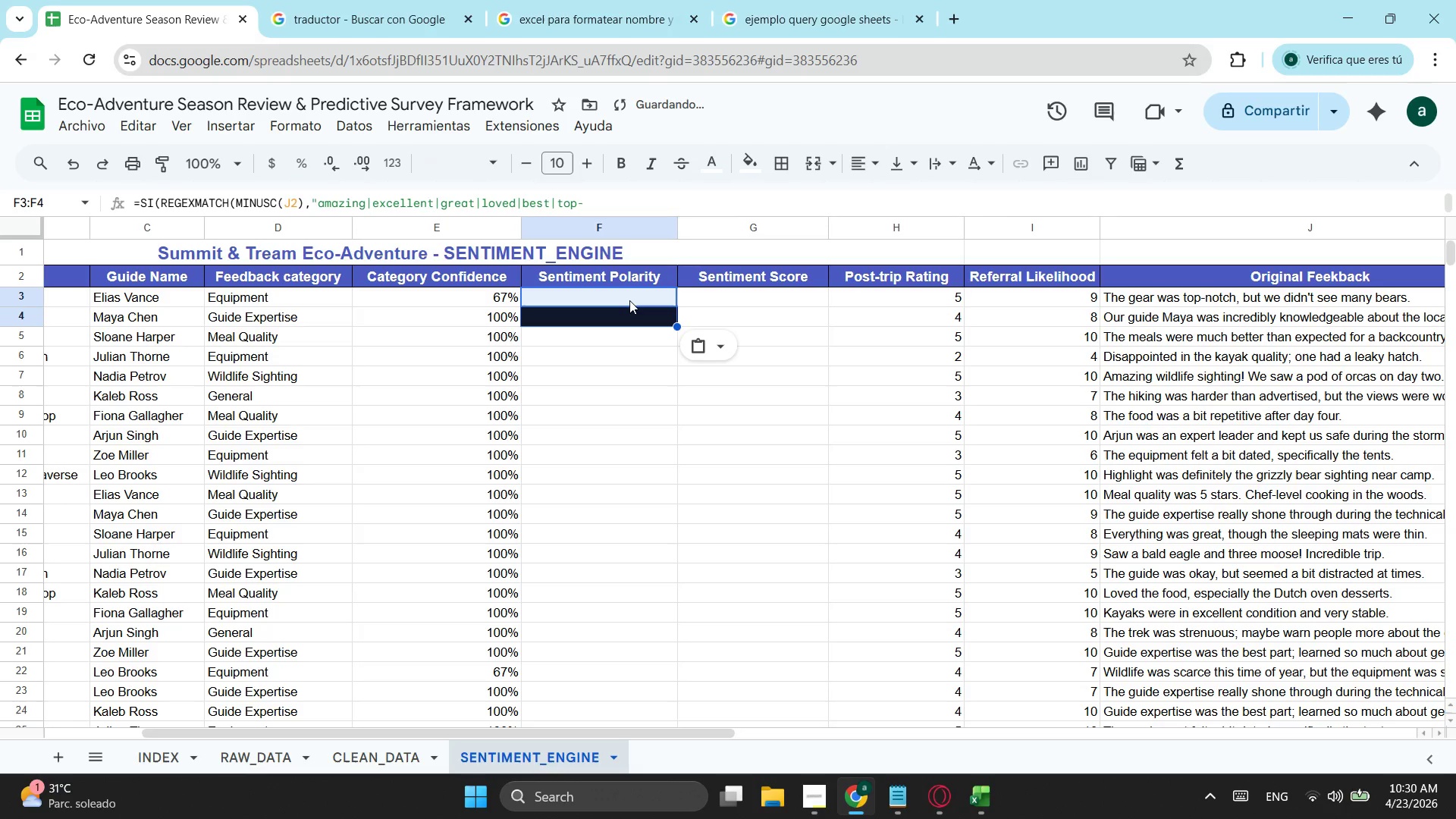 
key(Control+V)
 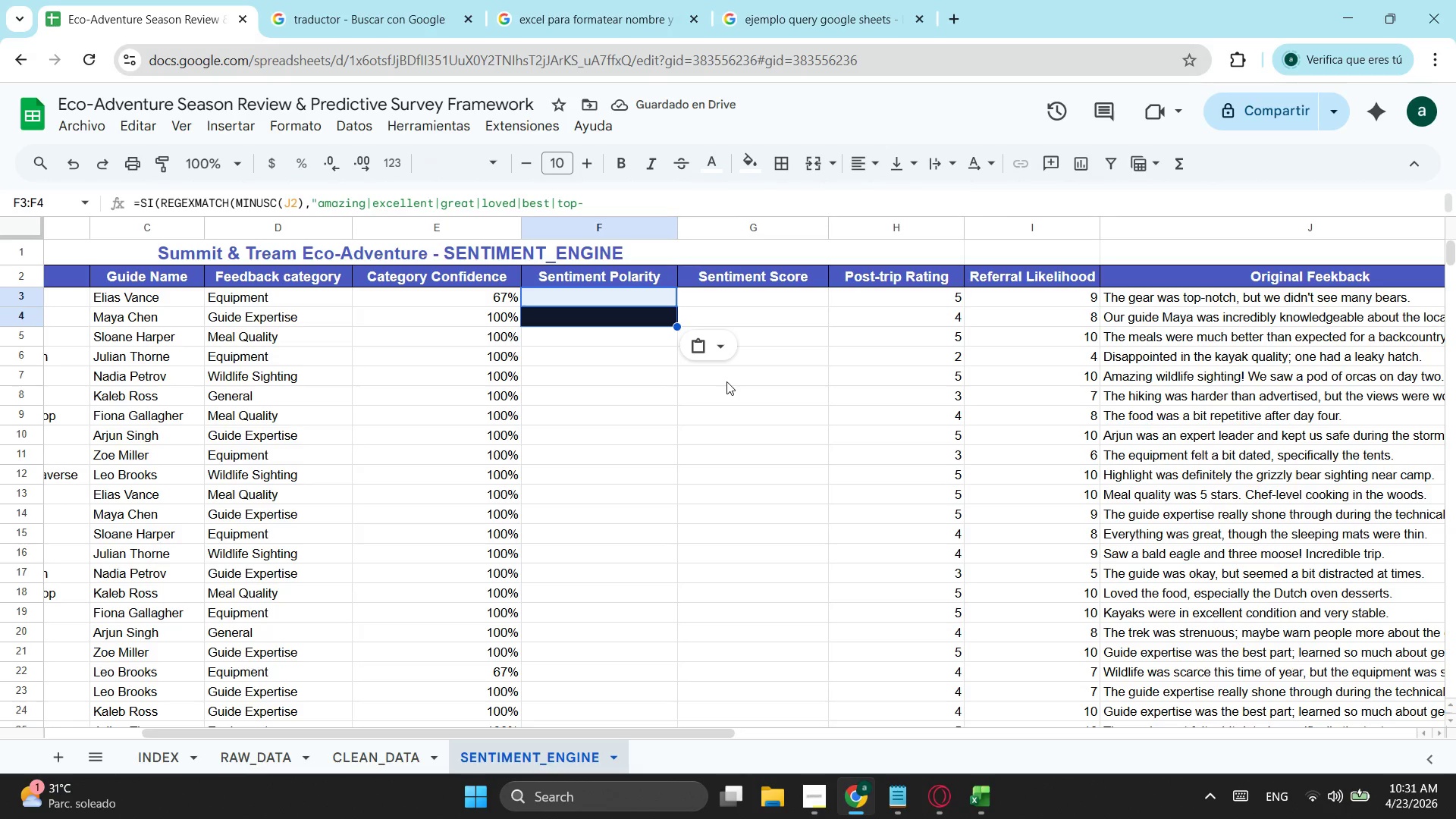 
left_click([77, 158])
 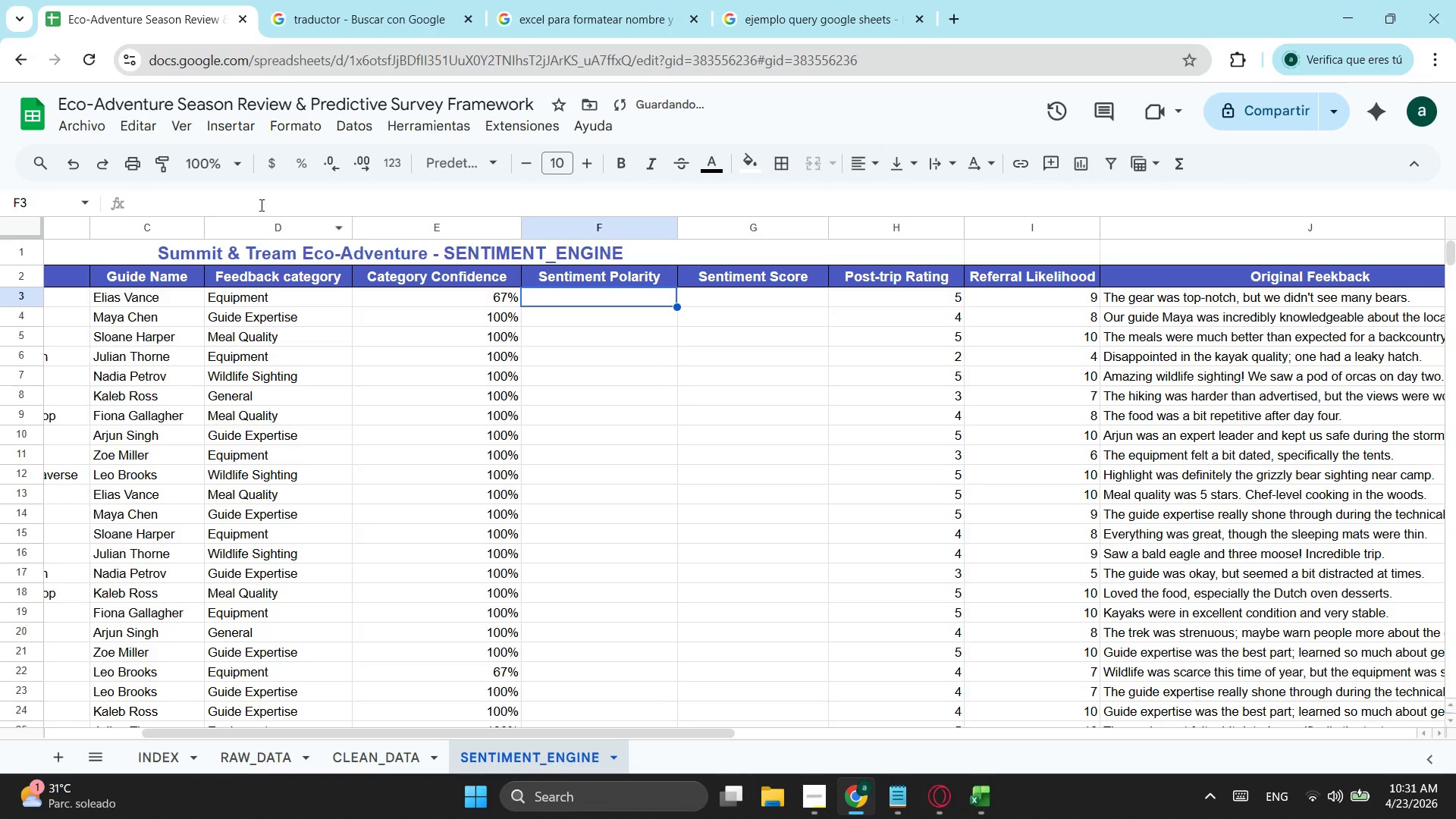 
left_click([259, 201])
 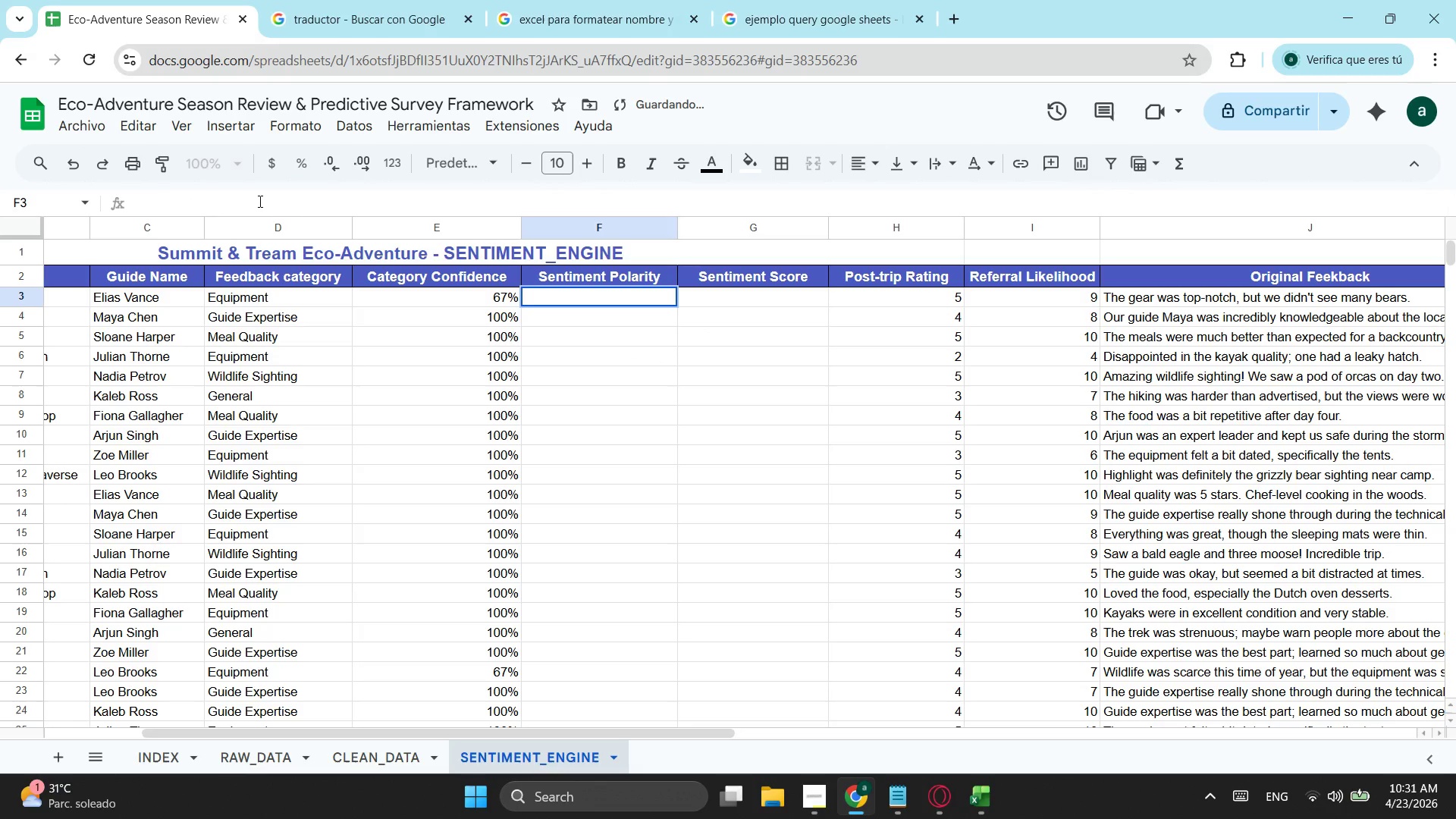 
key(Control+ControlLeft)
 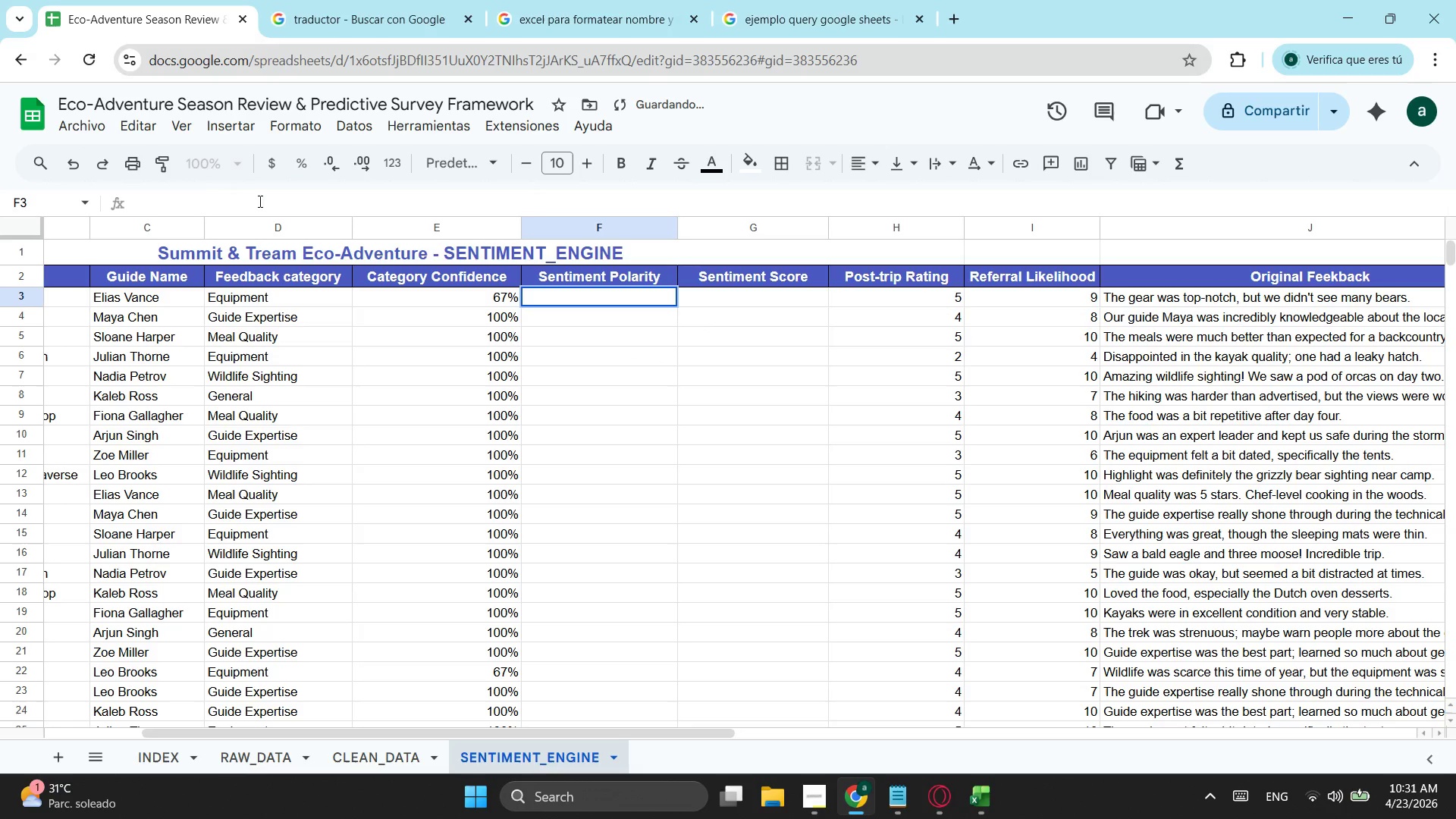 
key(Control+V)
 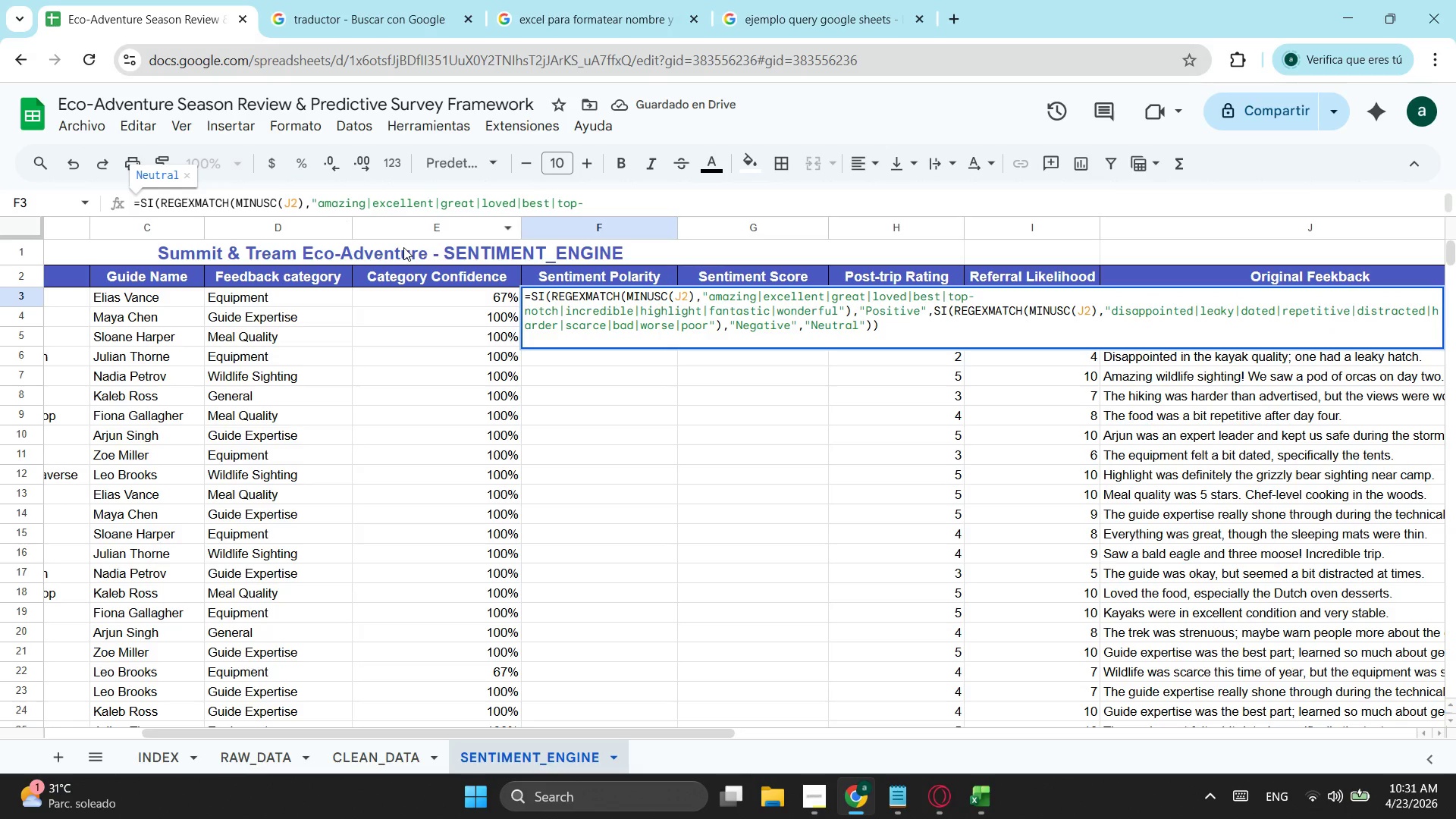 
key(Enter)
 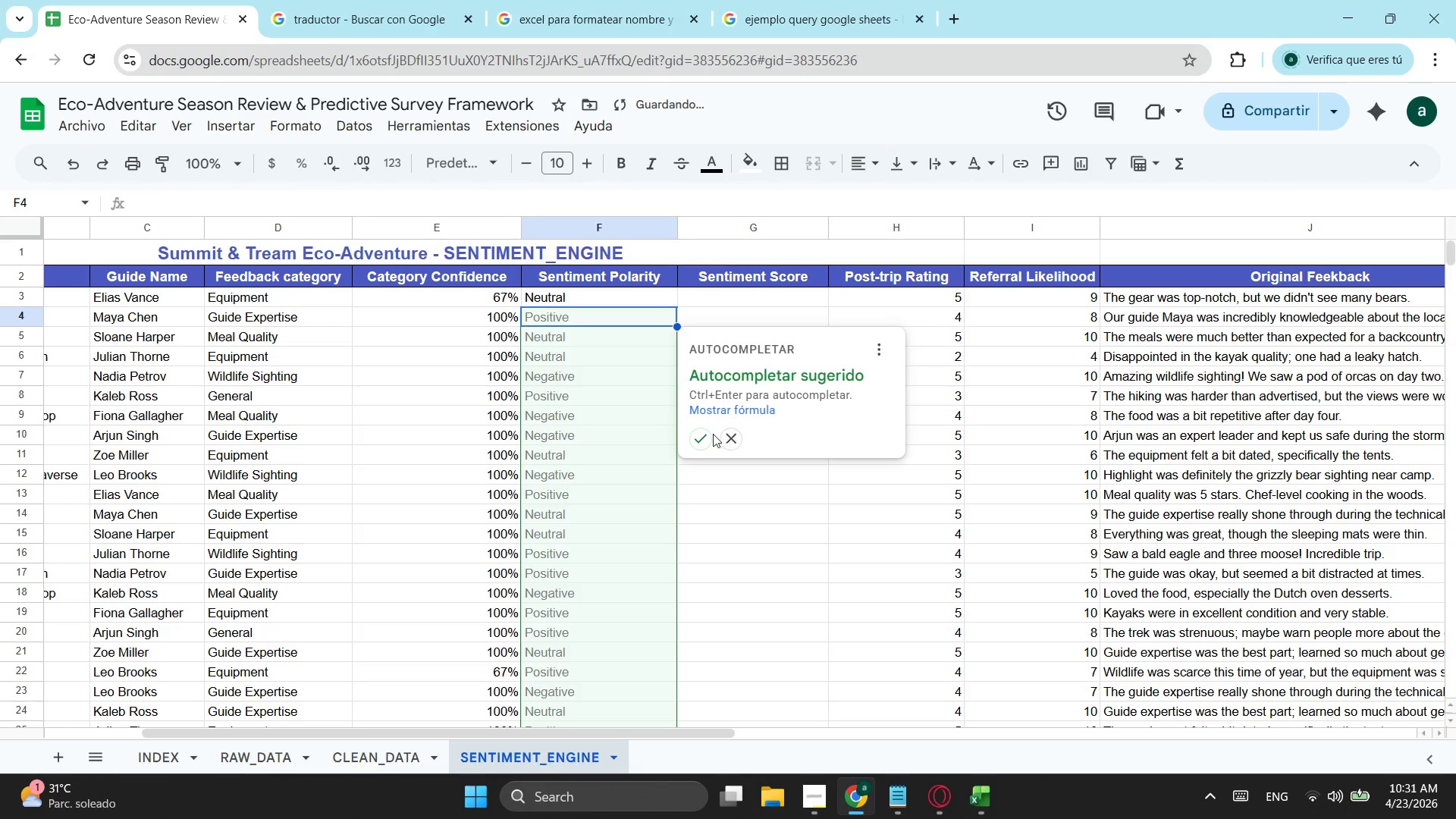 
left_click([710, 432])
 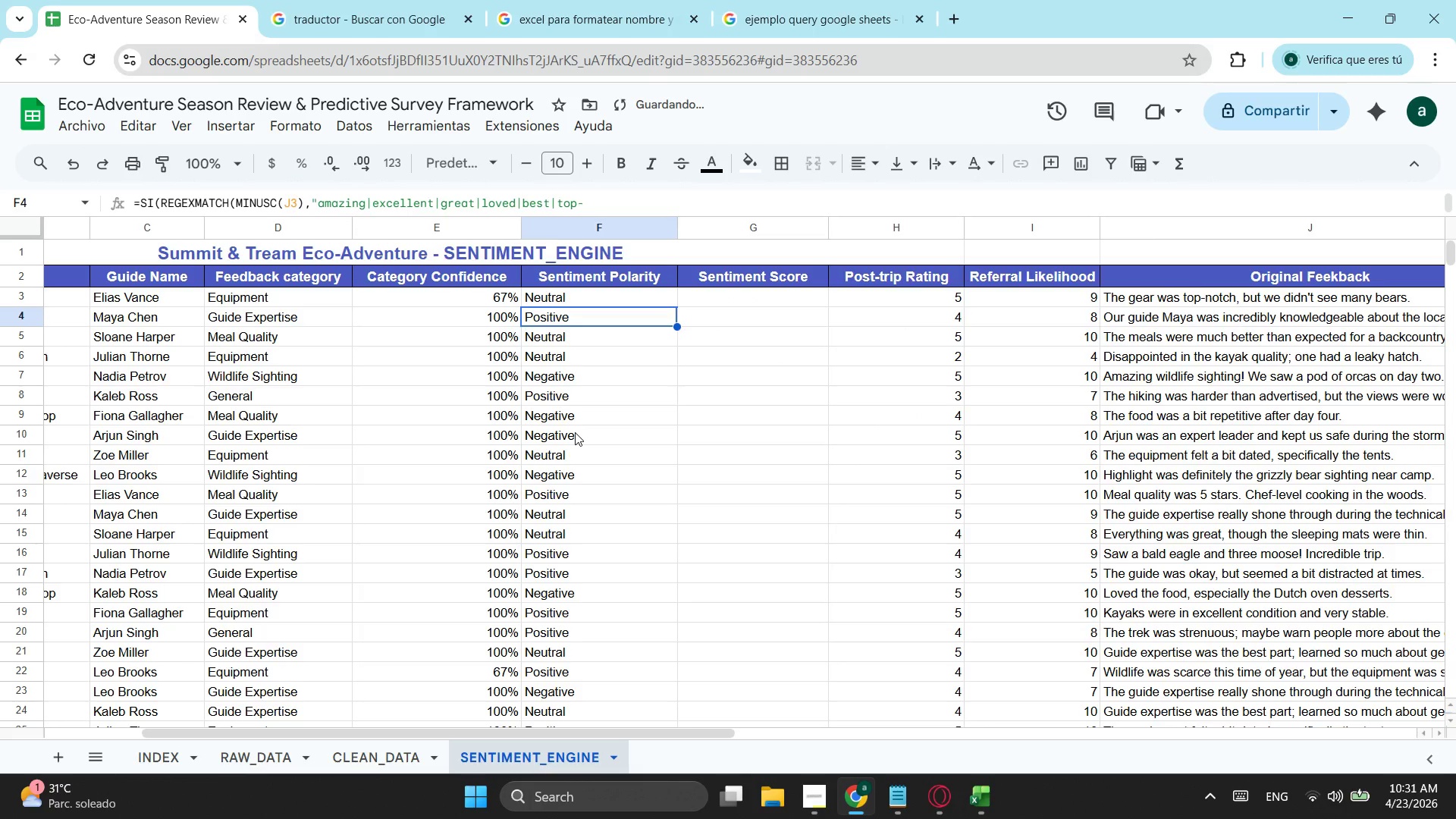 
scroll: coordinate [575, 432], scroll_direction: up, amount: 2.0
 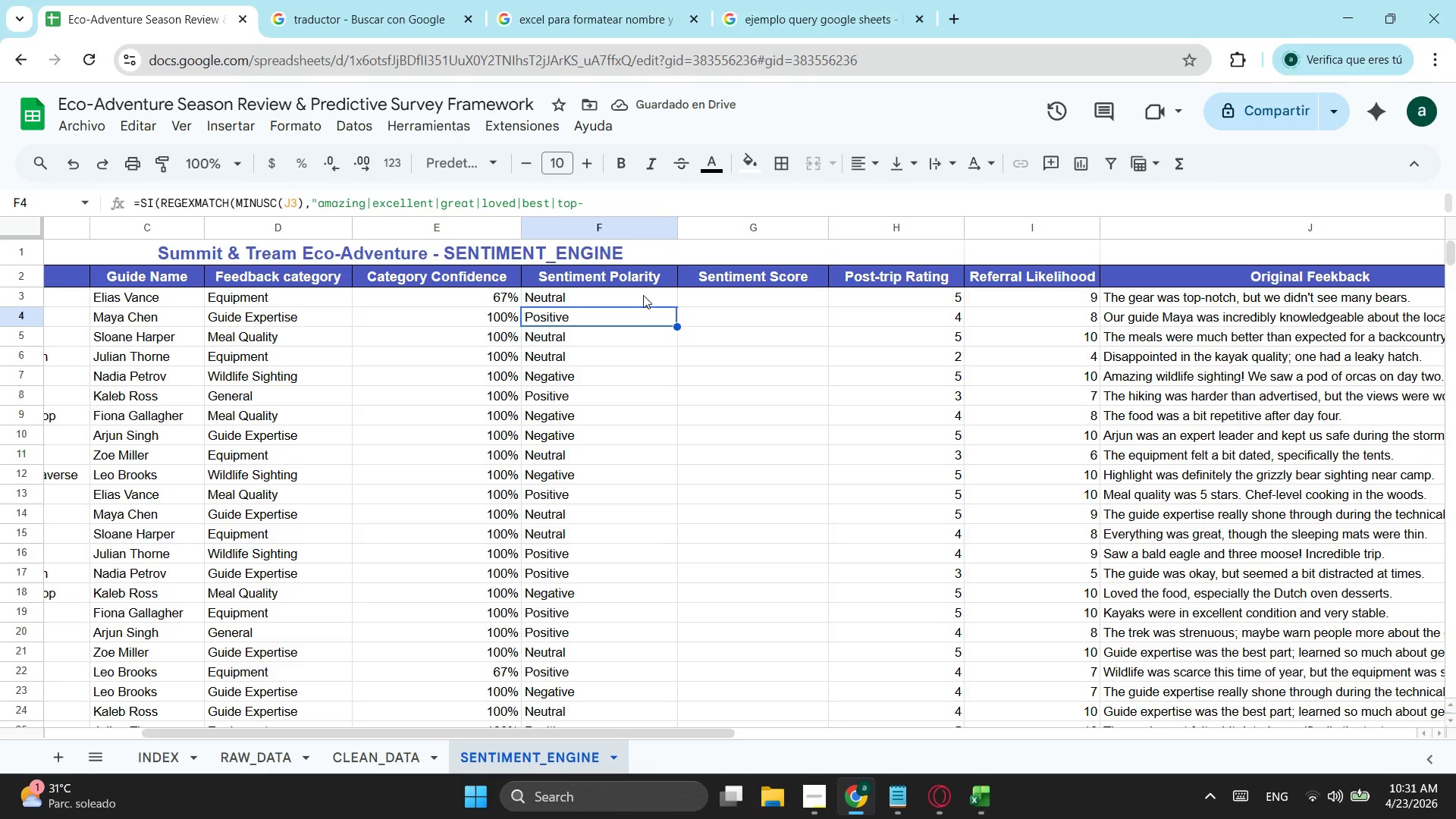 
left_click([646, 287])
 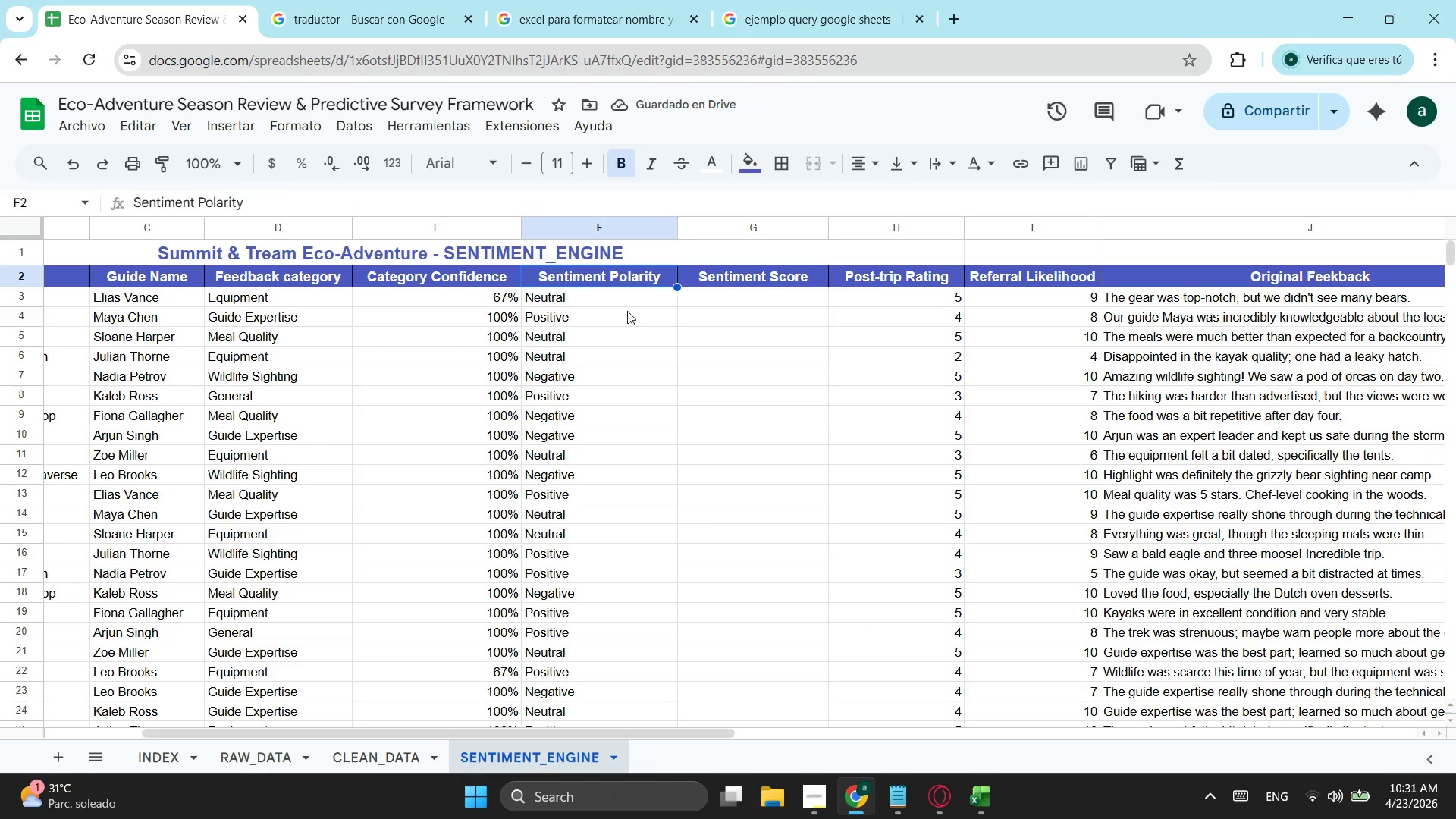 
left_click([627, 311])
 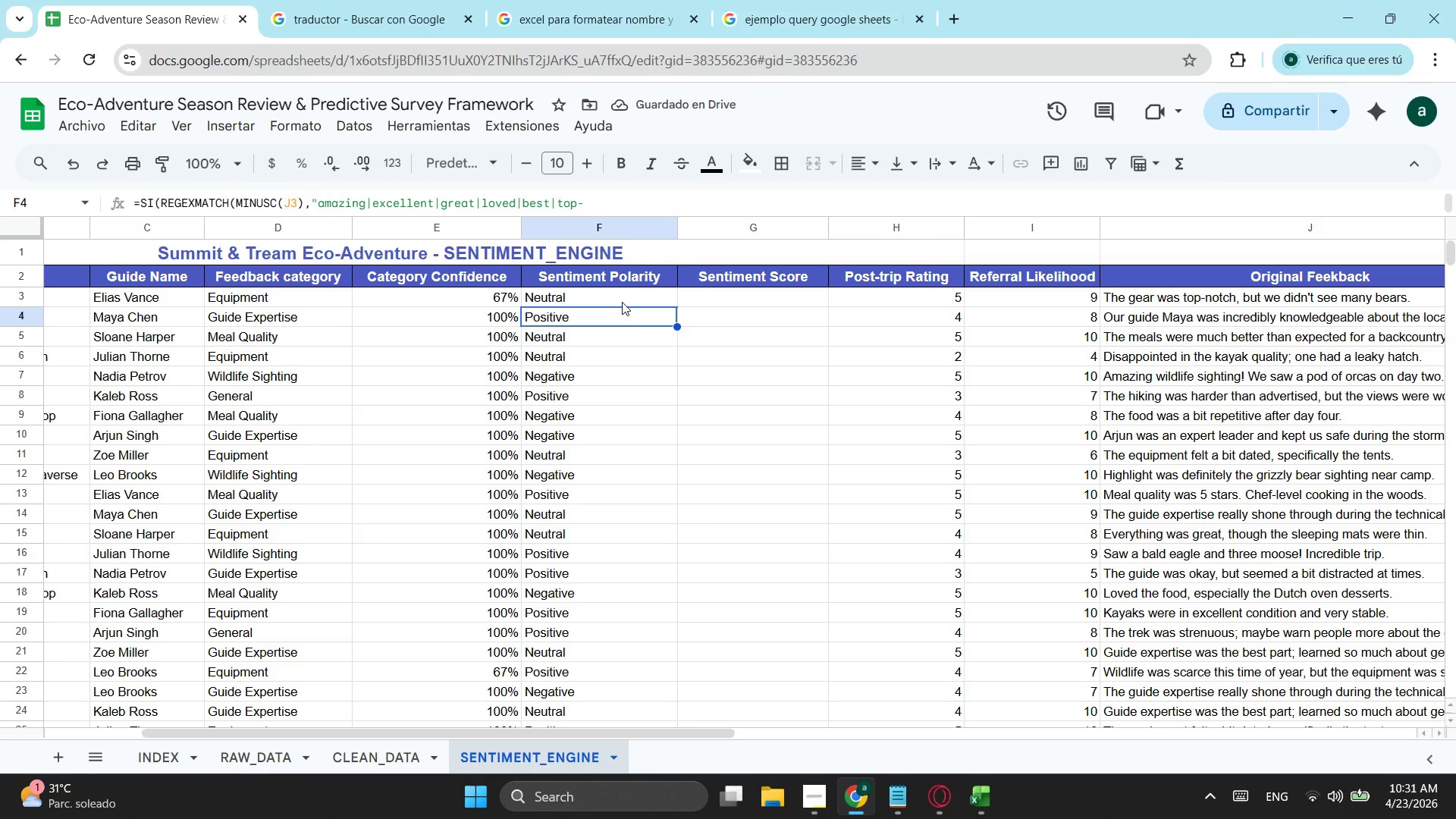 
left_click([622, 302])
 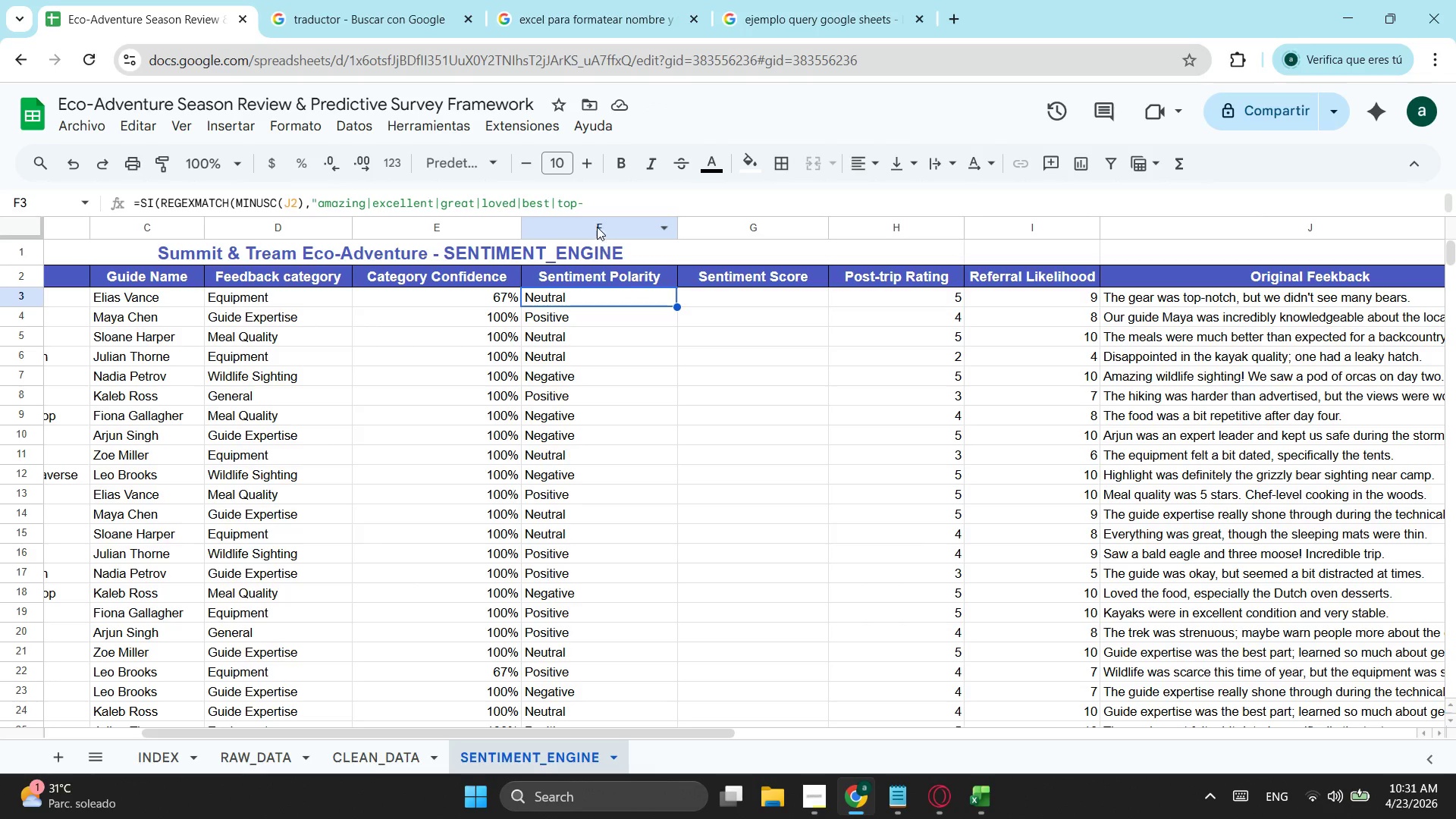 
left_click([632, 193])
 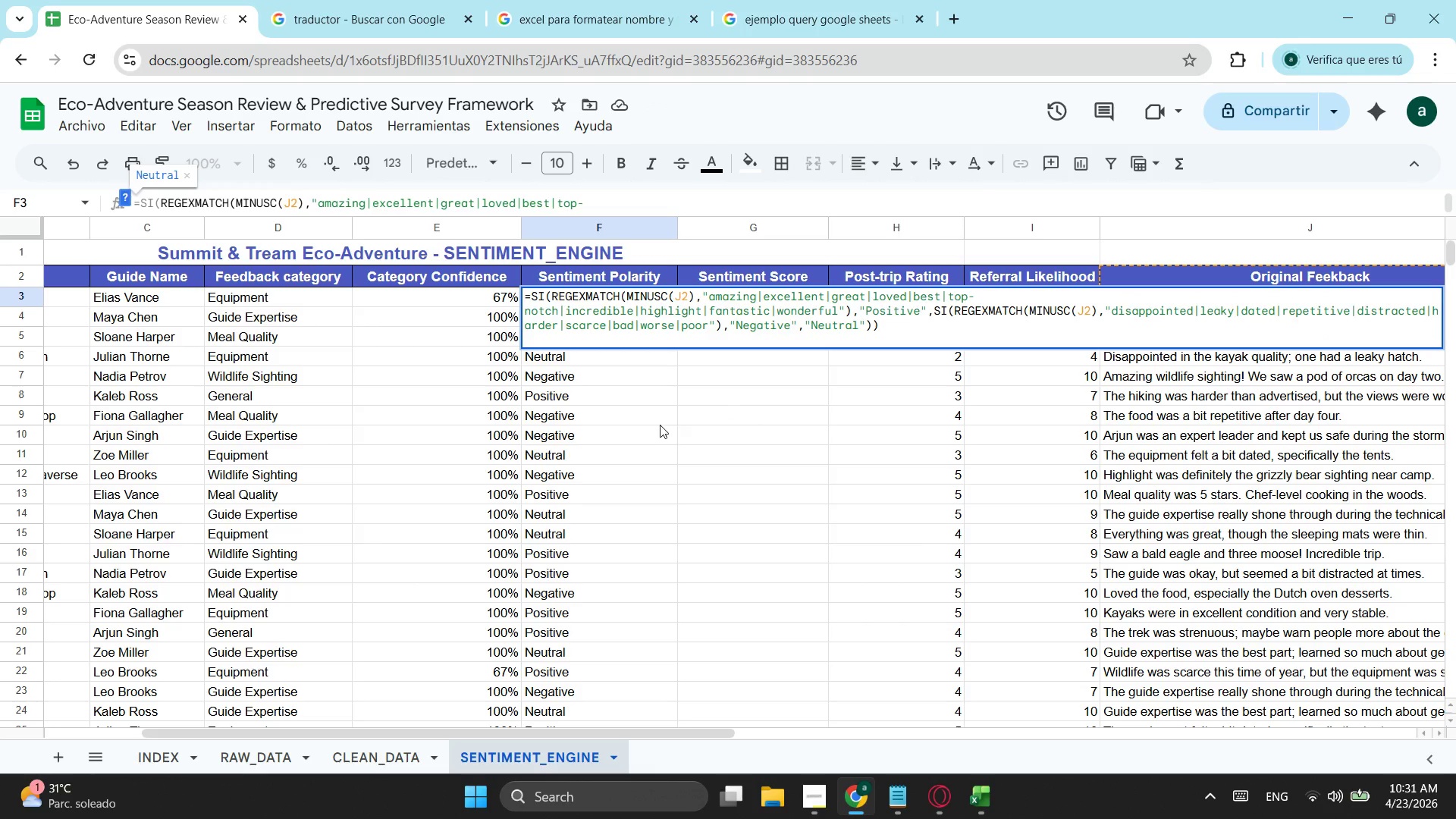 
wait(5.62)
 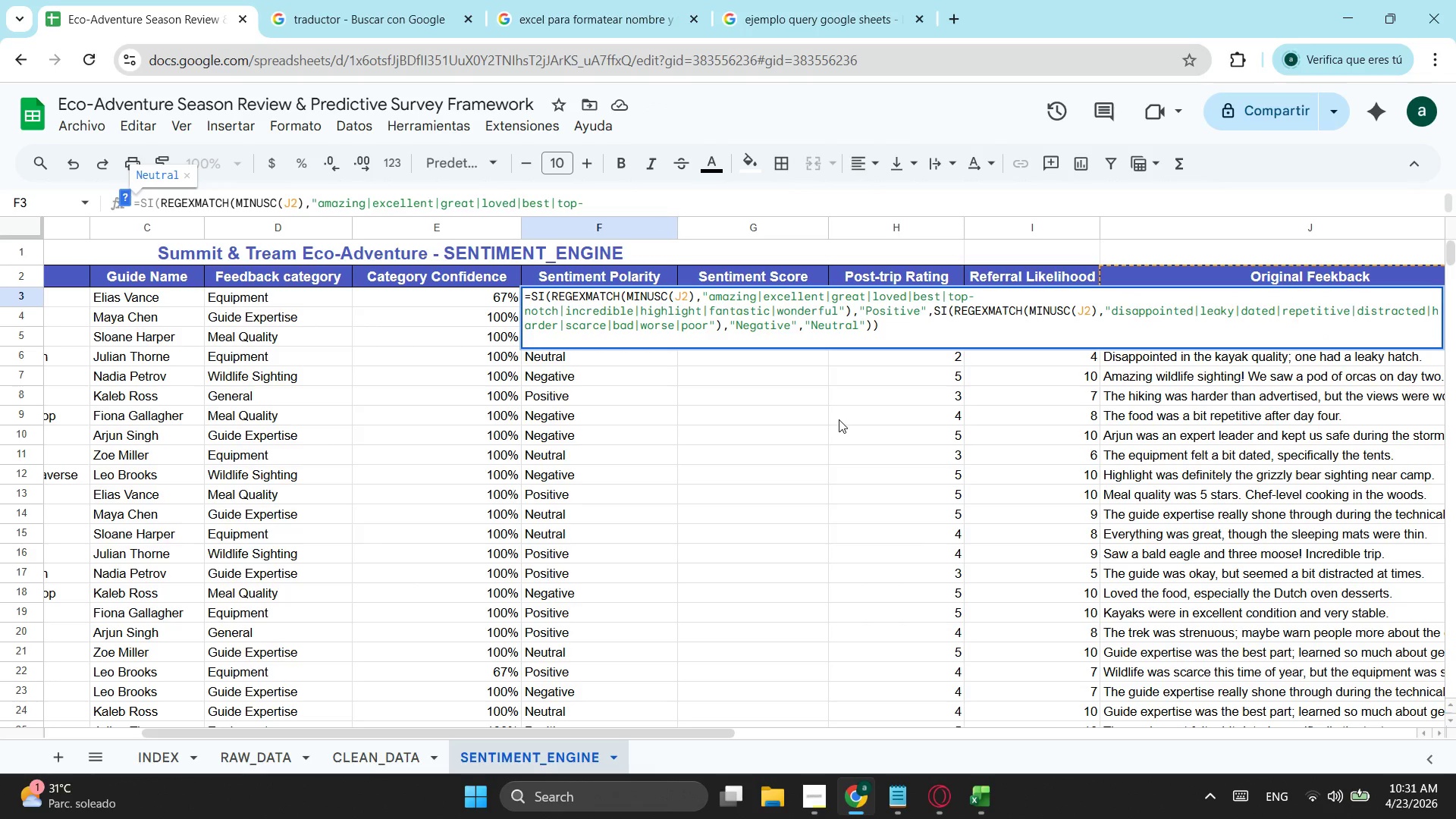 
left_click([639, 425])
 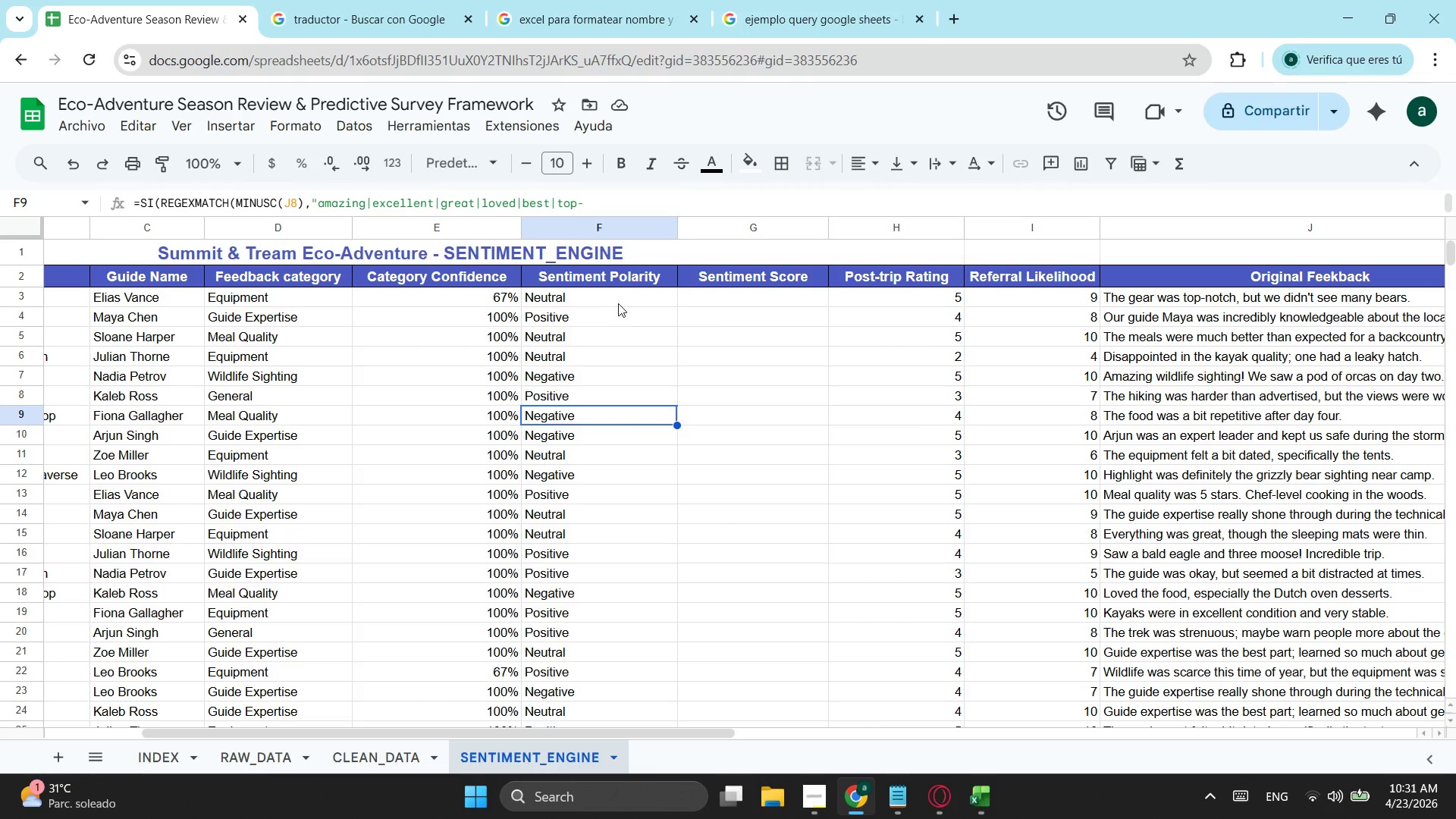 
left_click_drag(start_coordinate=[620, 300], to_coordinate=[629, 419])
 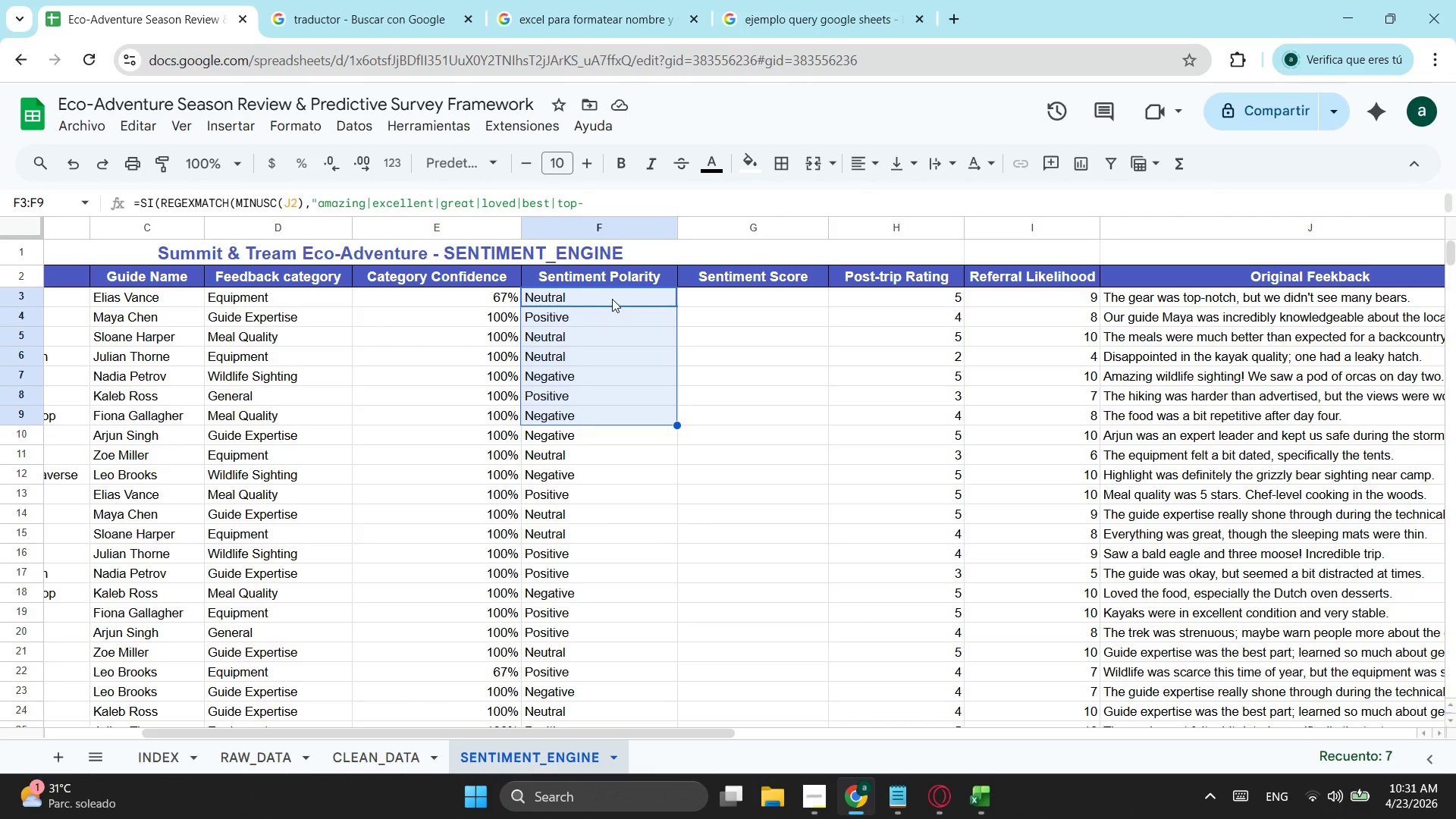 
scroll: coordinate [632, 453], scroll_direction: up, amount: 2.0
 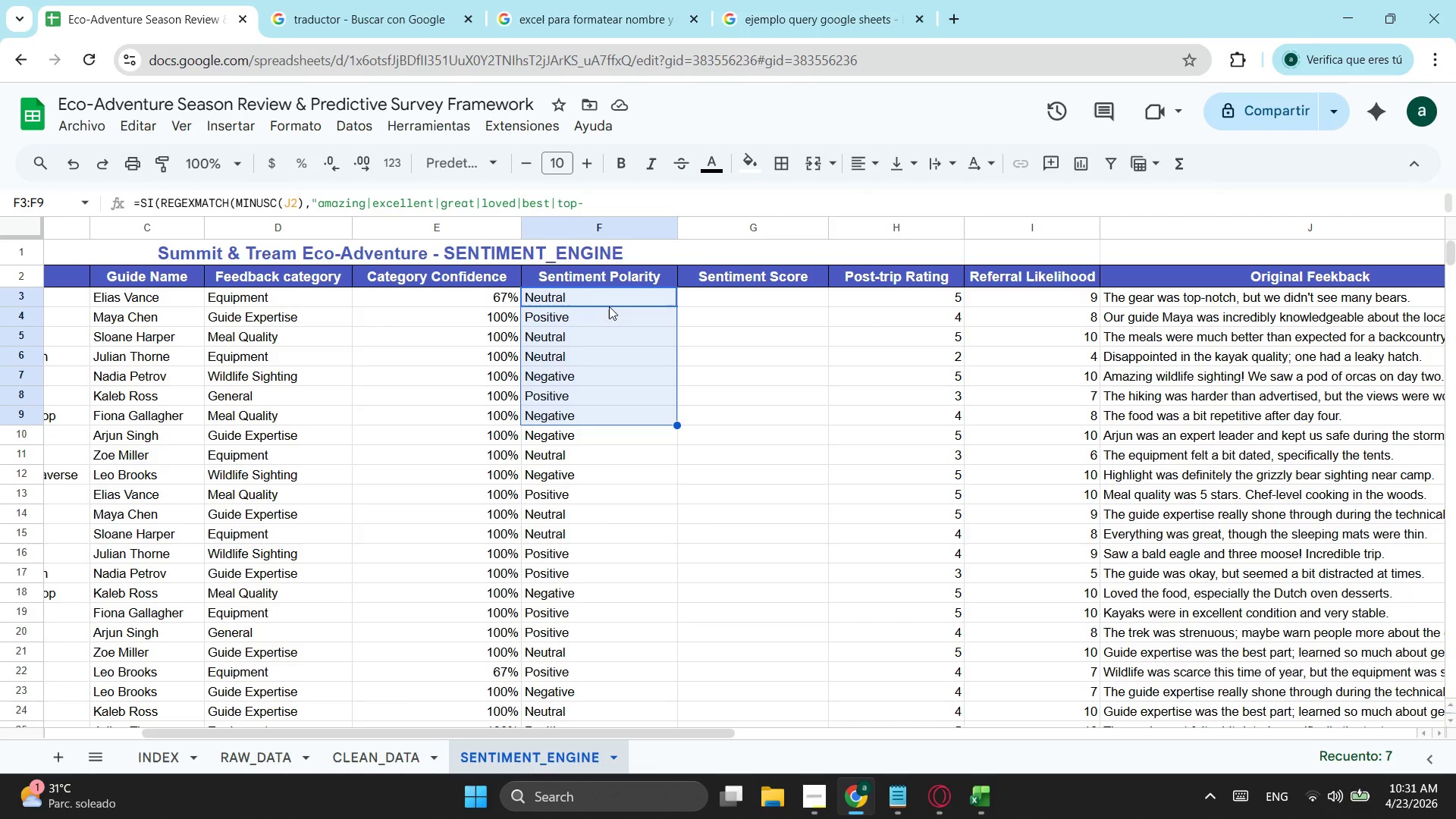 
left_click([612, 299])
 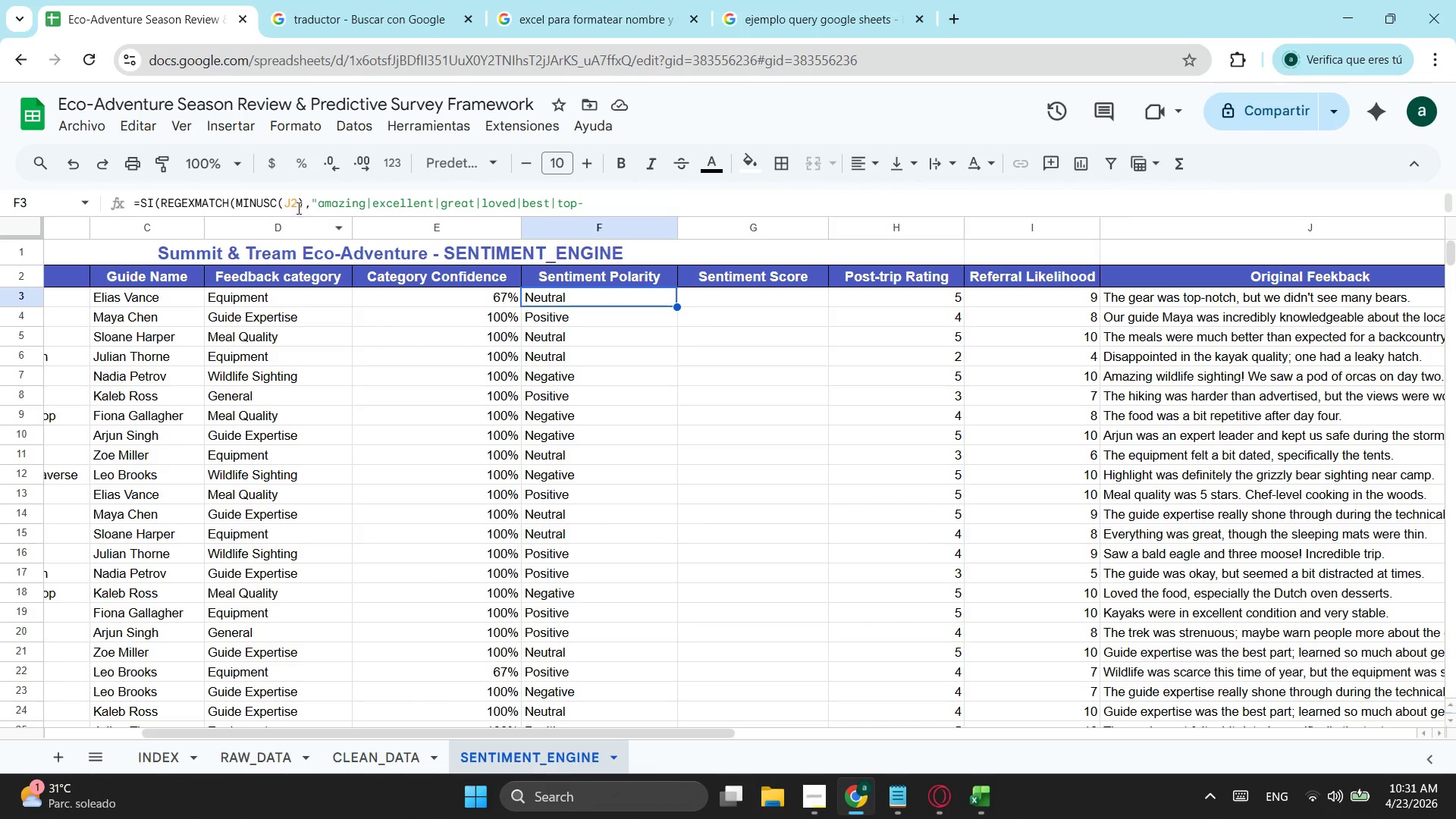 
left_click([297, 205])
 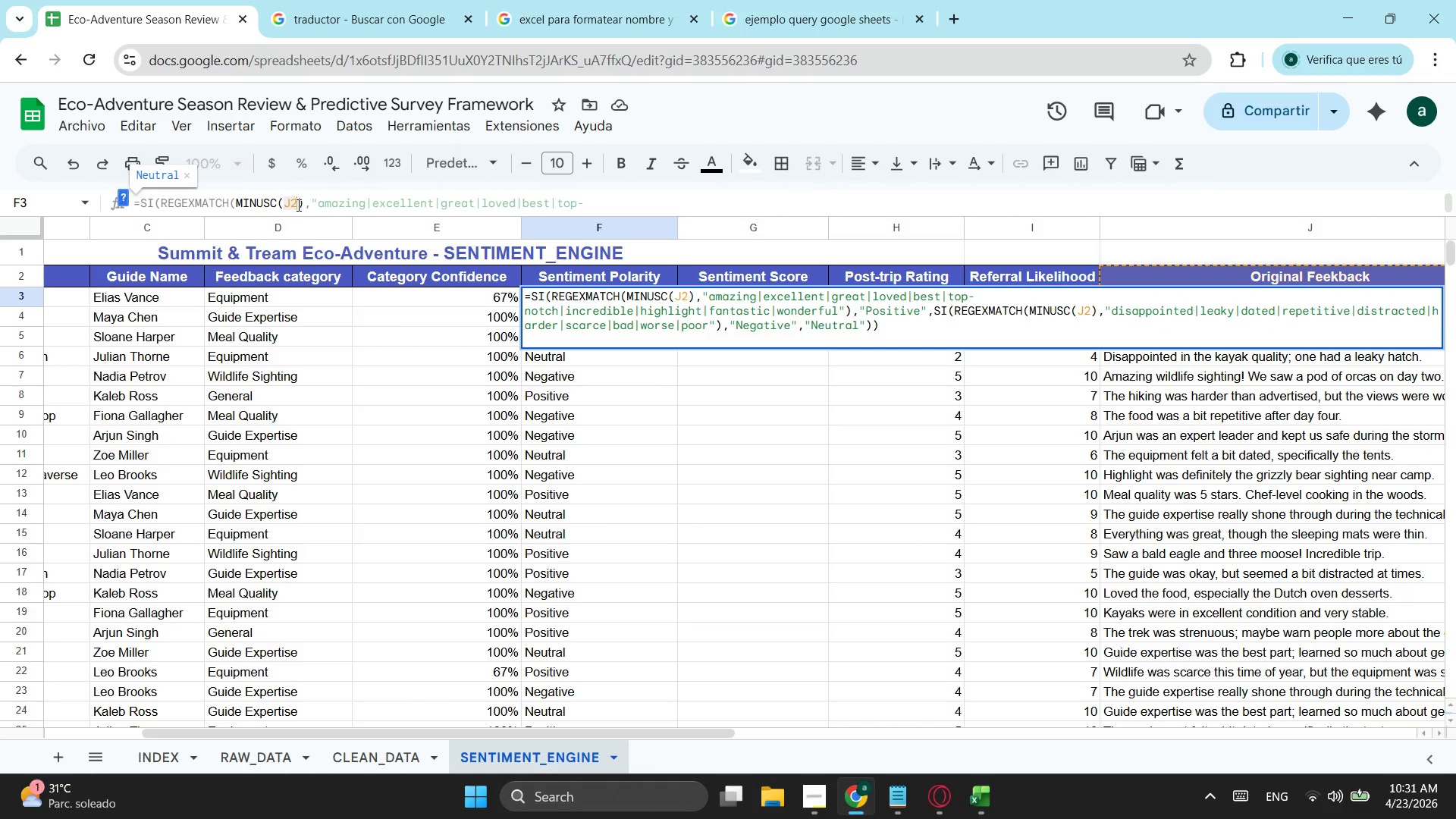 
key(Backspace)
 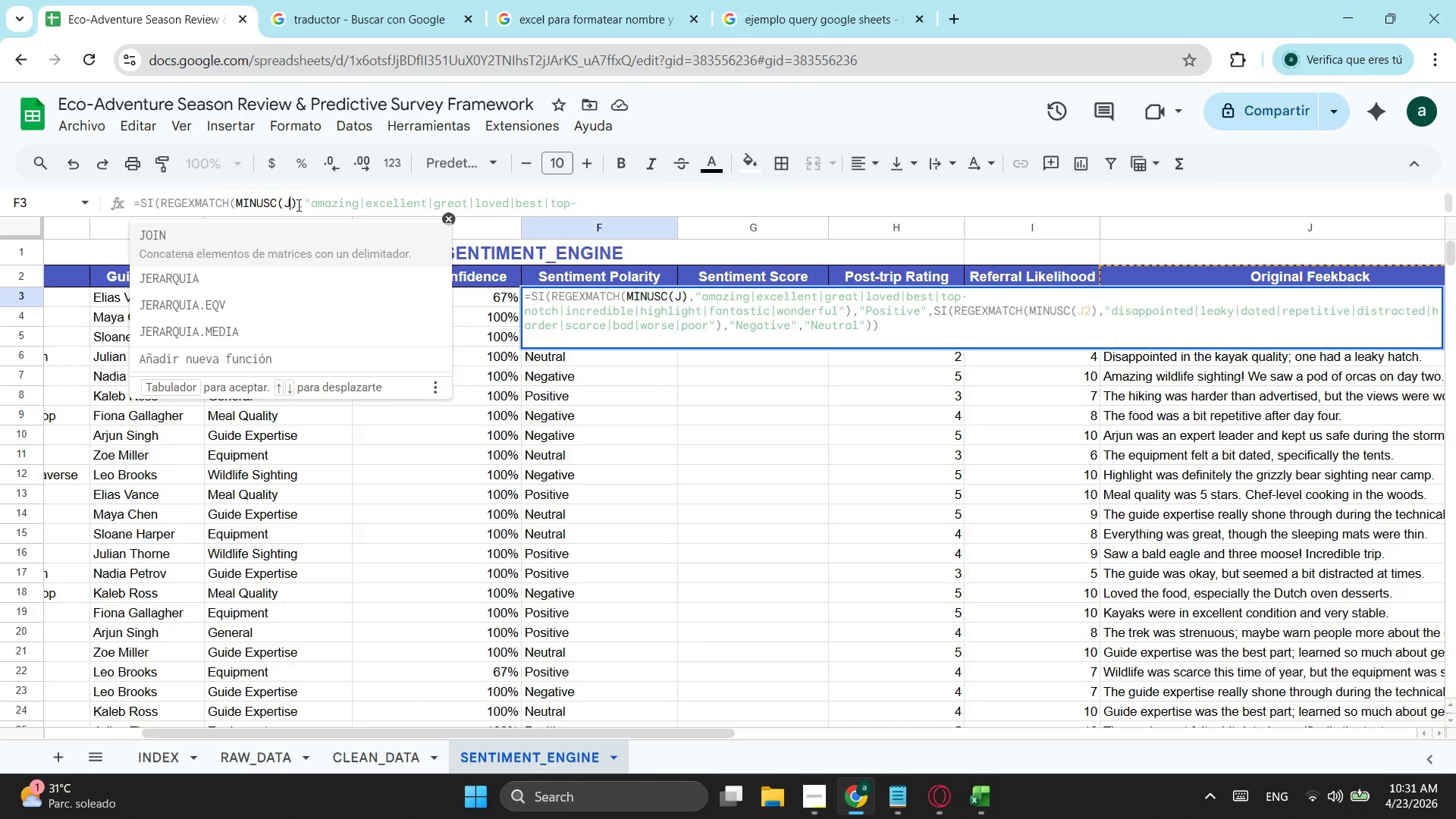 
key(3)
 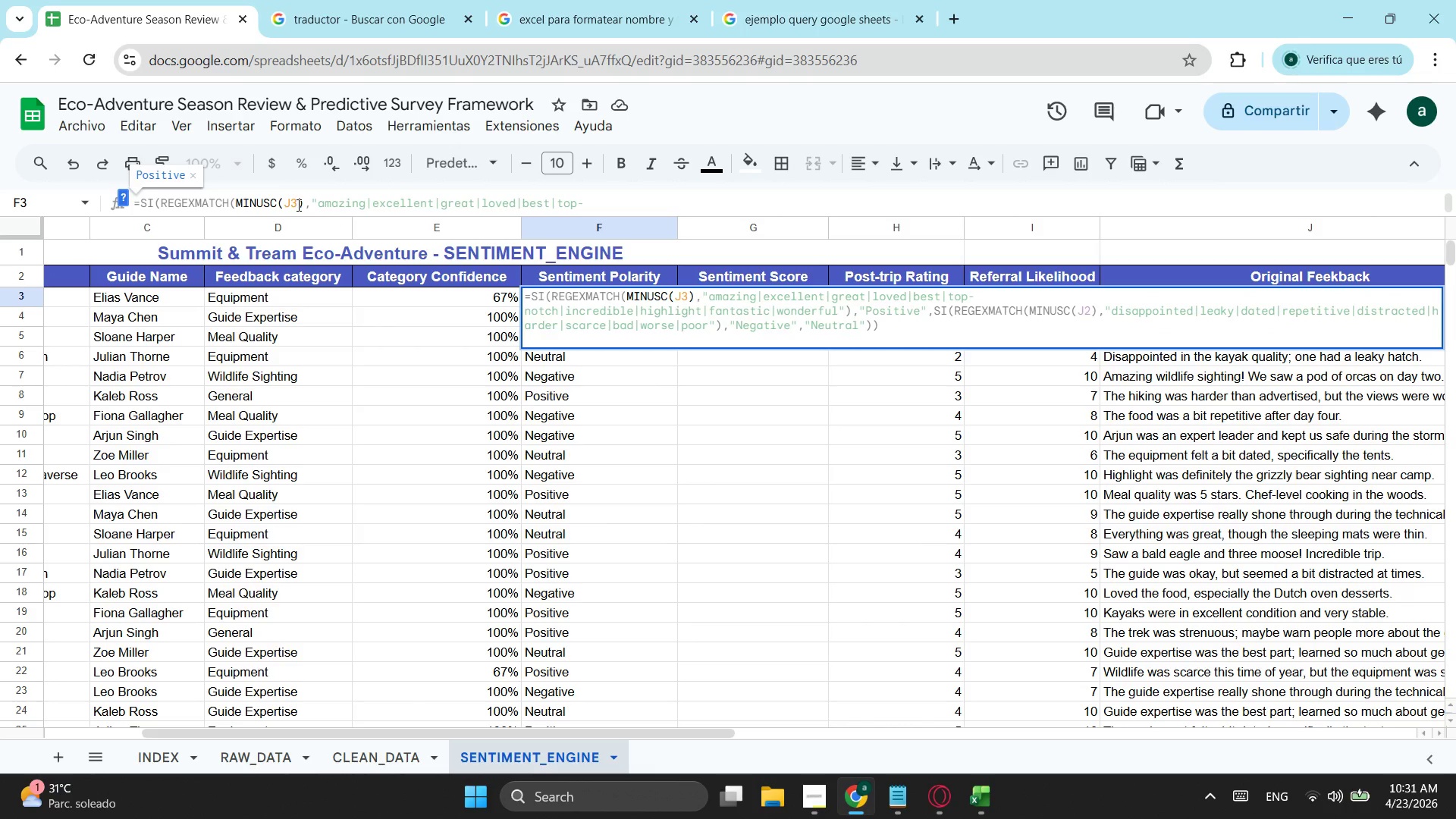 
key(Enter)
 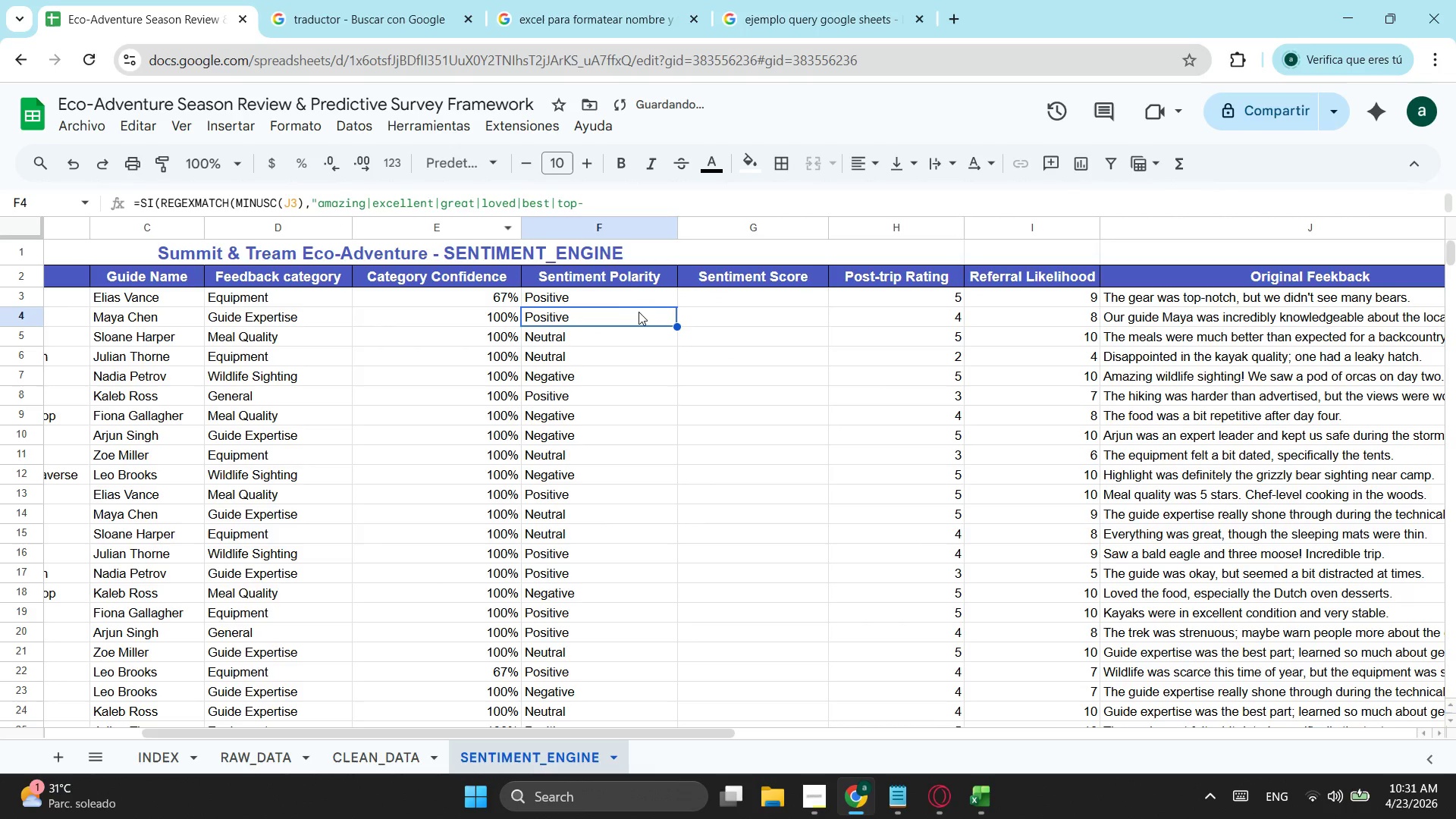 
left_click([633, 290])
 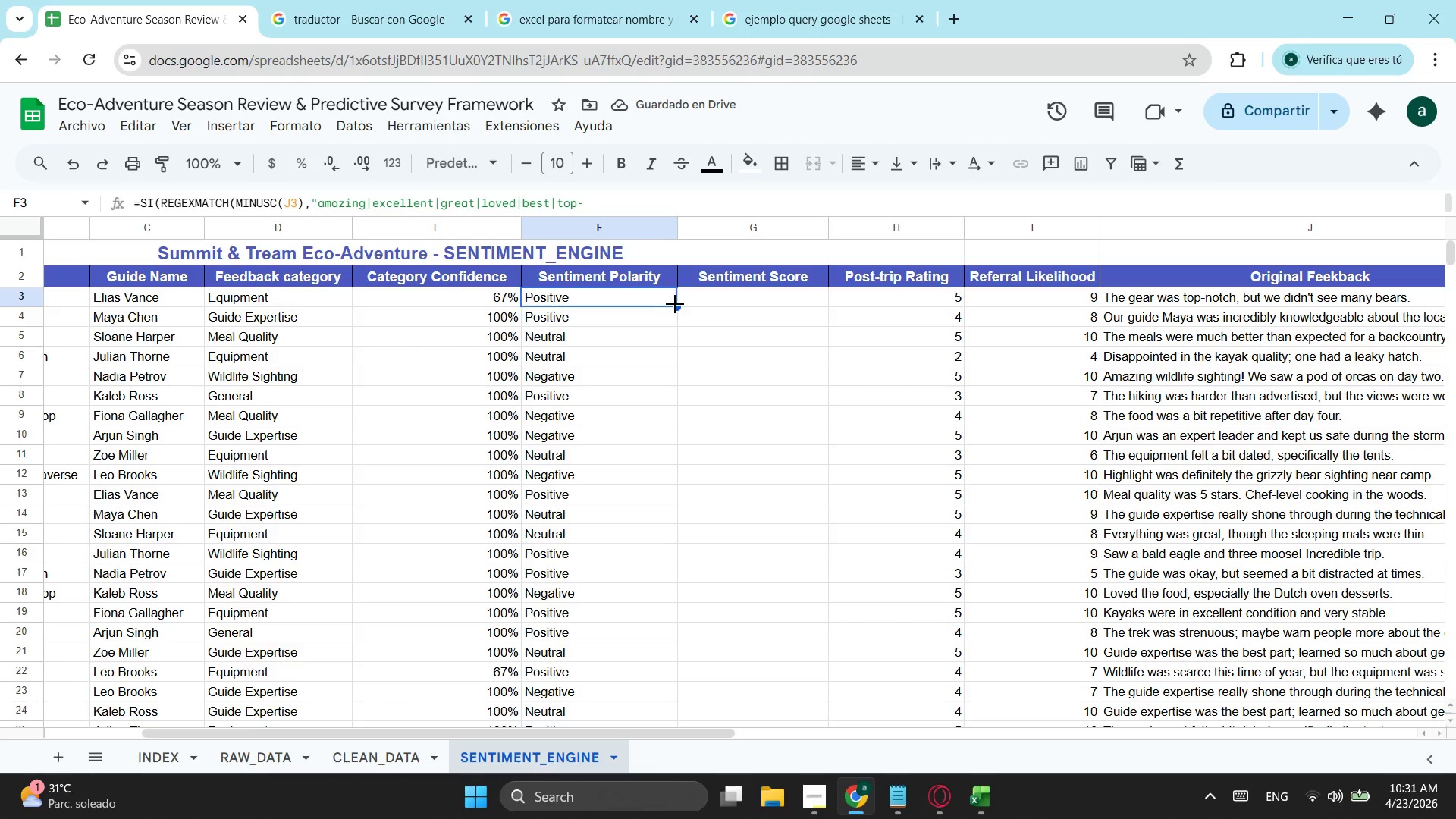 
left_click_drag(start_coordinate=[675, 304], to_coordinate=[619, 406])
 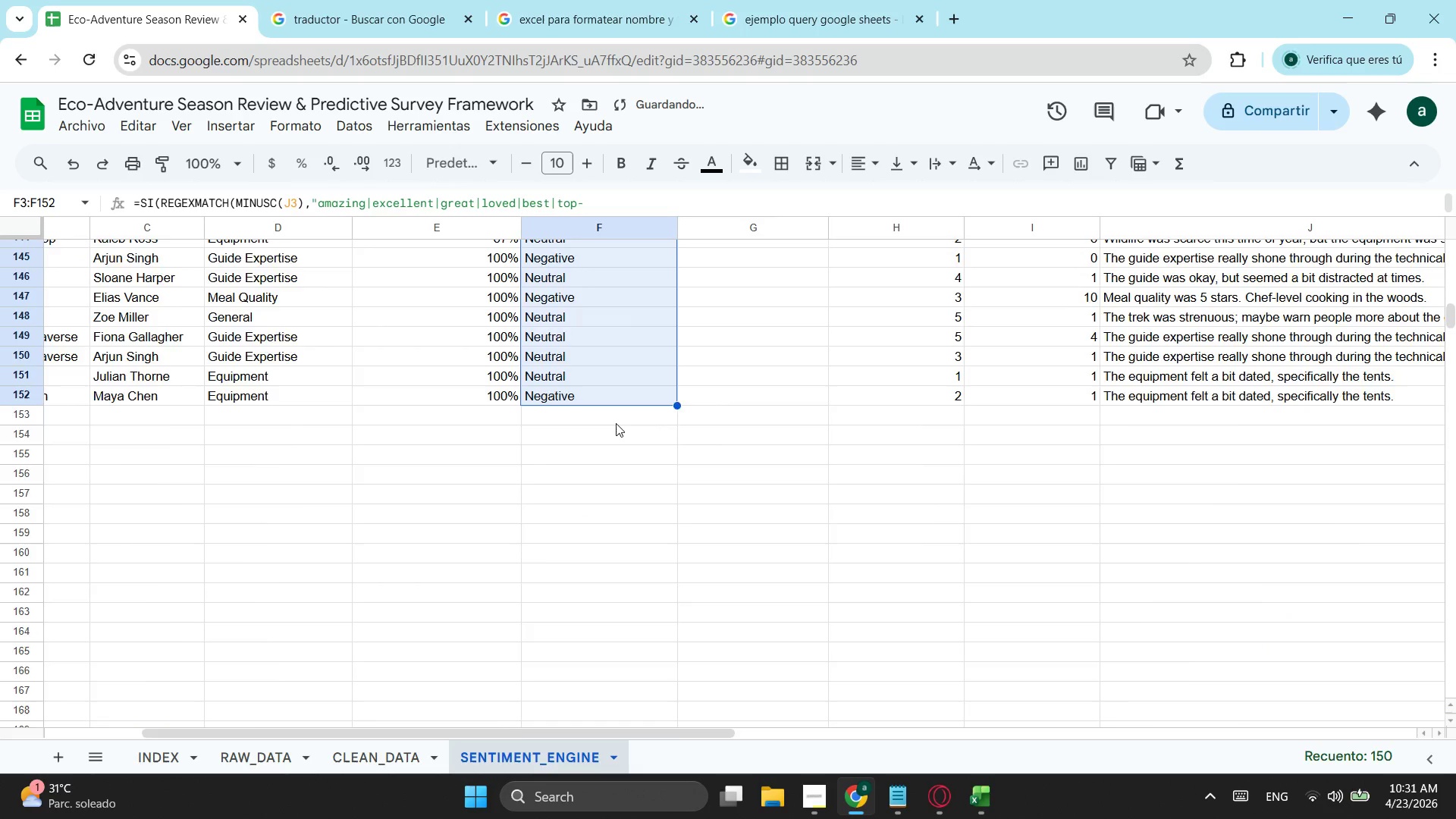 
scroll: coordinate [635, 440], scroll_direction: down, amount: 17.0
 